 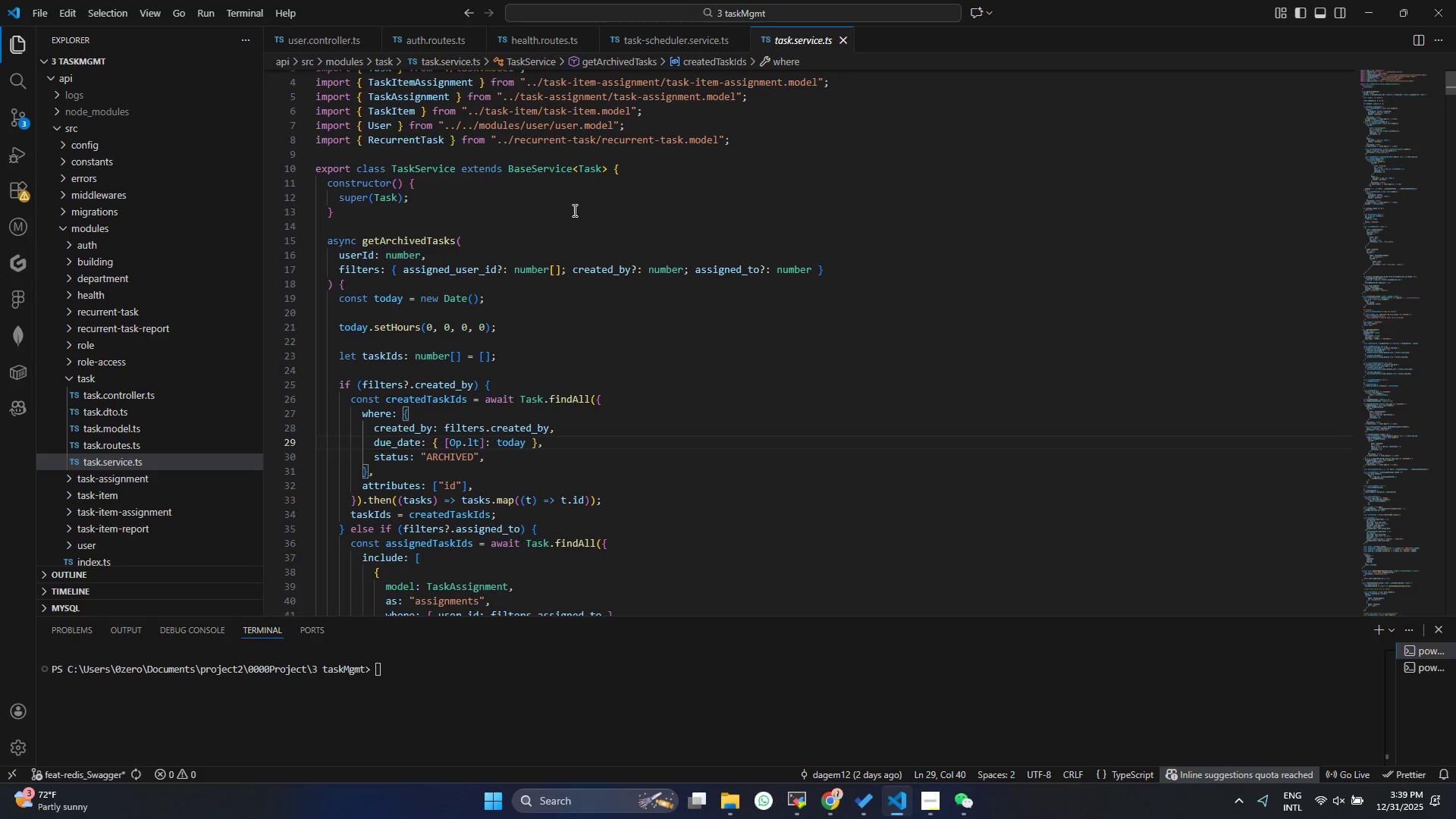 
left_click([374, 229])
 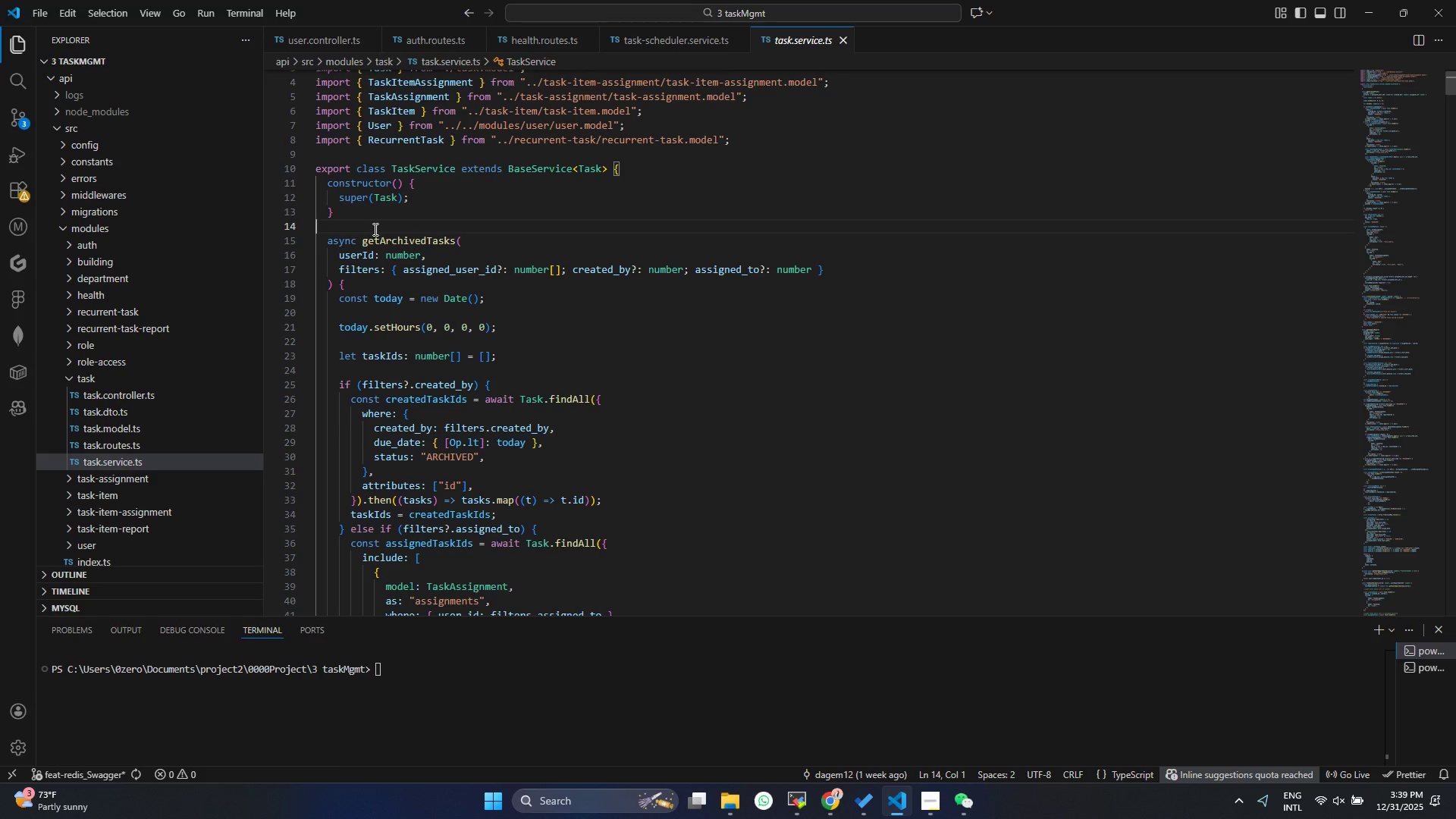 
key(Enter)
 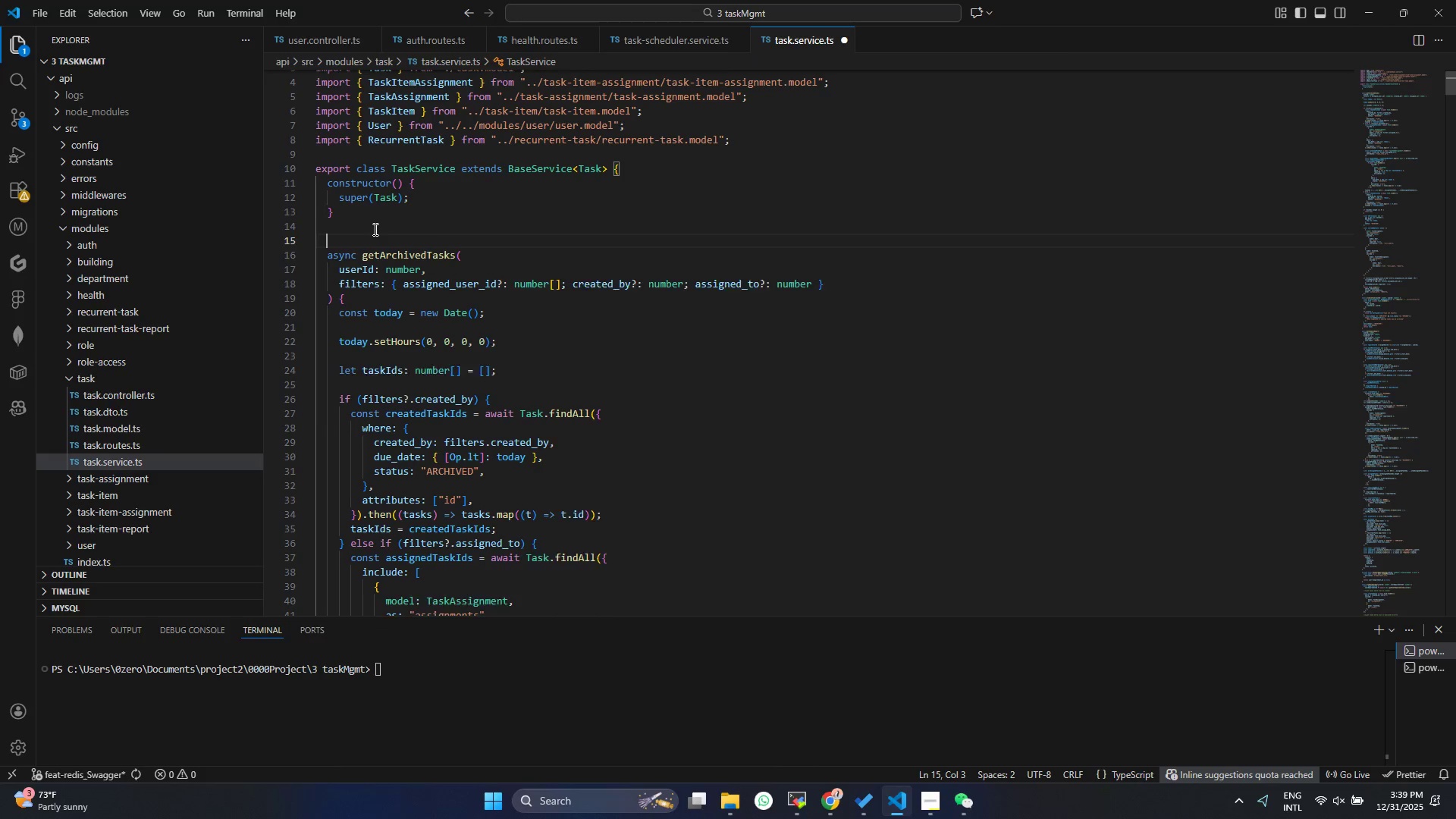 
key(Enter)
 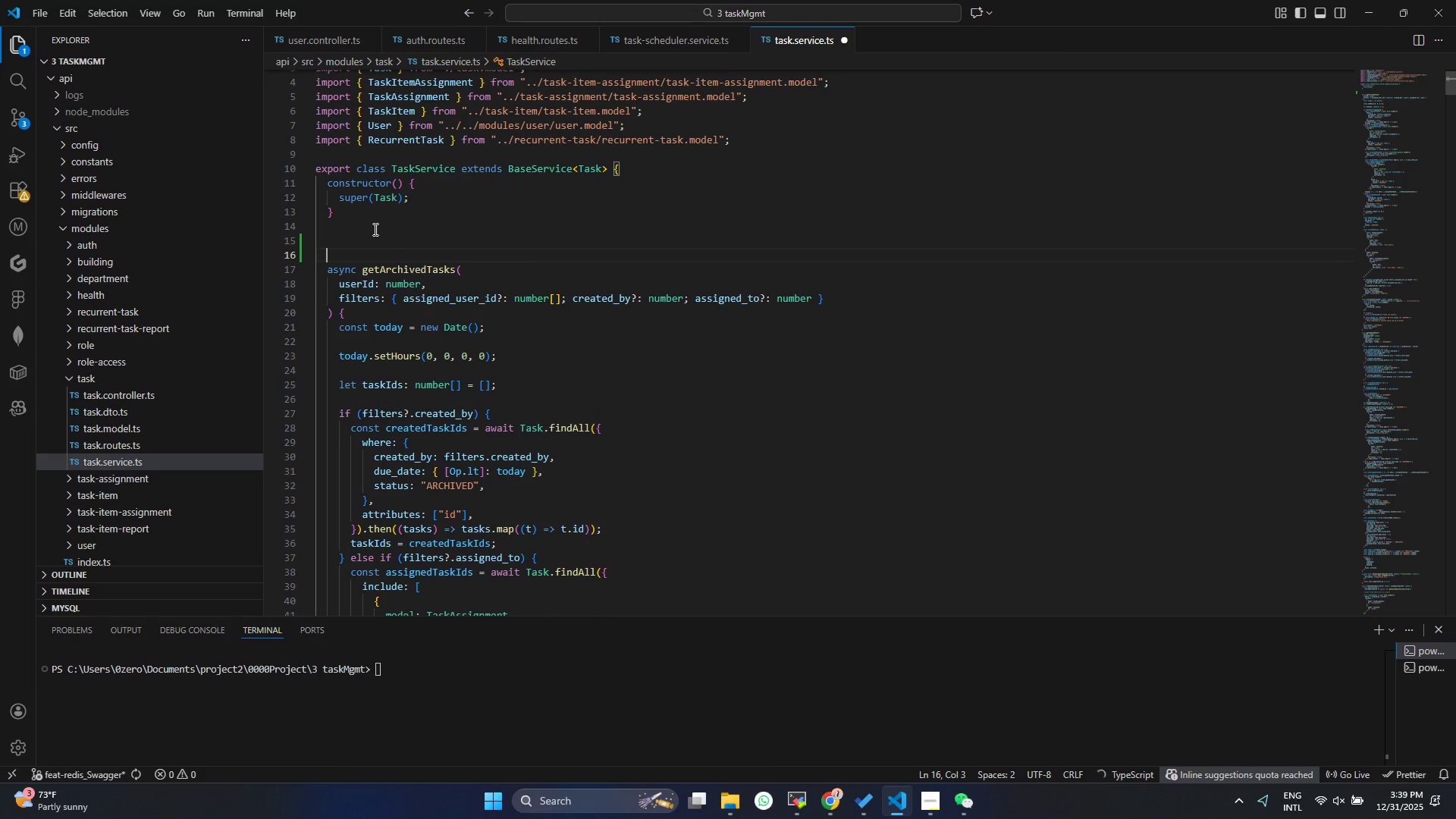 
type(po)
key(Backspace)
type(p)
key(Backspace)
type(rc)
key(Backspace)
type(ic)
key(Backspace)
type(vate shouldAutoAt)
key(Backspace)
type(rchive(taskL)
key(Backspace)
type(: Task)
 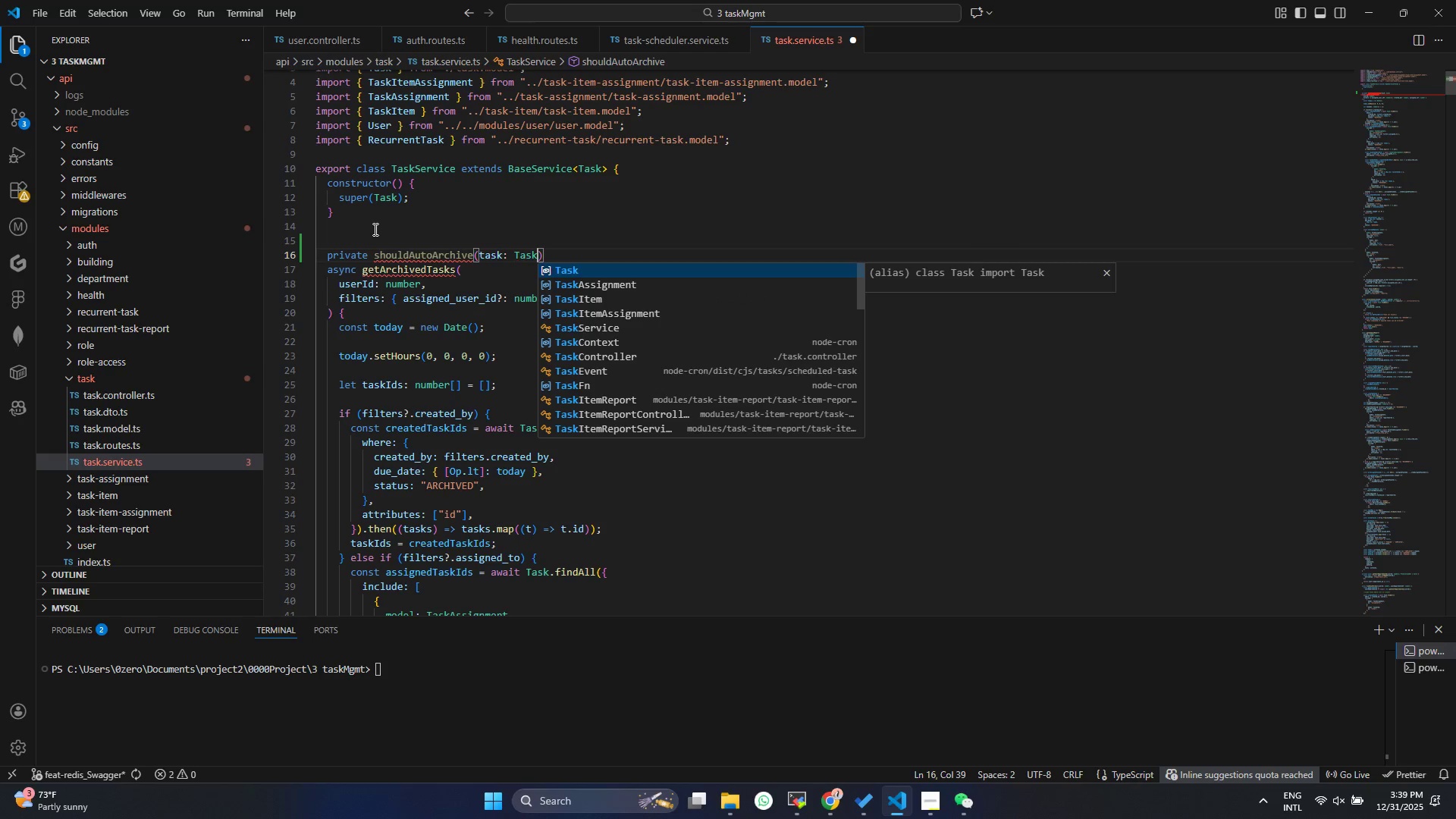 
 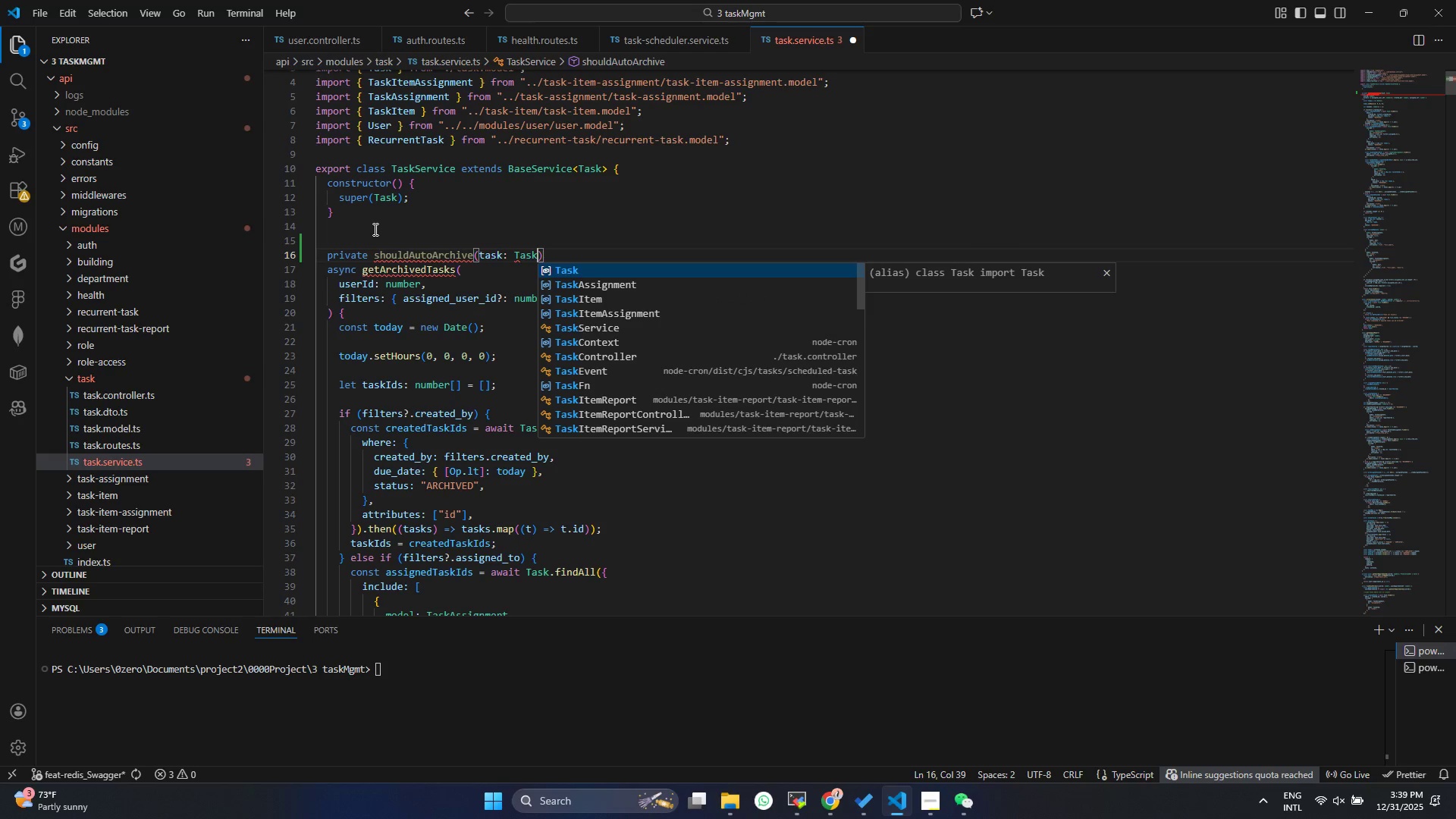 
key(ArrowRight)
 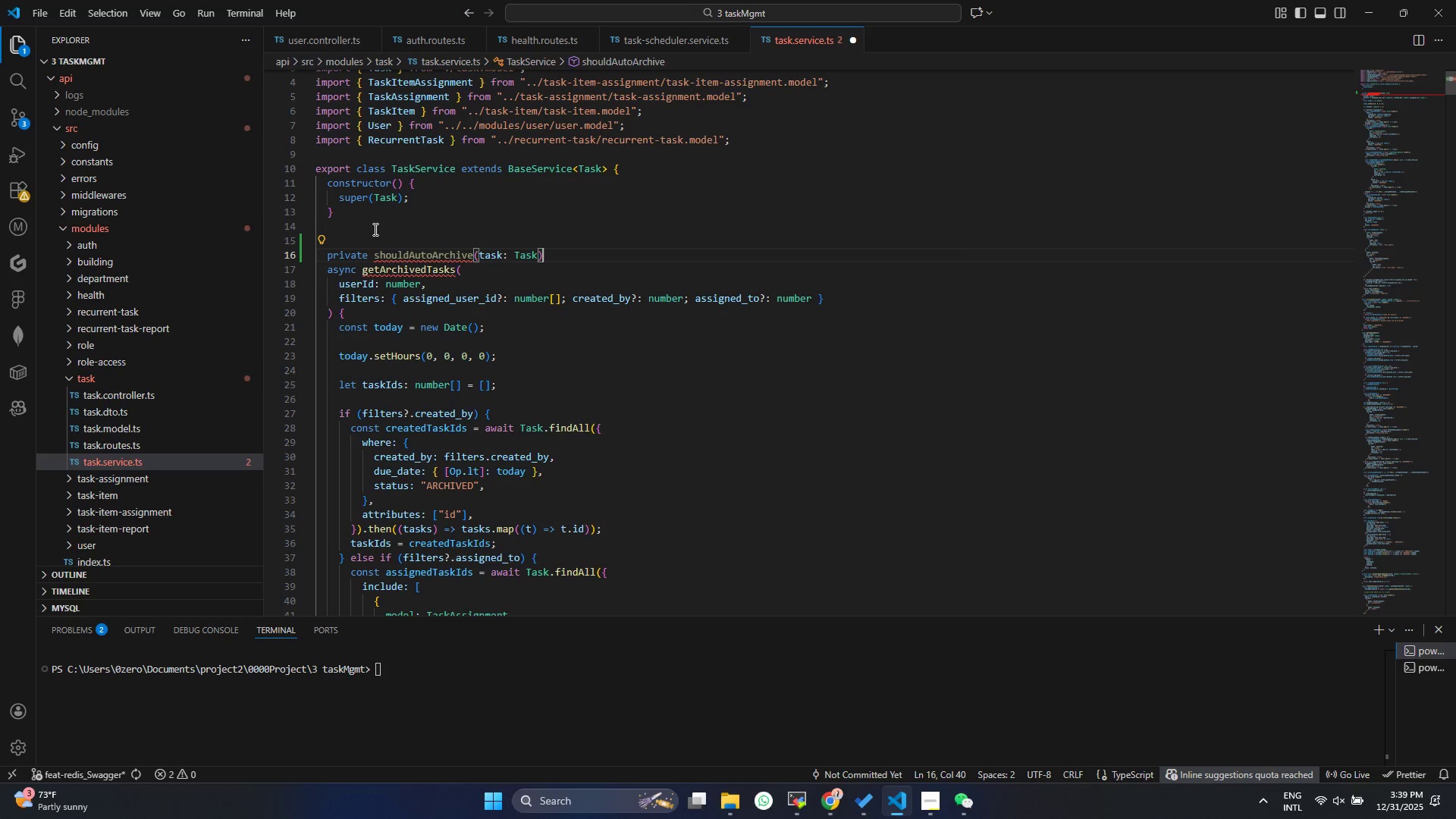 
hold_key(key=ShiftRight, duration=1.42)
 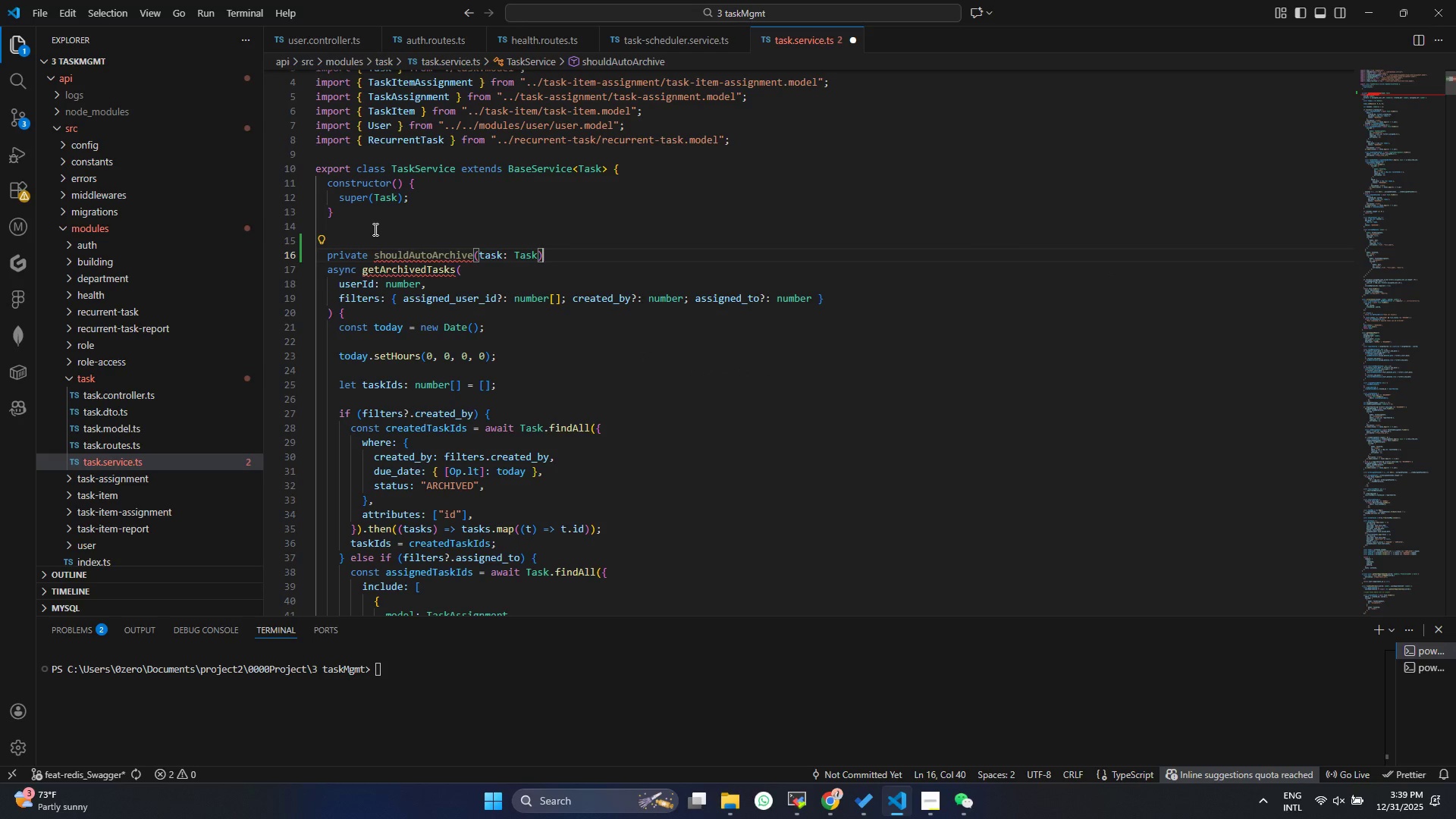 
type(:boole)
 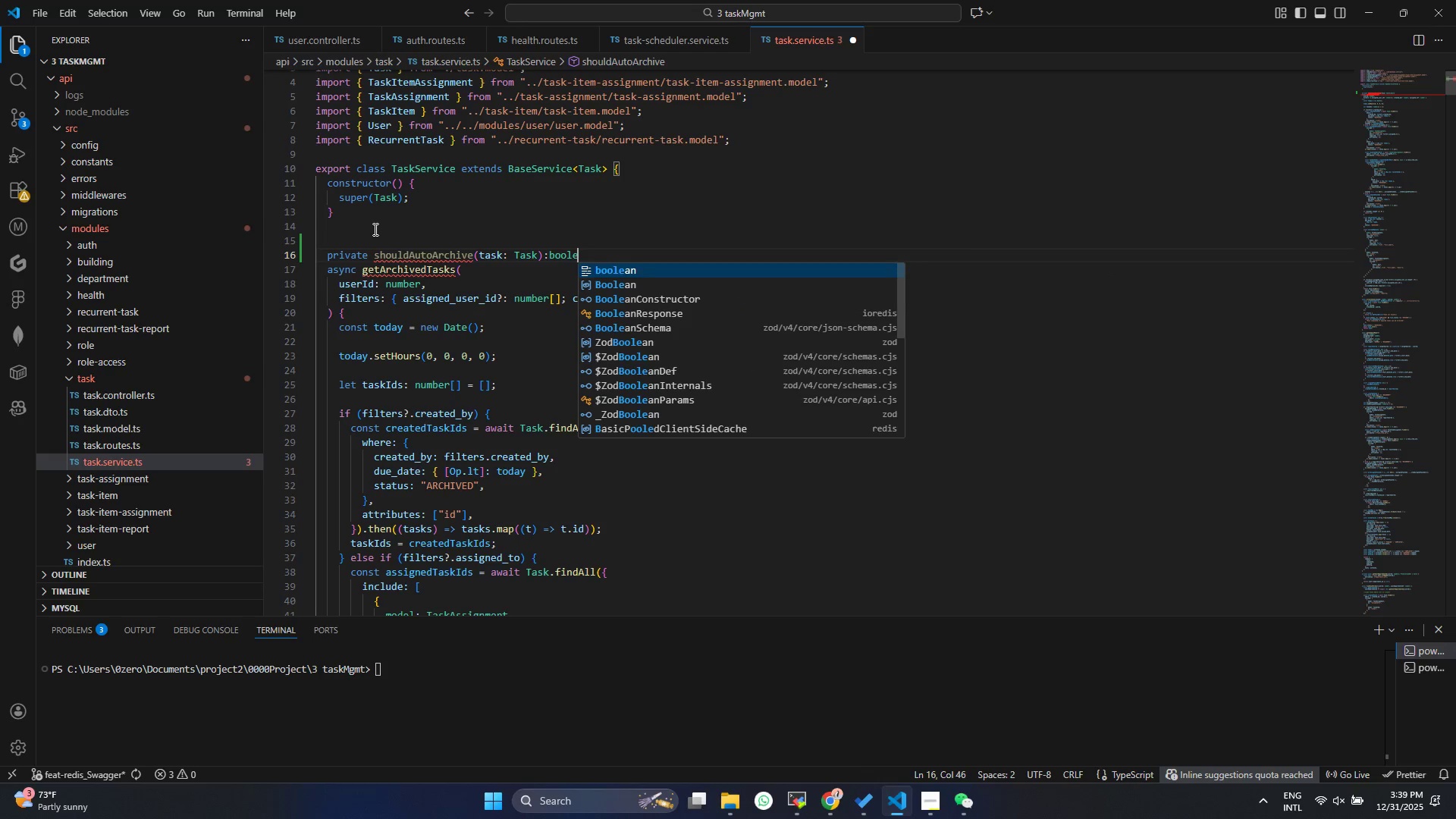 
key(Enter)
 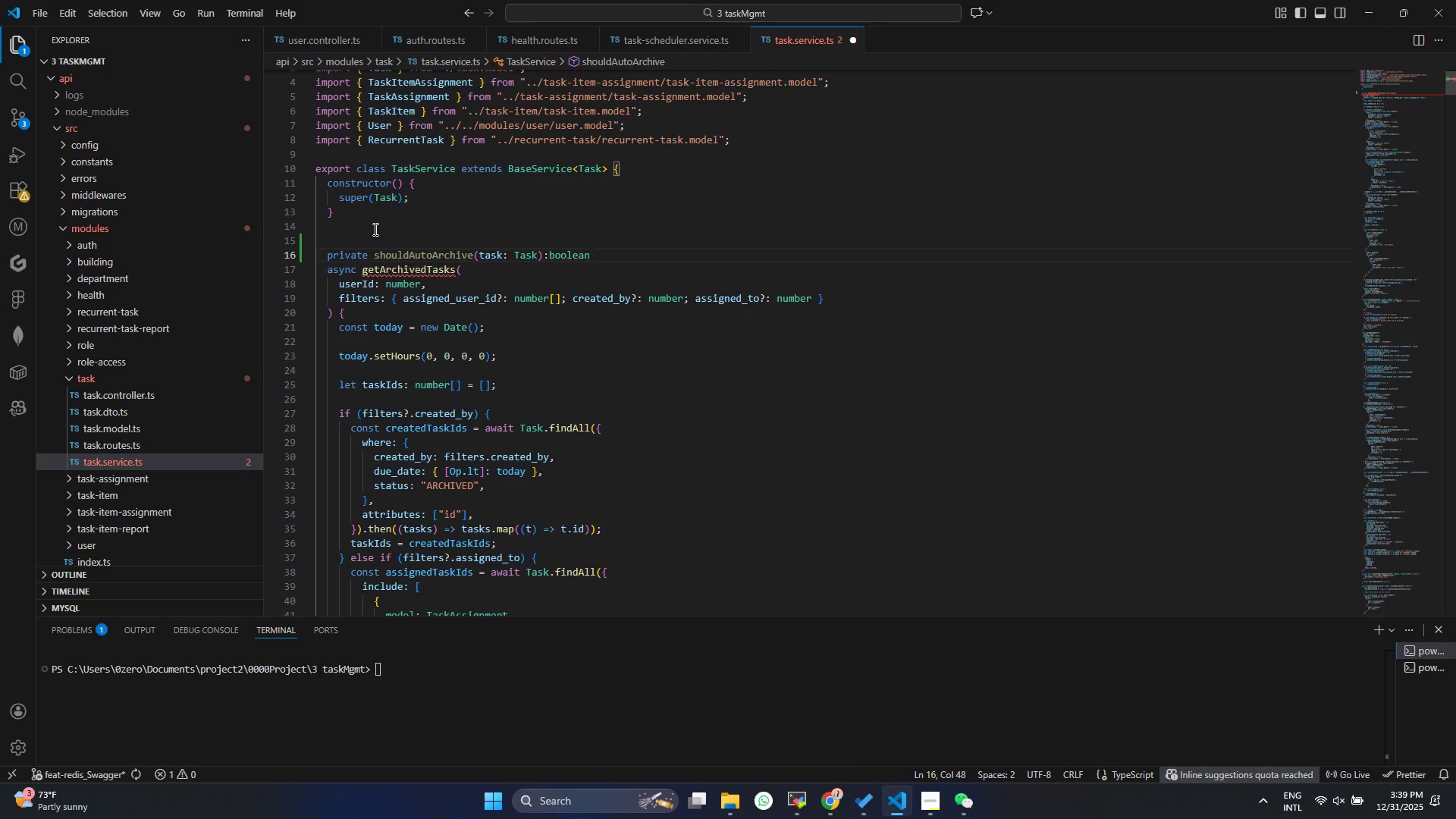 
key(Space)
 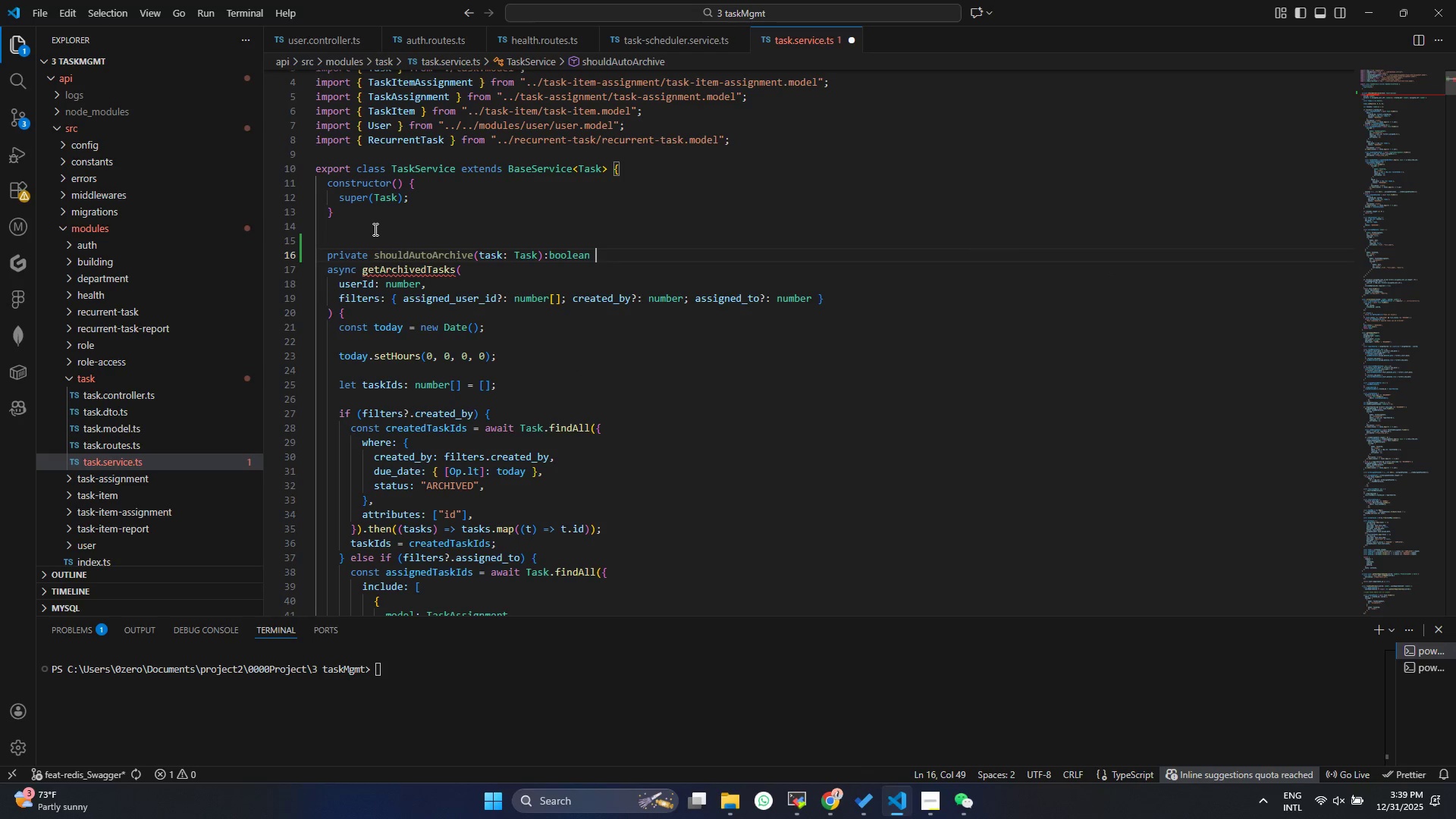 
key(Shift+BracketLeft)
 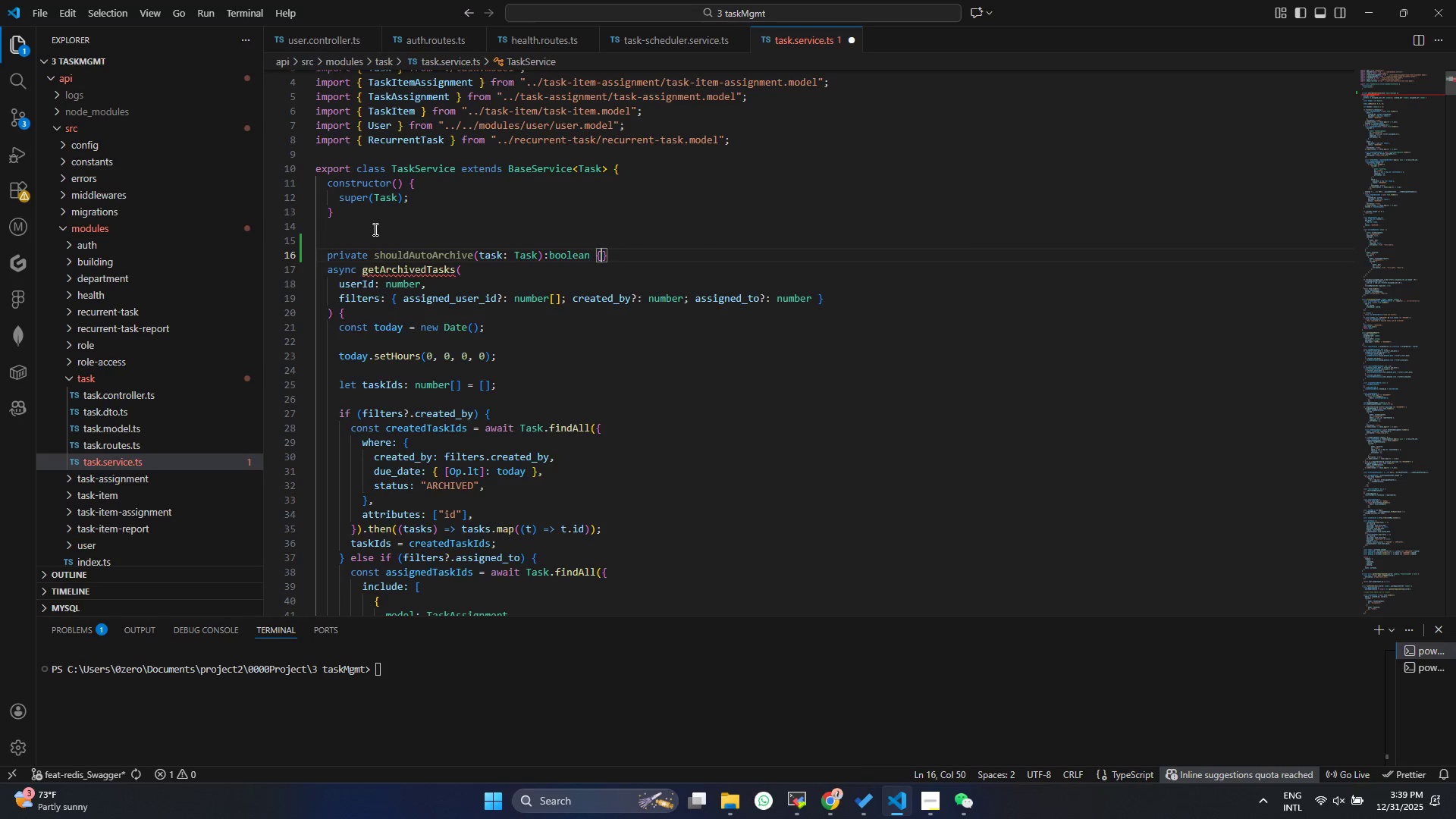 
key(Enter)
 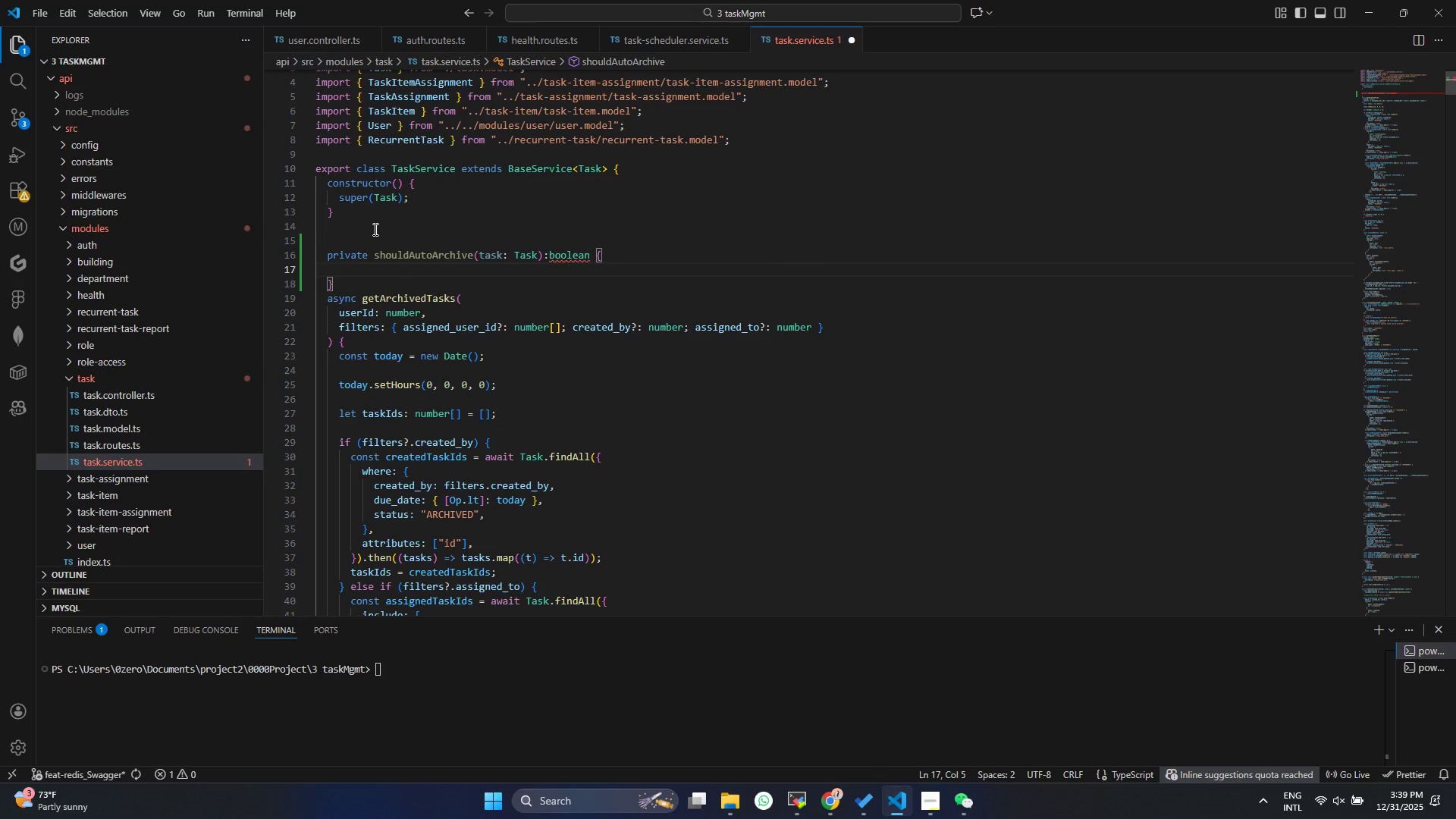 
key(ArrowDown)
 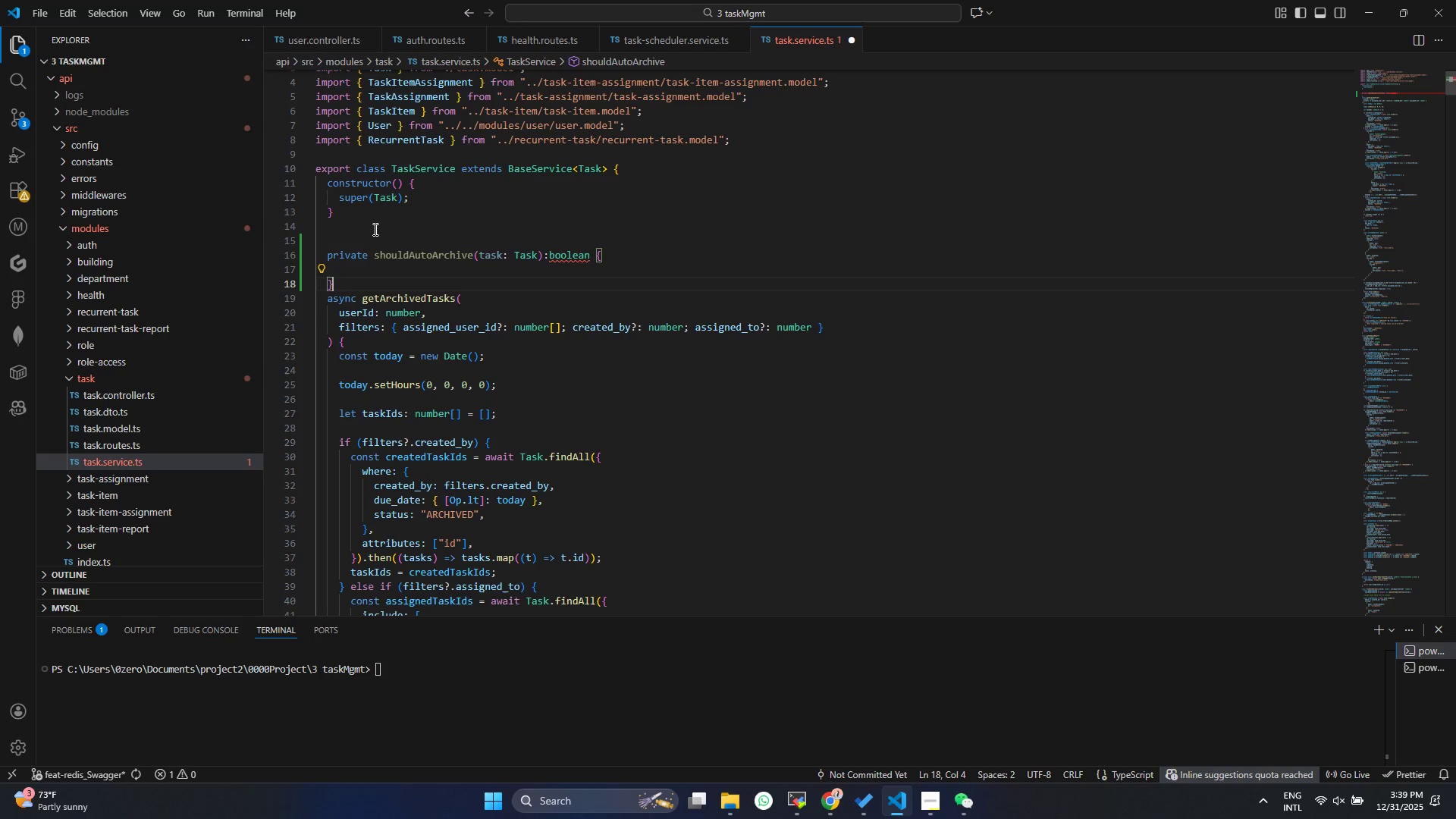 
key(Enter)
 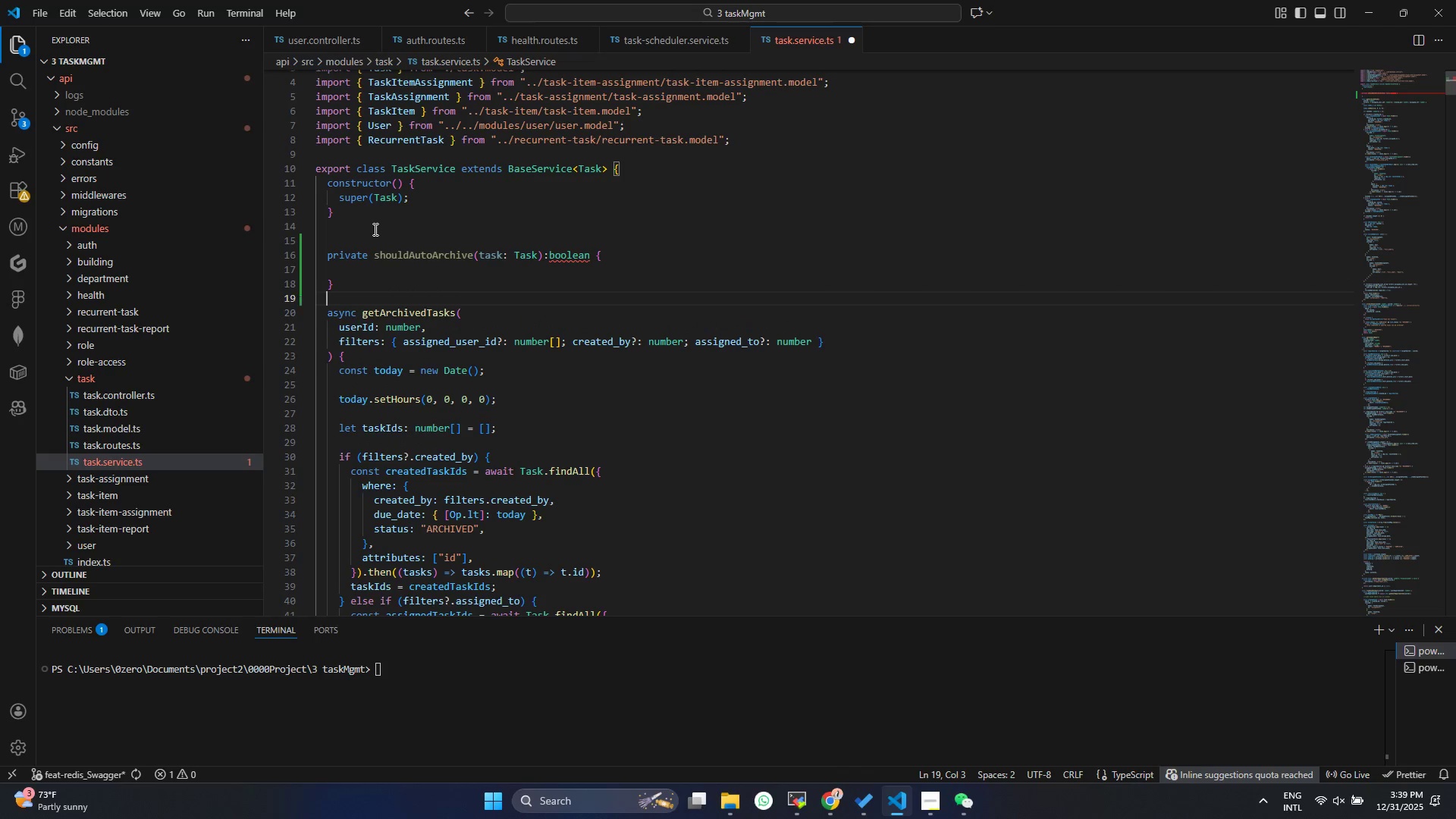 
key(ArrowUp)
 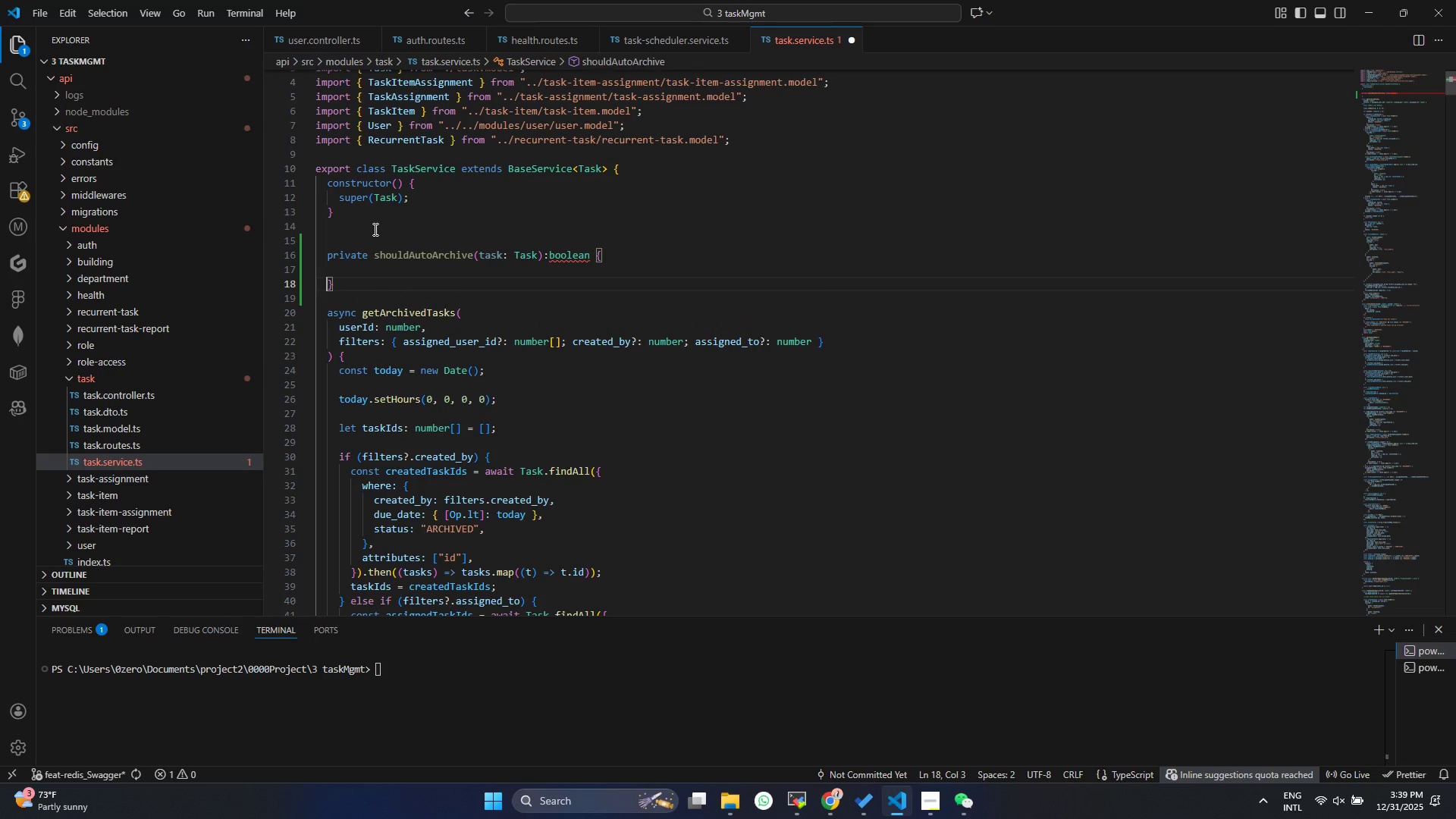 
key(ArrowUp)
 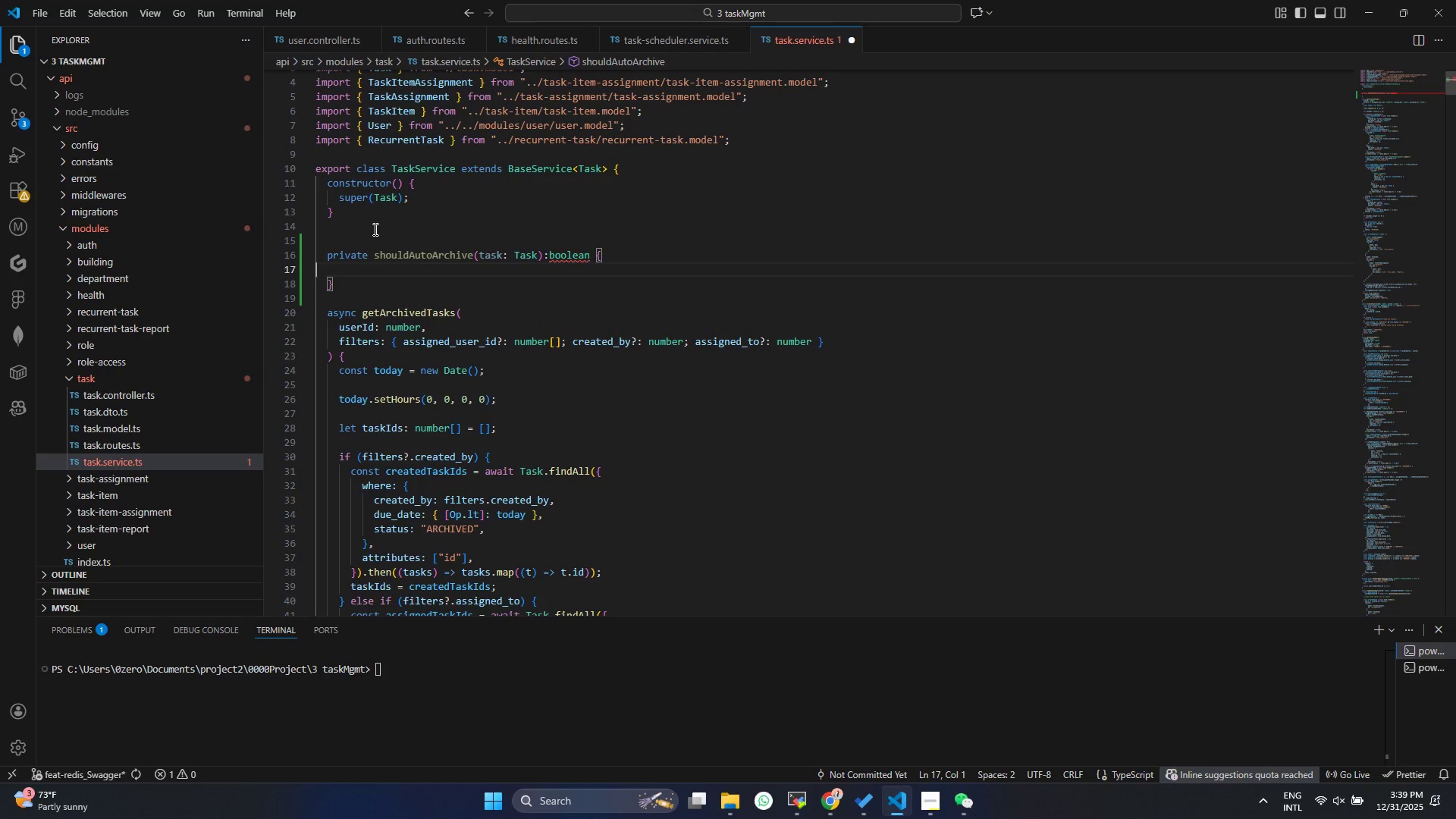 
type(if(tas)
 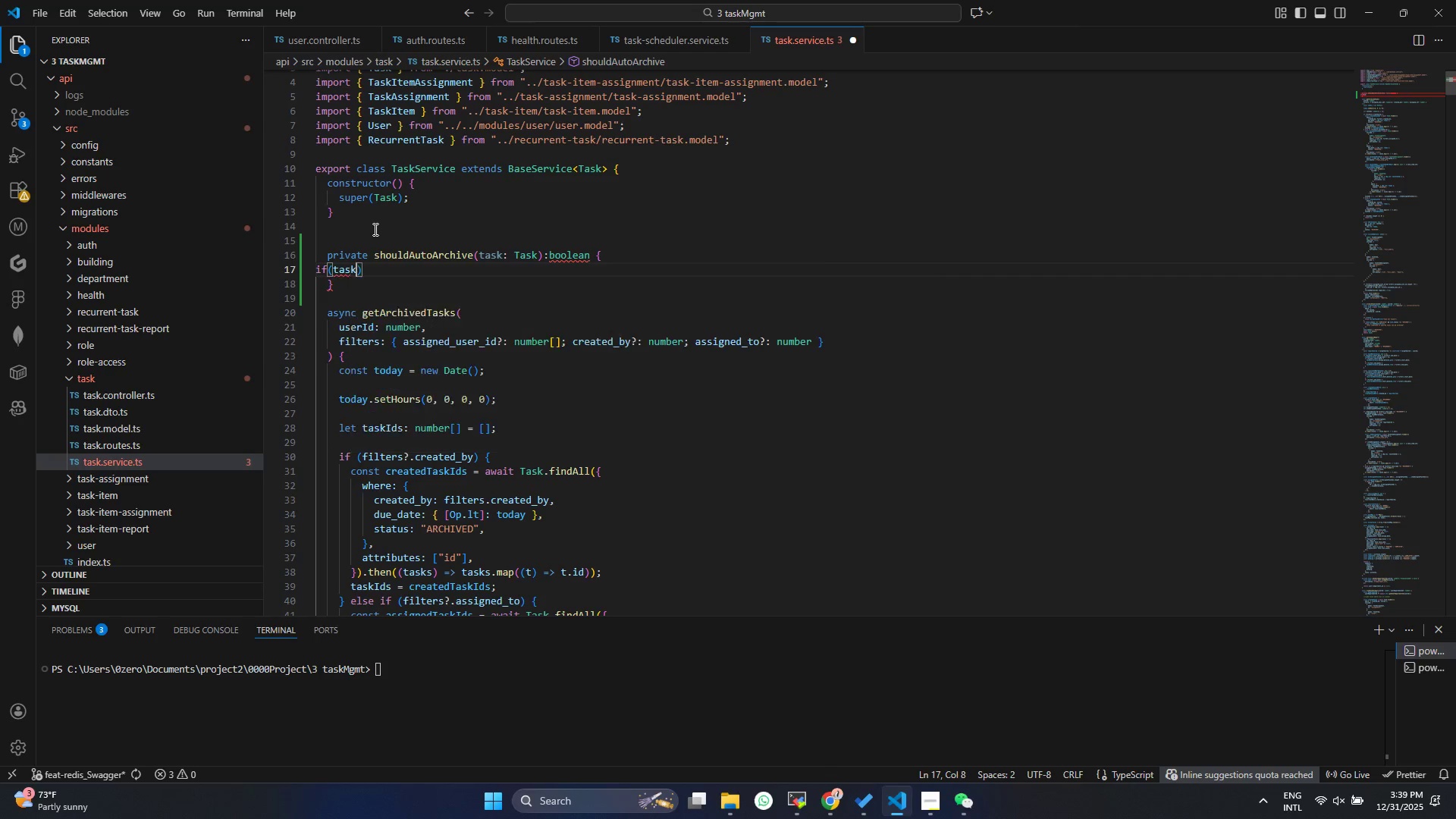 
 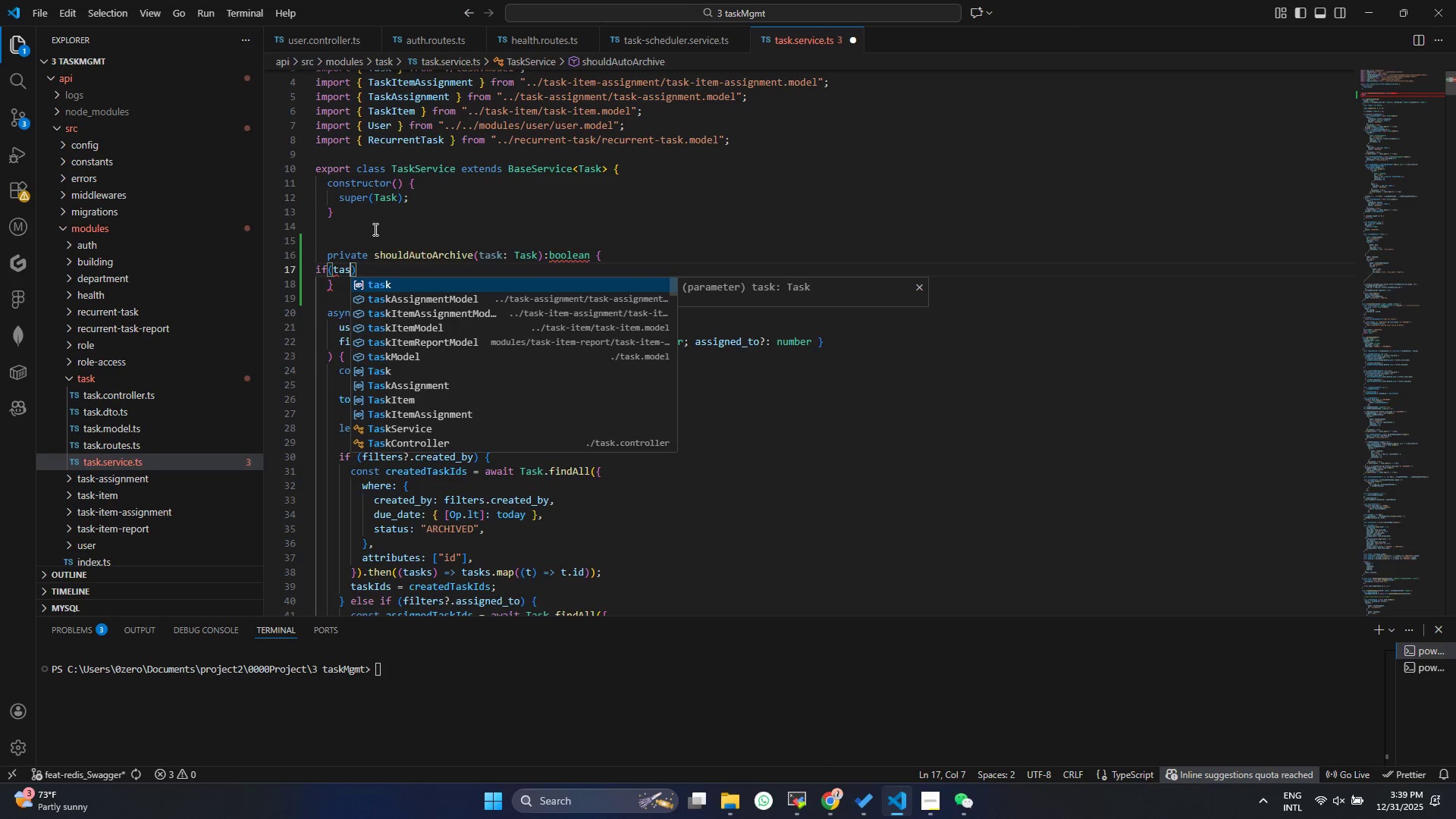 
key(Enter)
 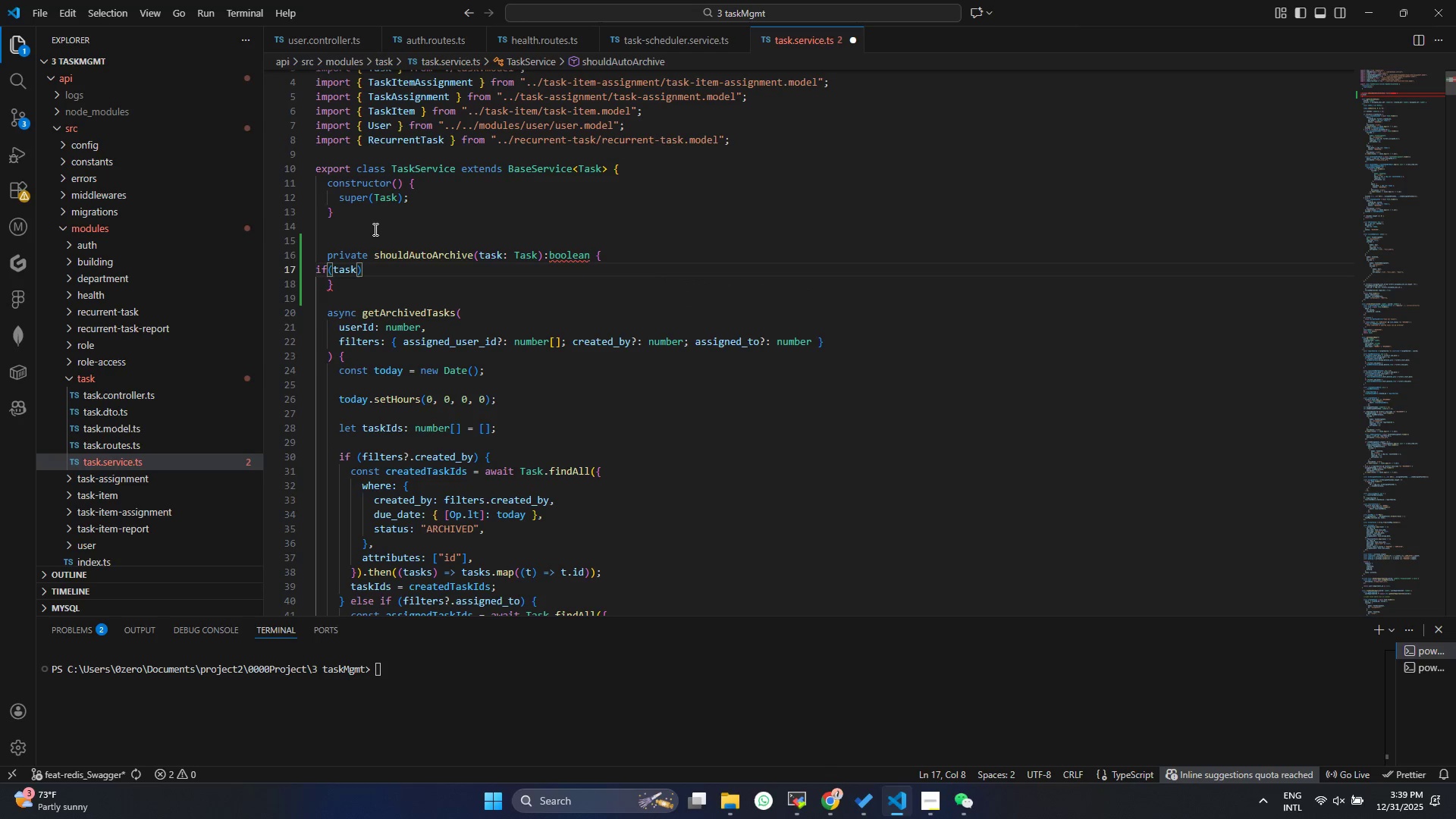 
type(.stat)
 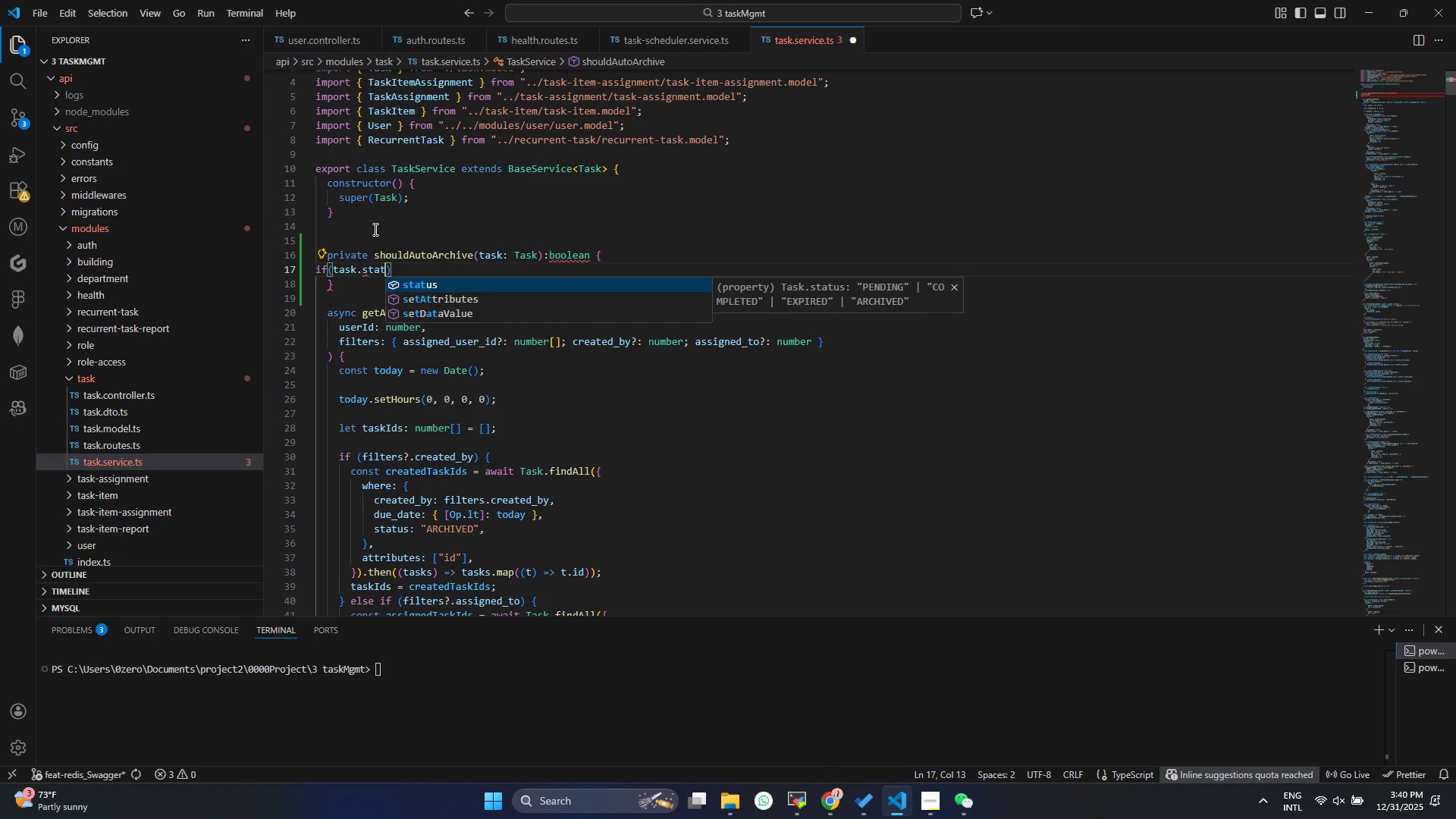 
key(Enter)
 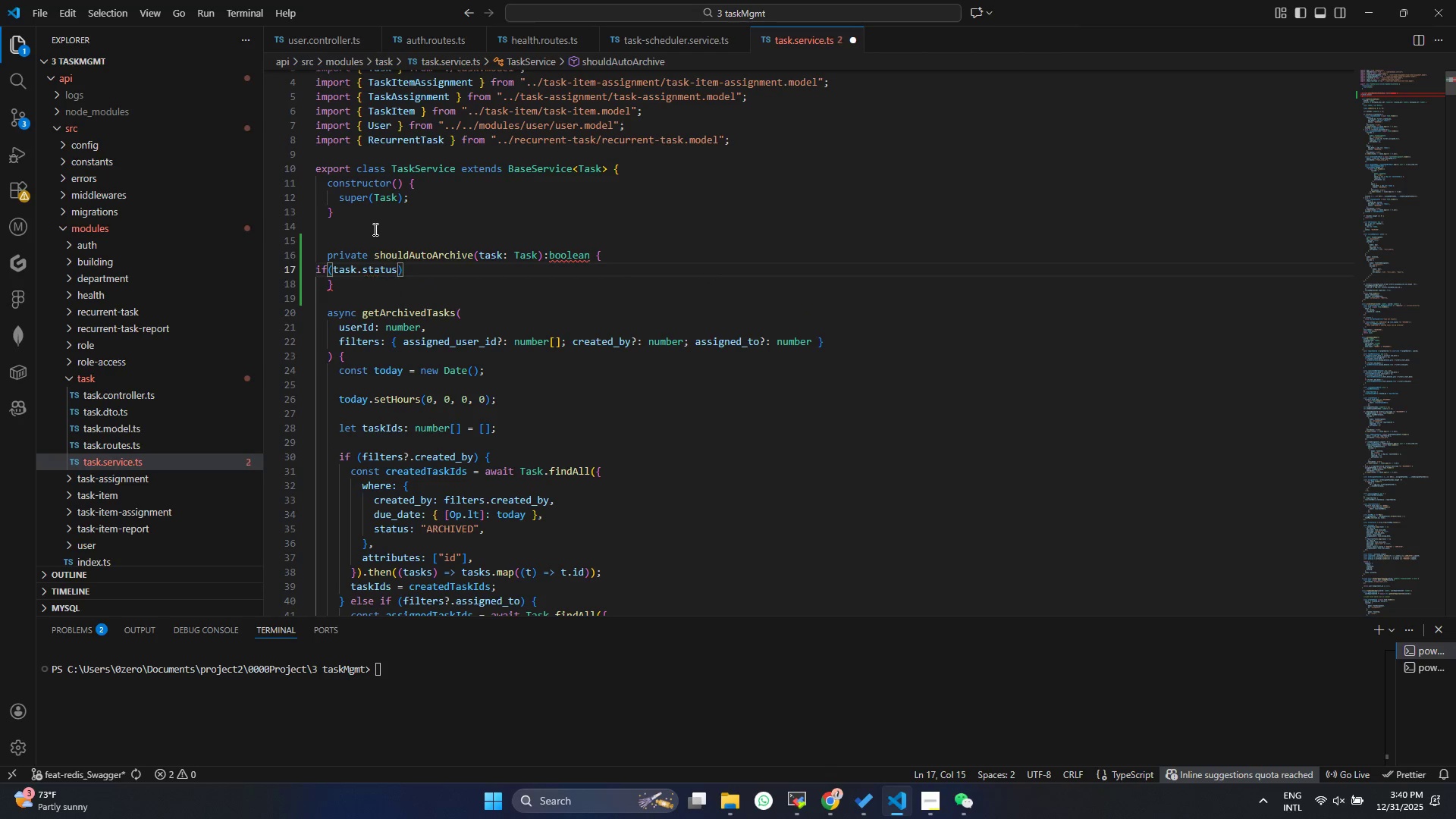 
key(Space)
 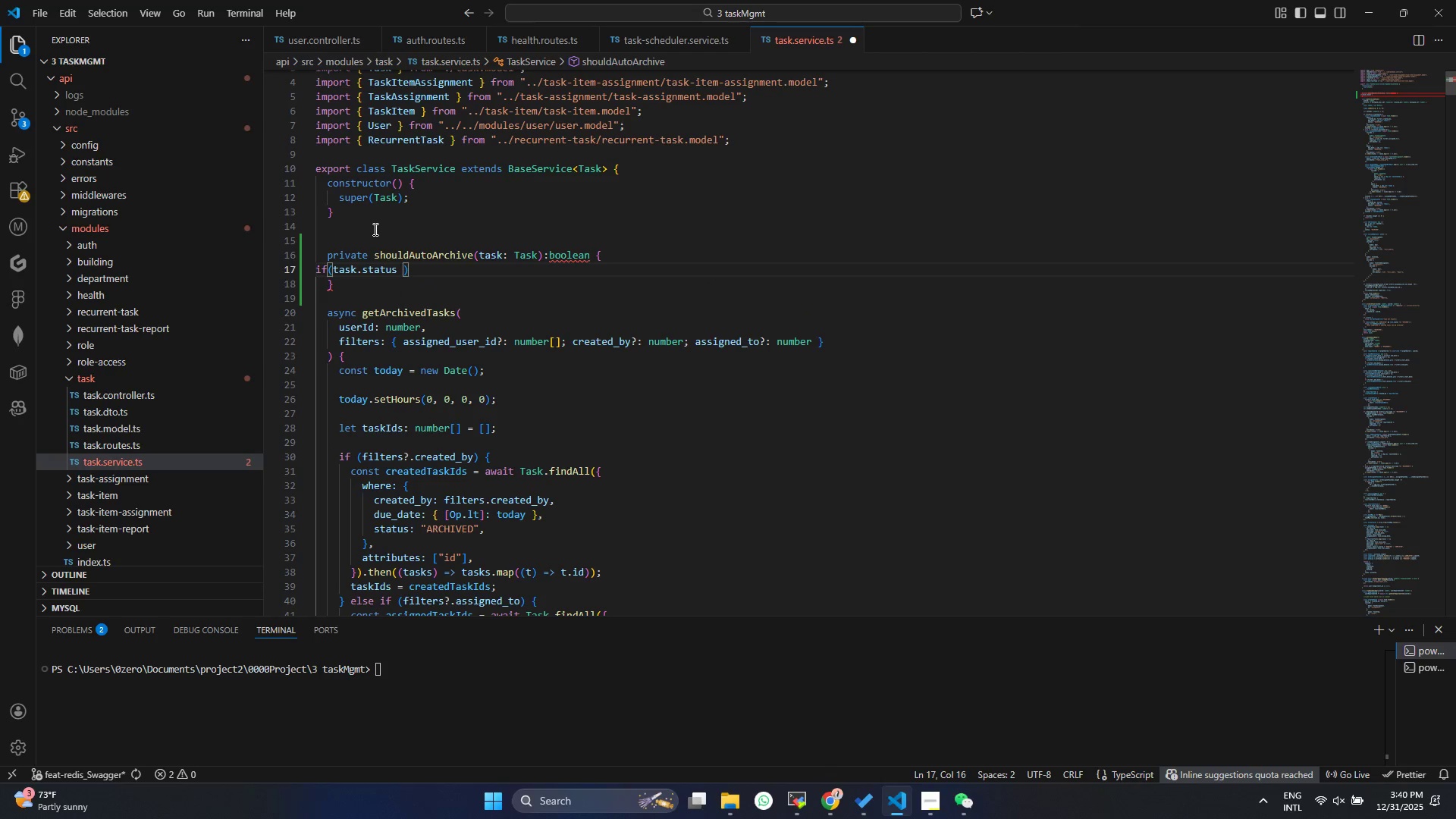 
key(Equal)
 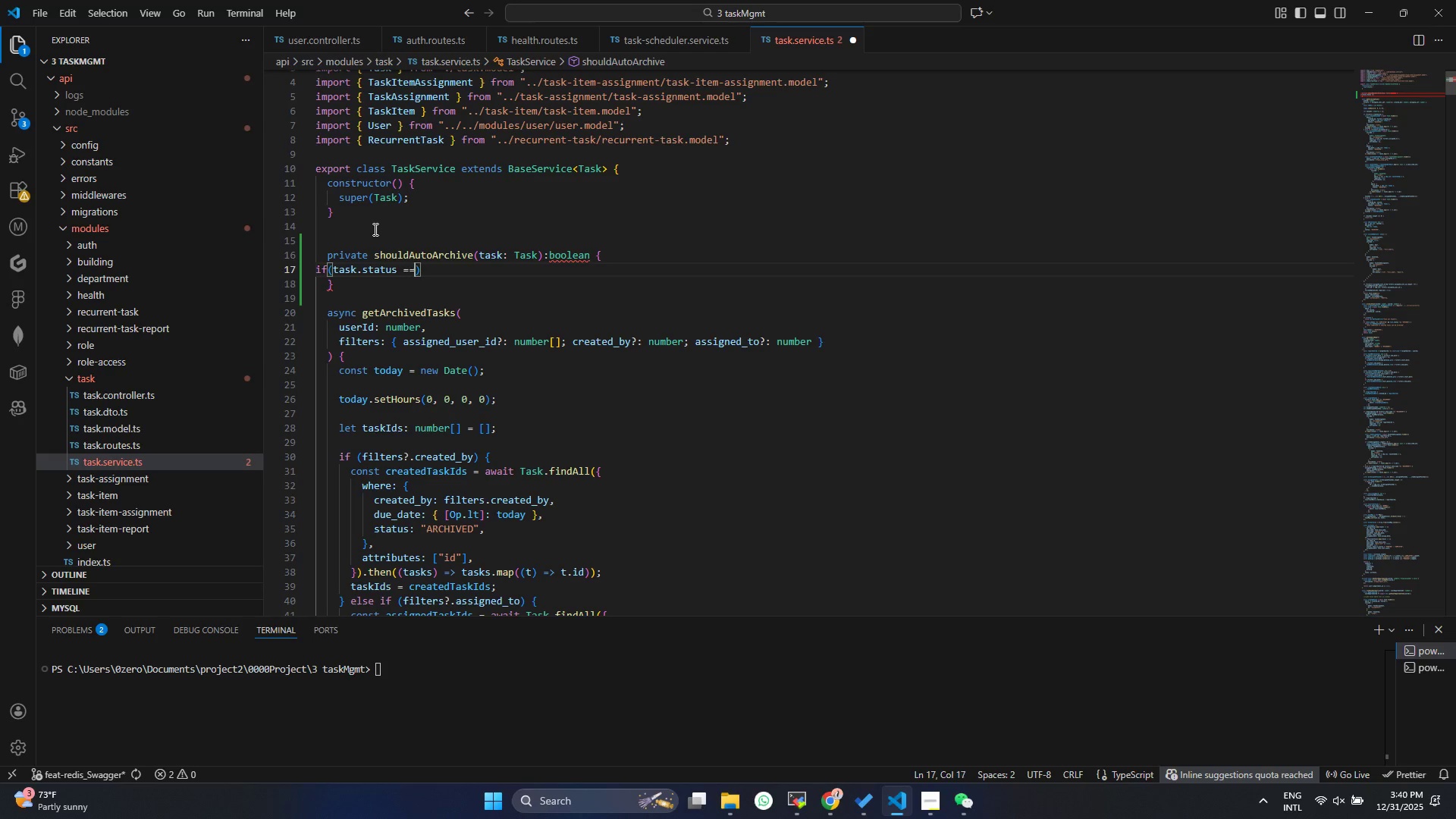 
key(Equal)
 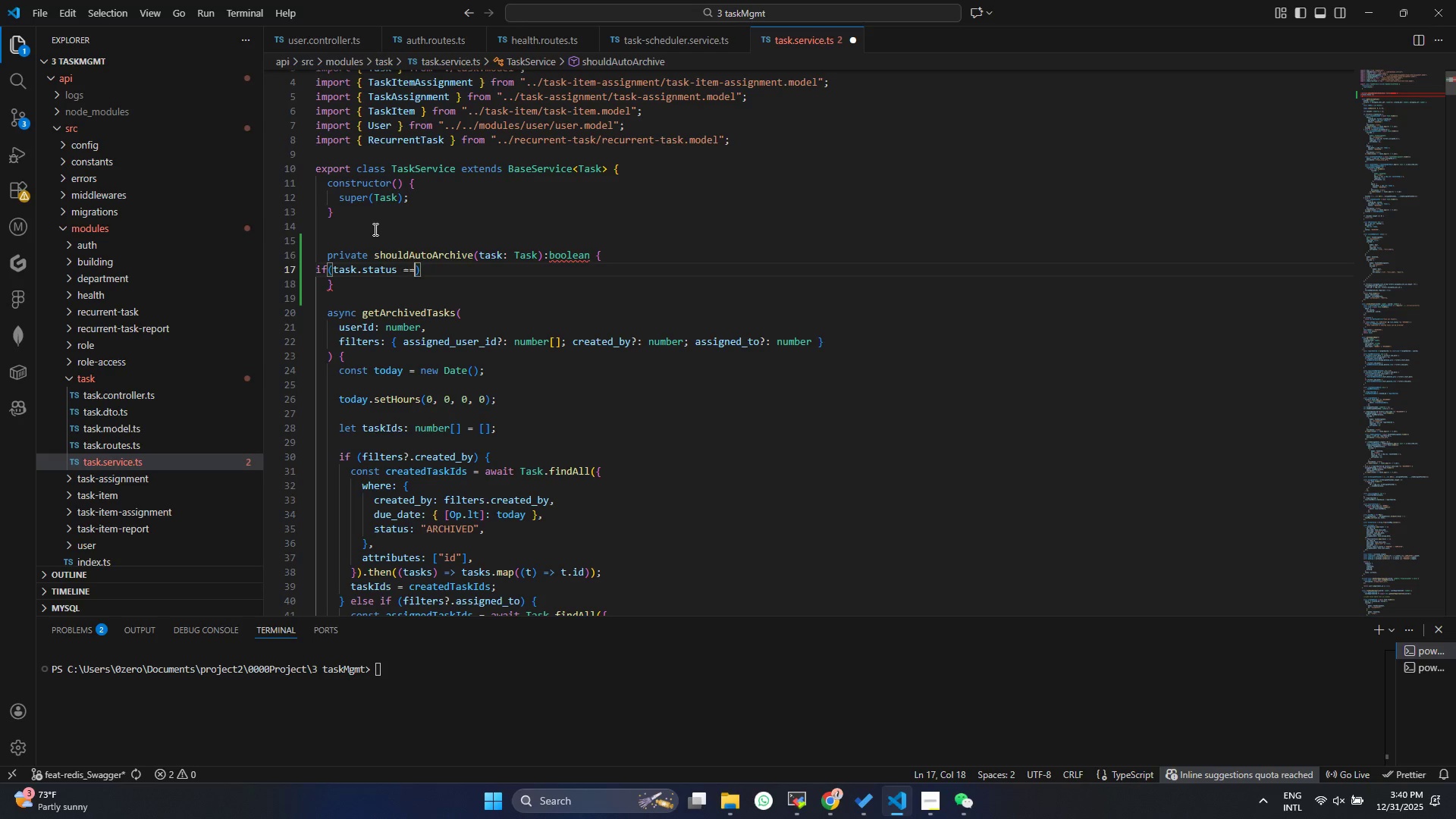 
key(Equal)
 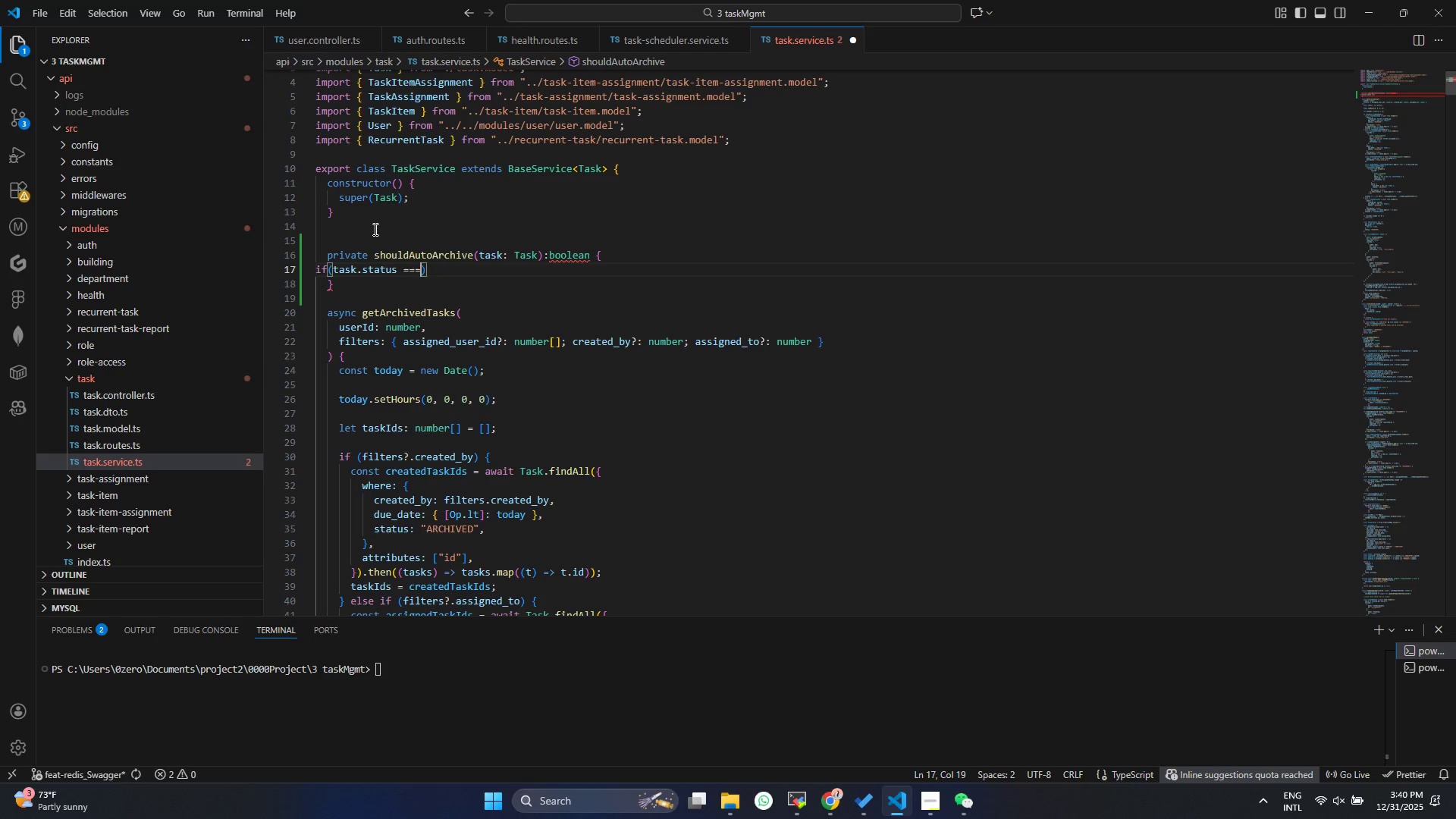 
key(Space)
 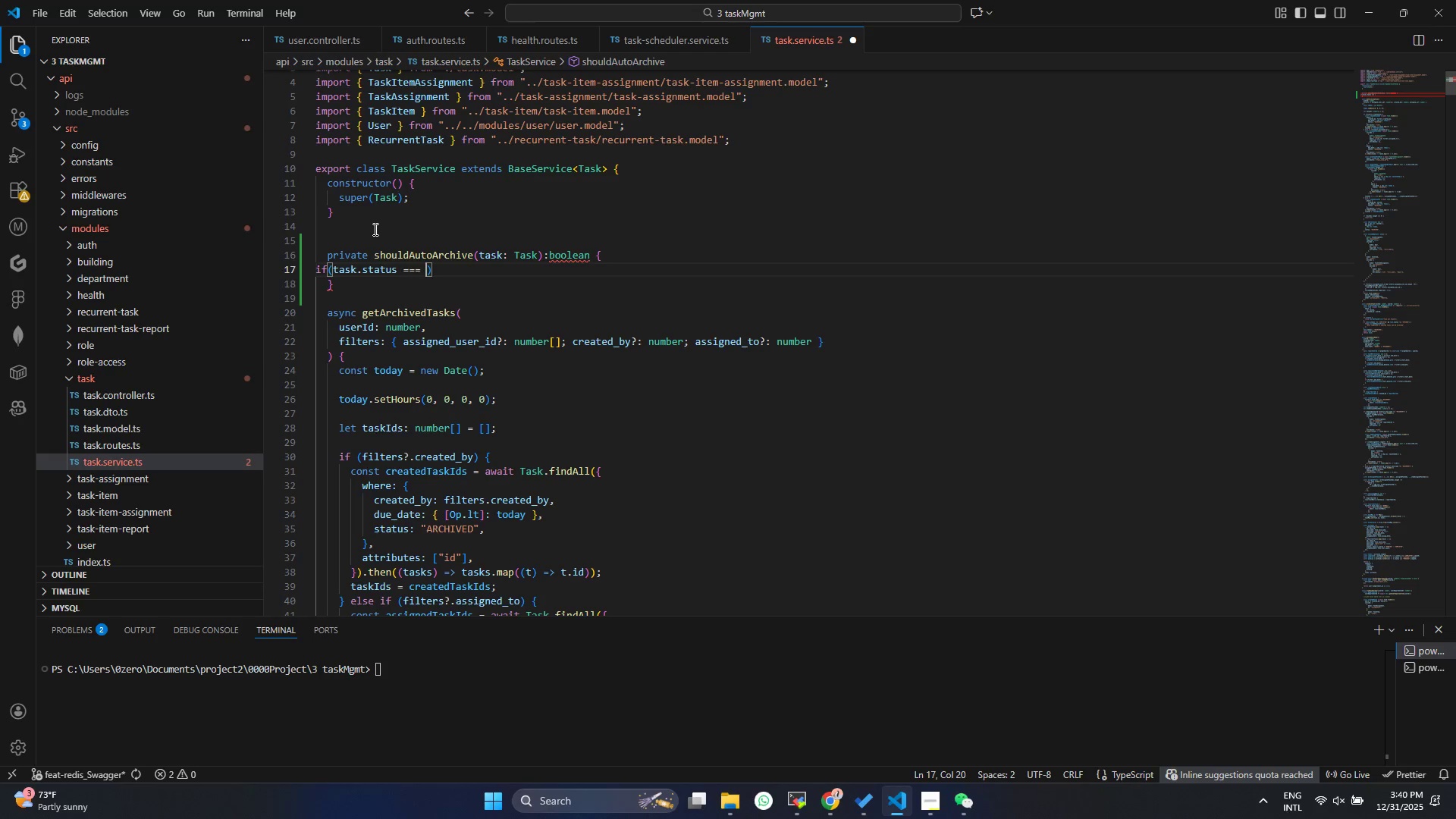 
key(Shift+Quote)
 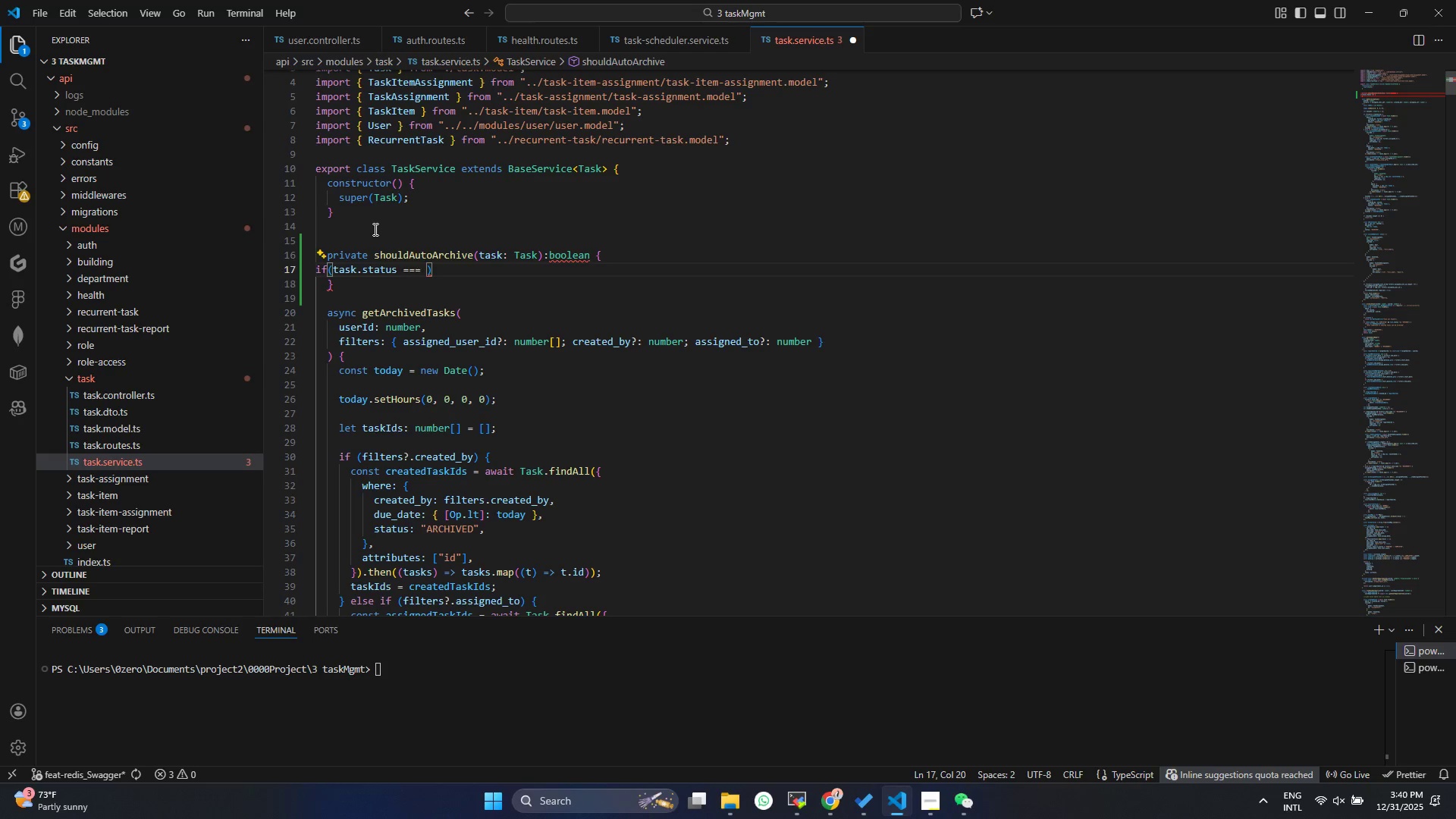 
key(Shift+Quote)
 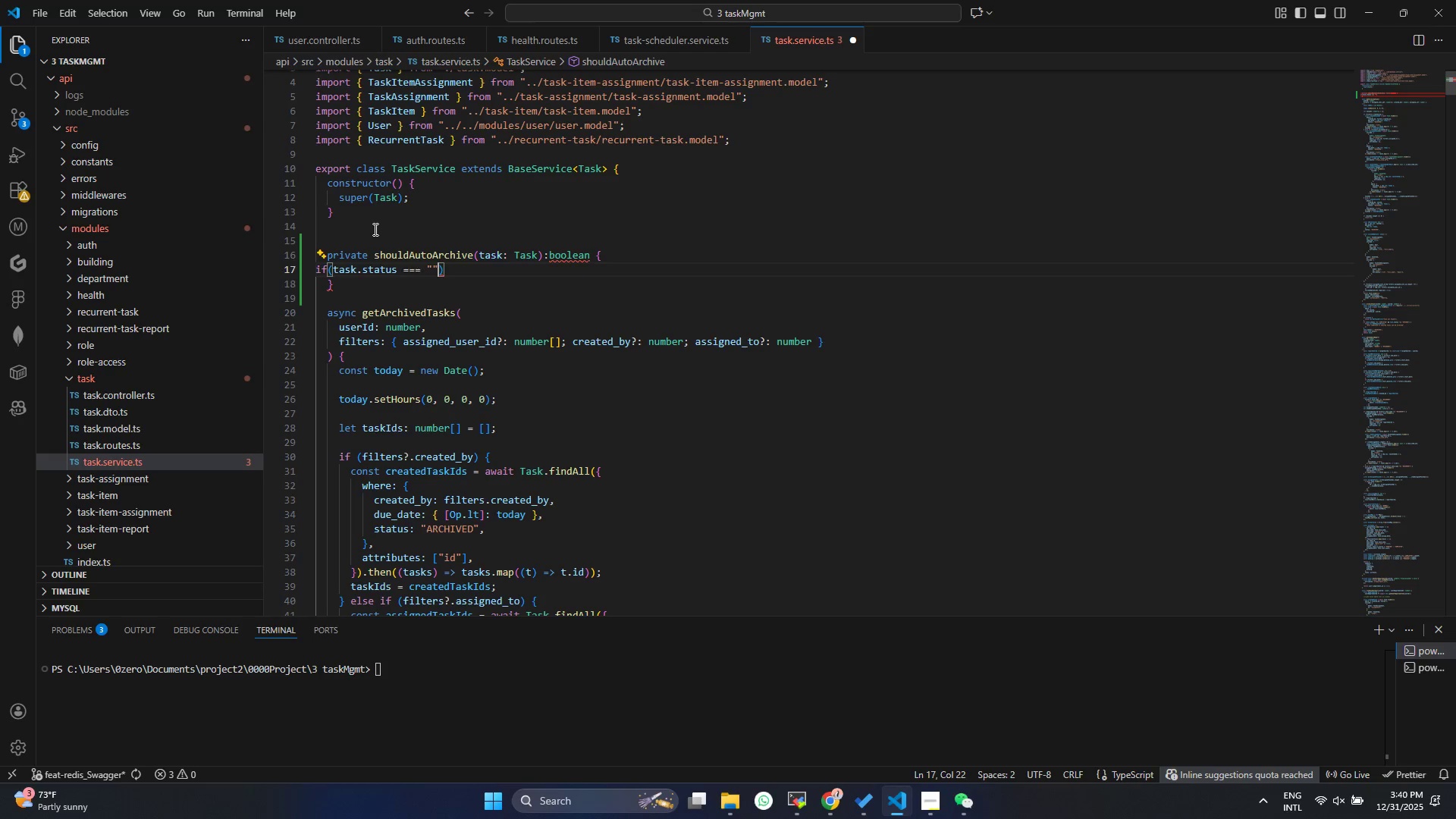 
key(ArrowLeft)
 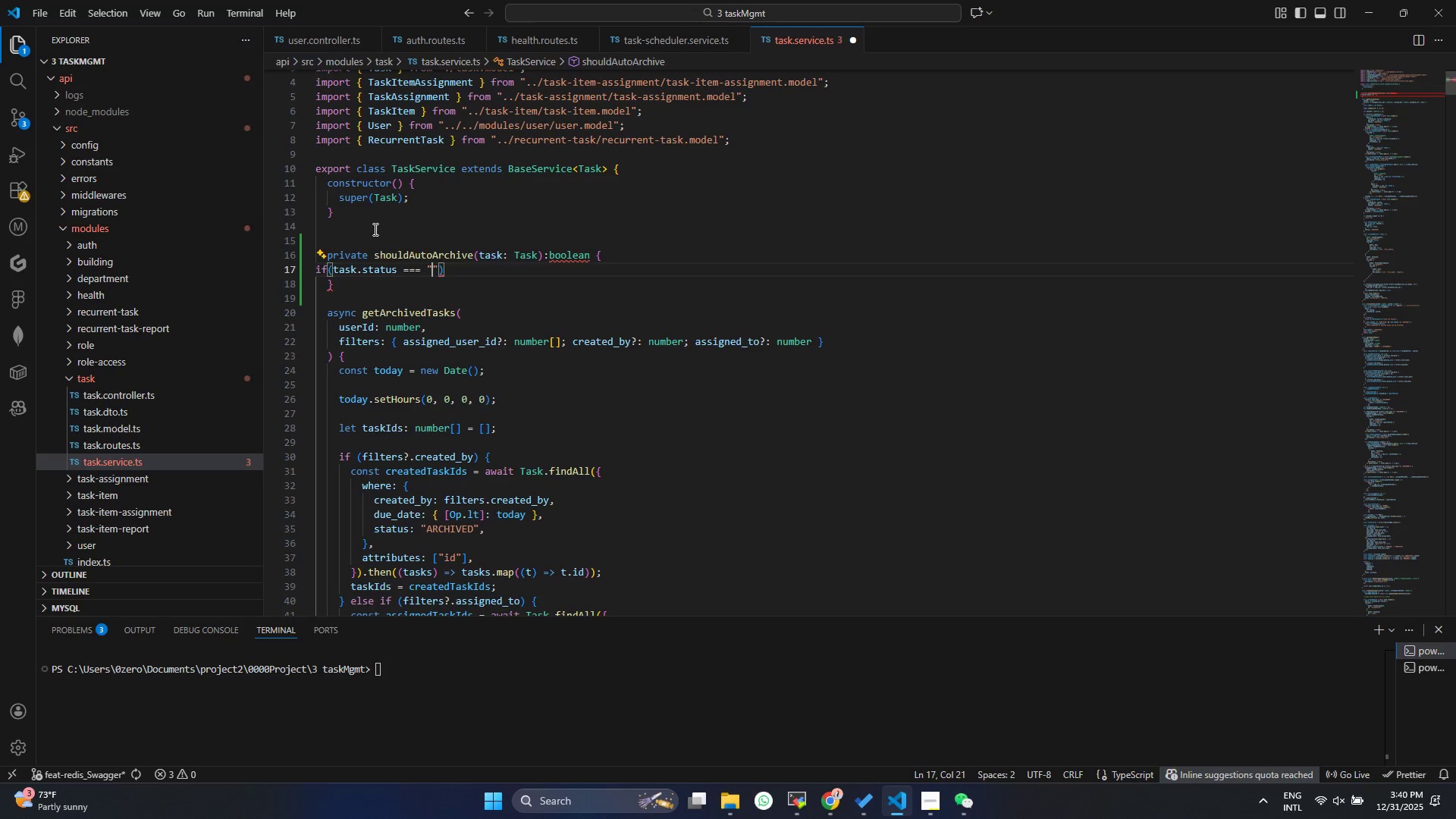 
type(COMPLETED )
key(Backspace)
 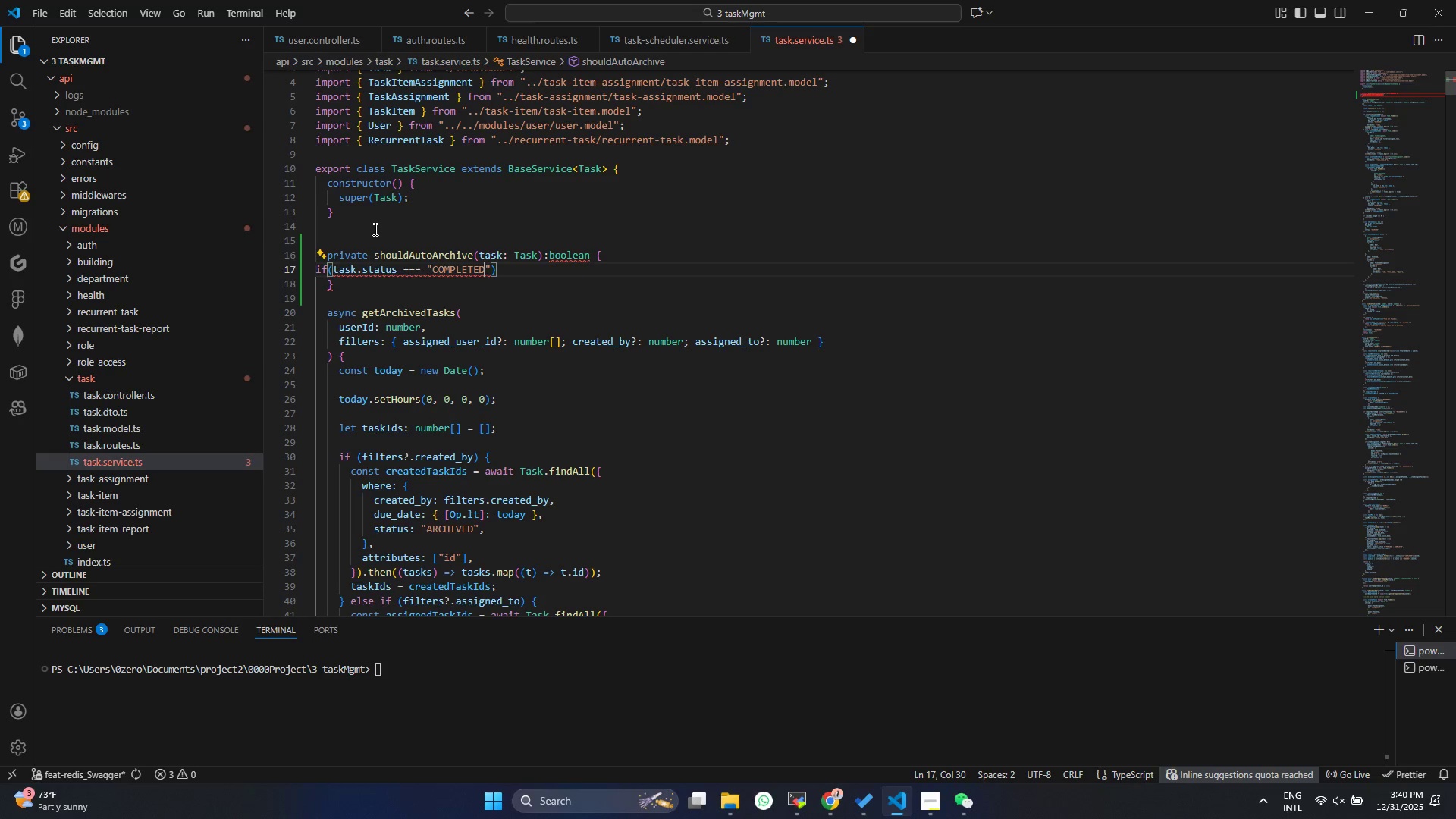 
key(ArrowRight)
 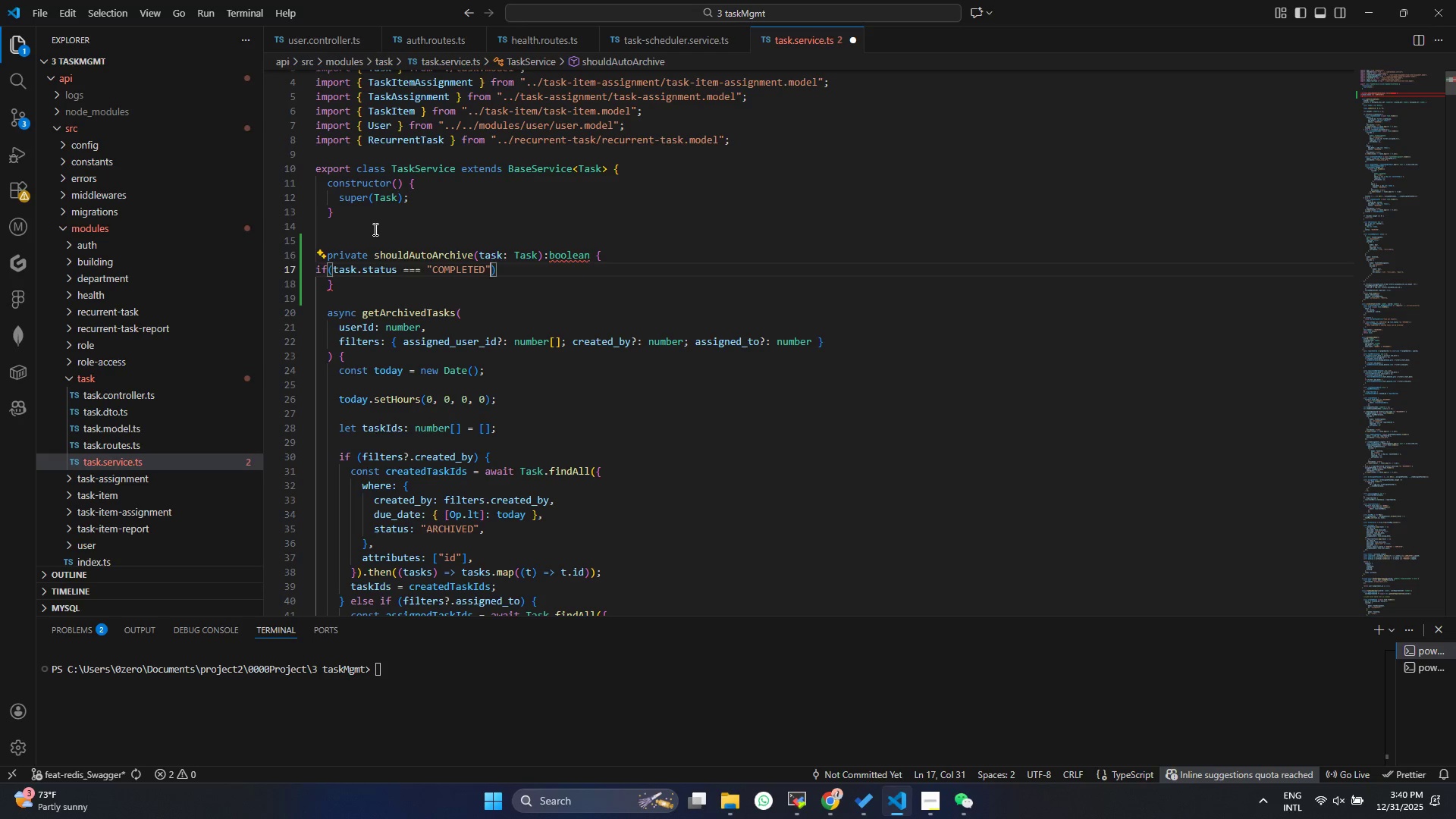 
type( || task)
 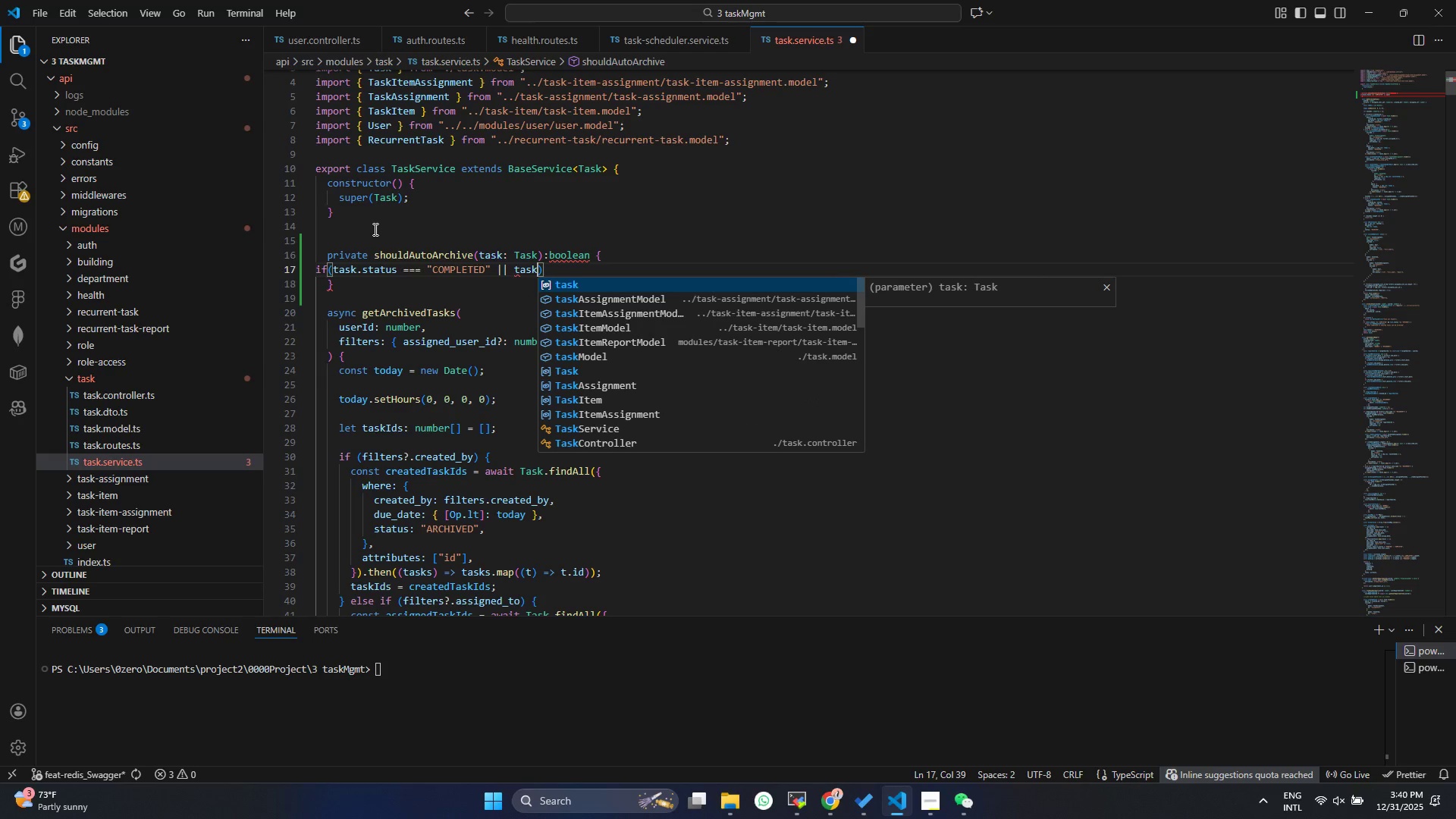 
 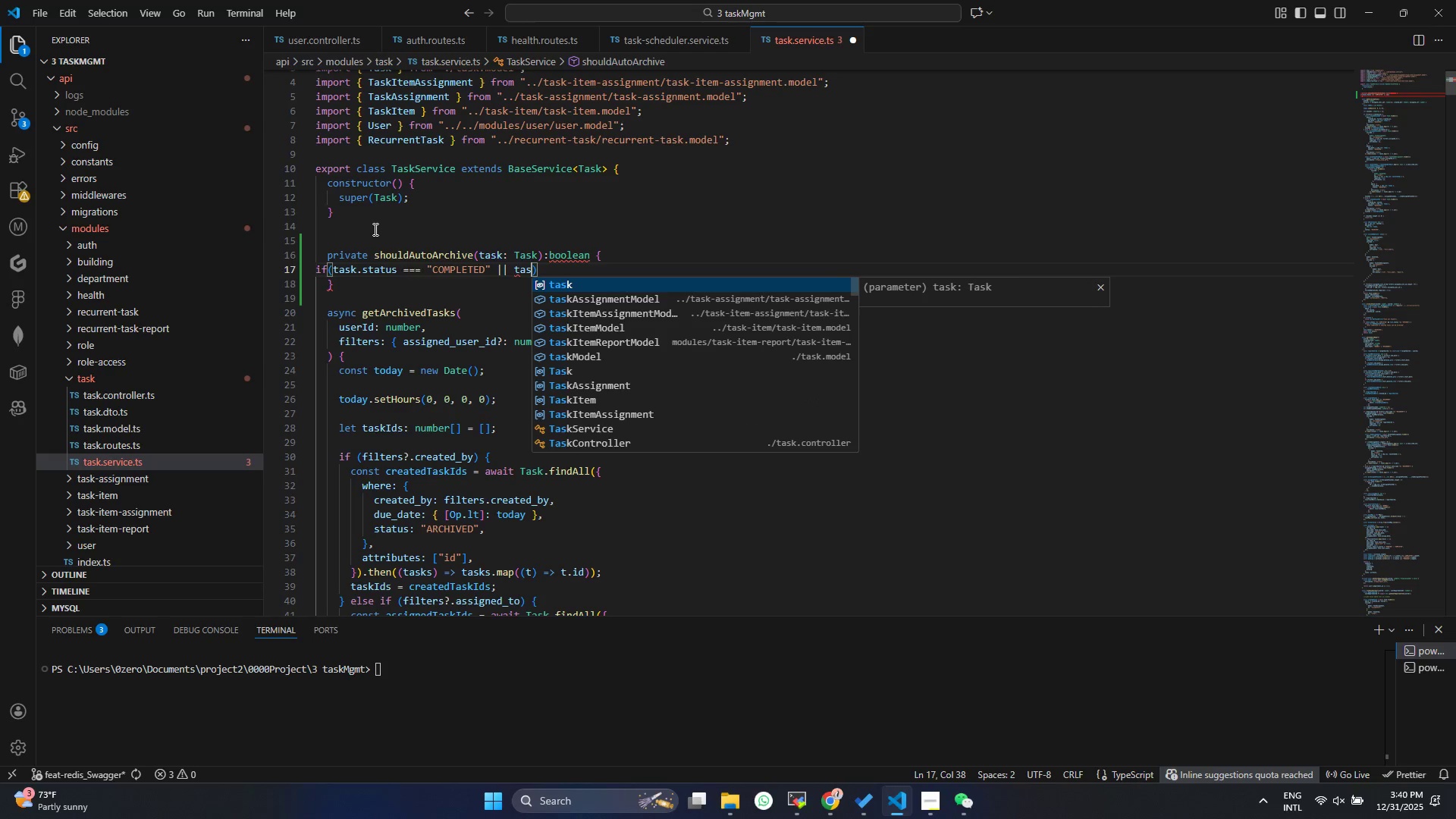 
key(Enter)
 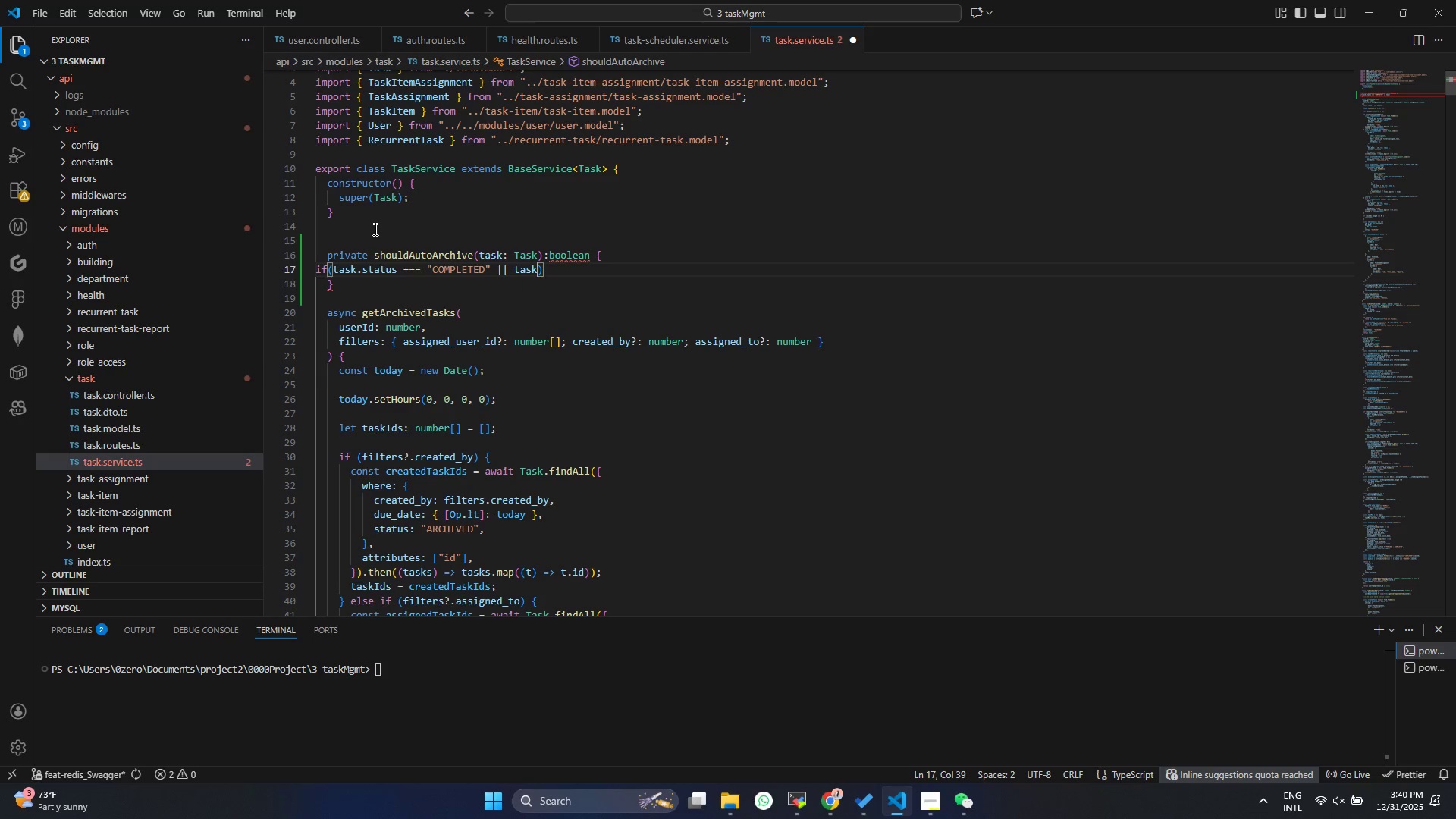 
type(.sta)
 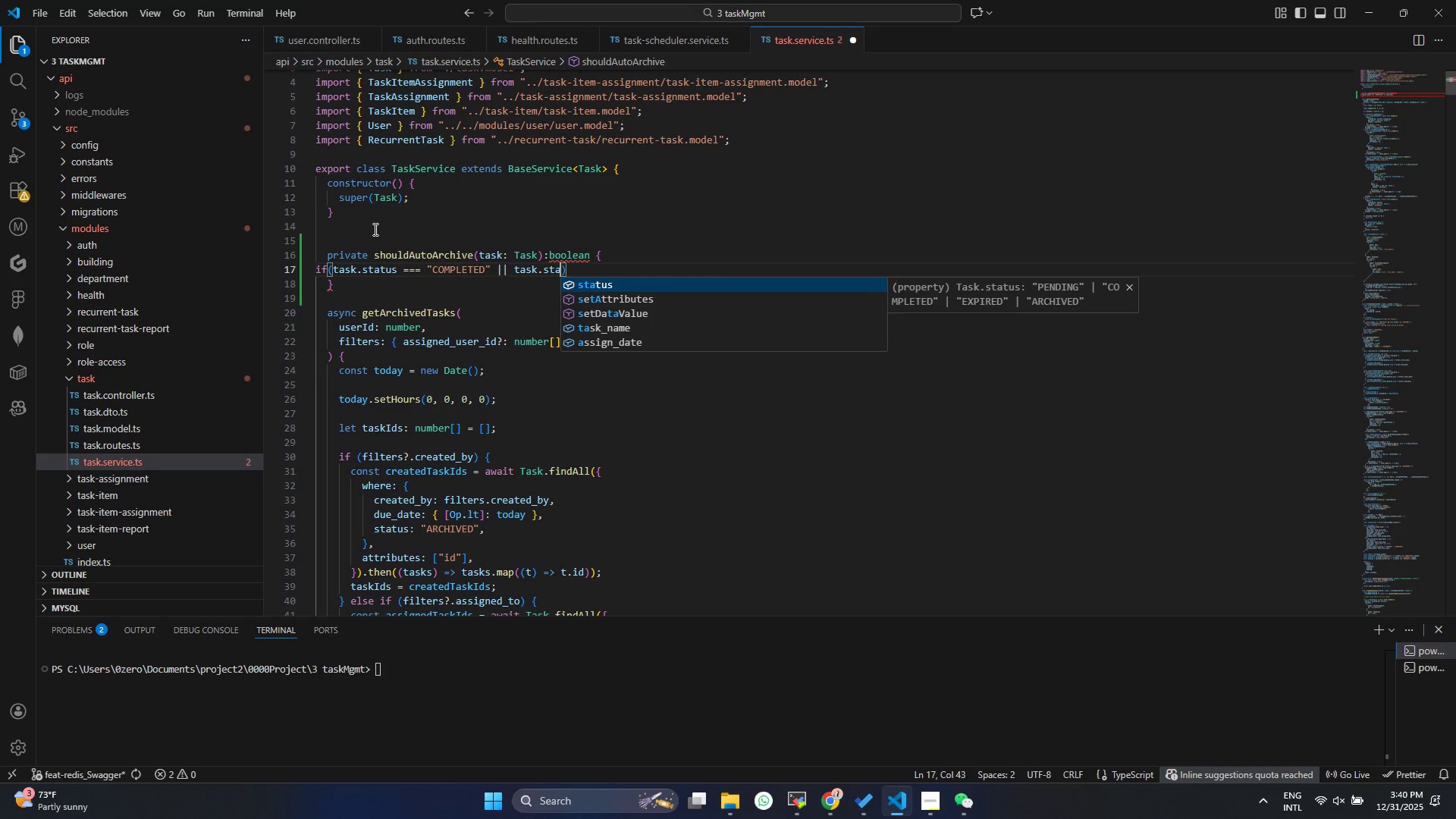 
key(Enter)
 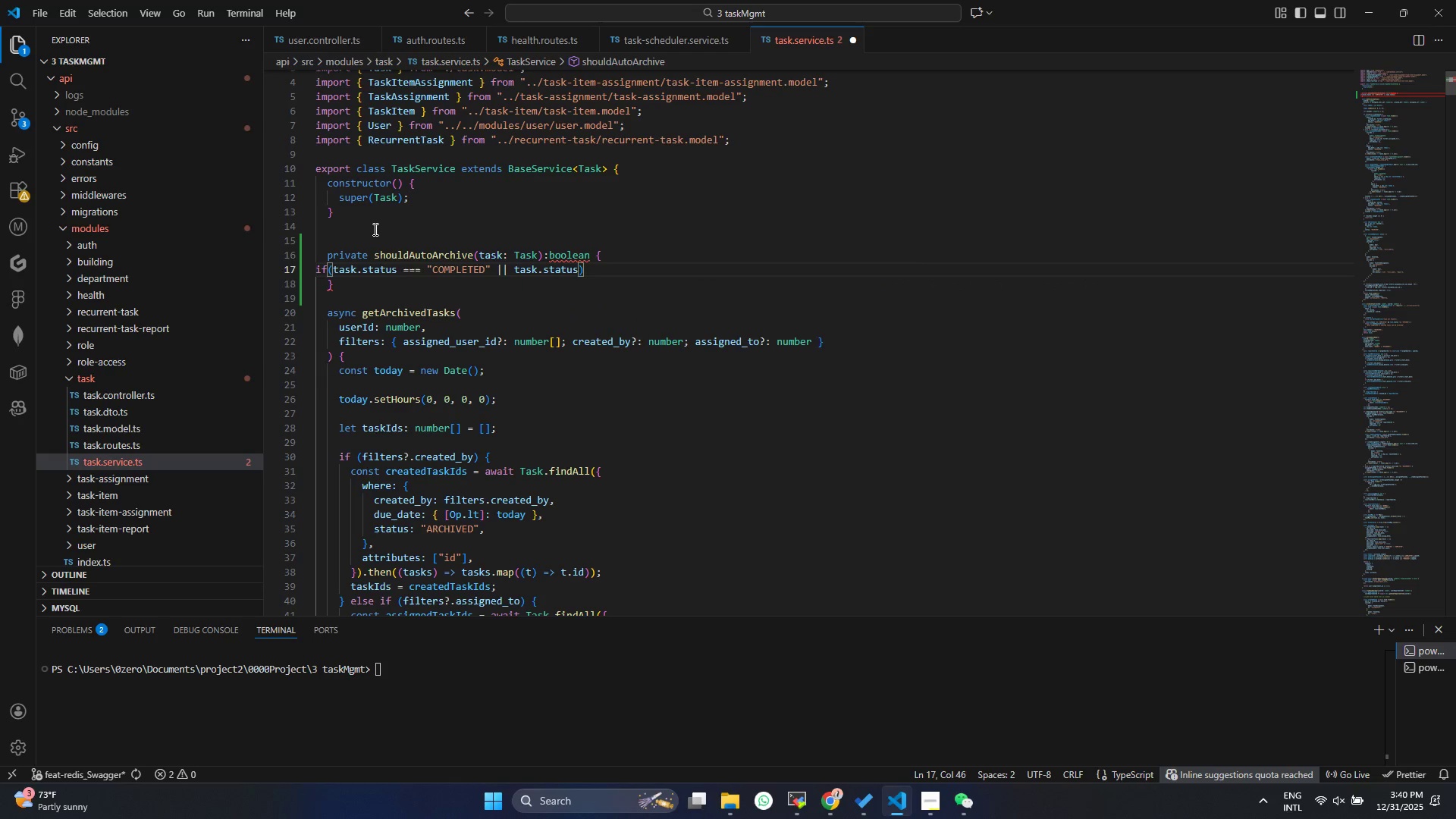 
key(Space)
 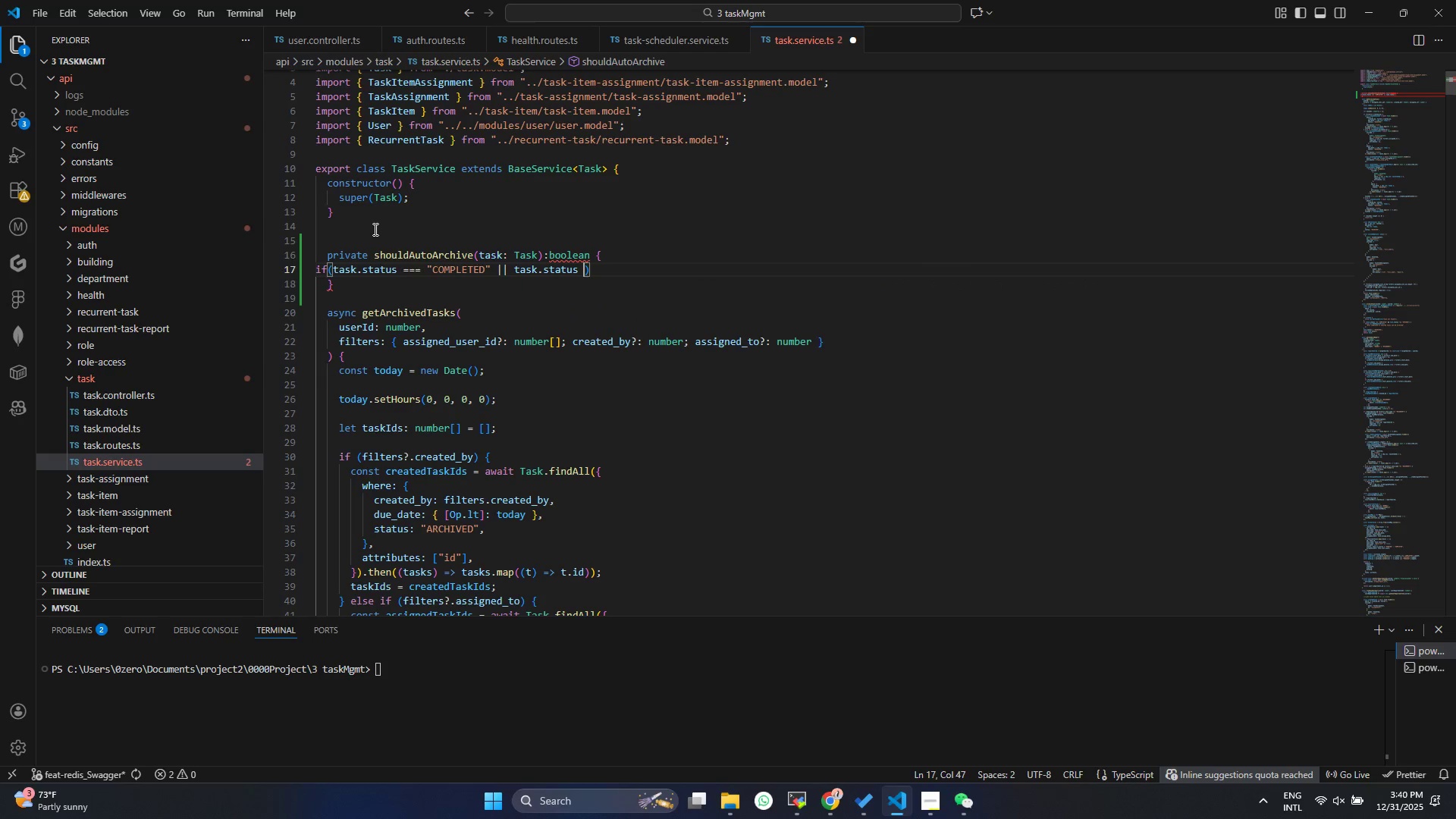 
key(Equal)
 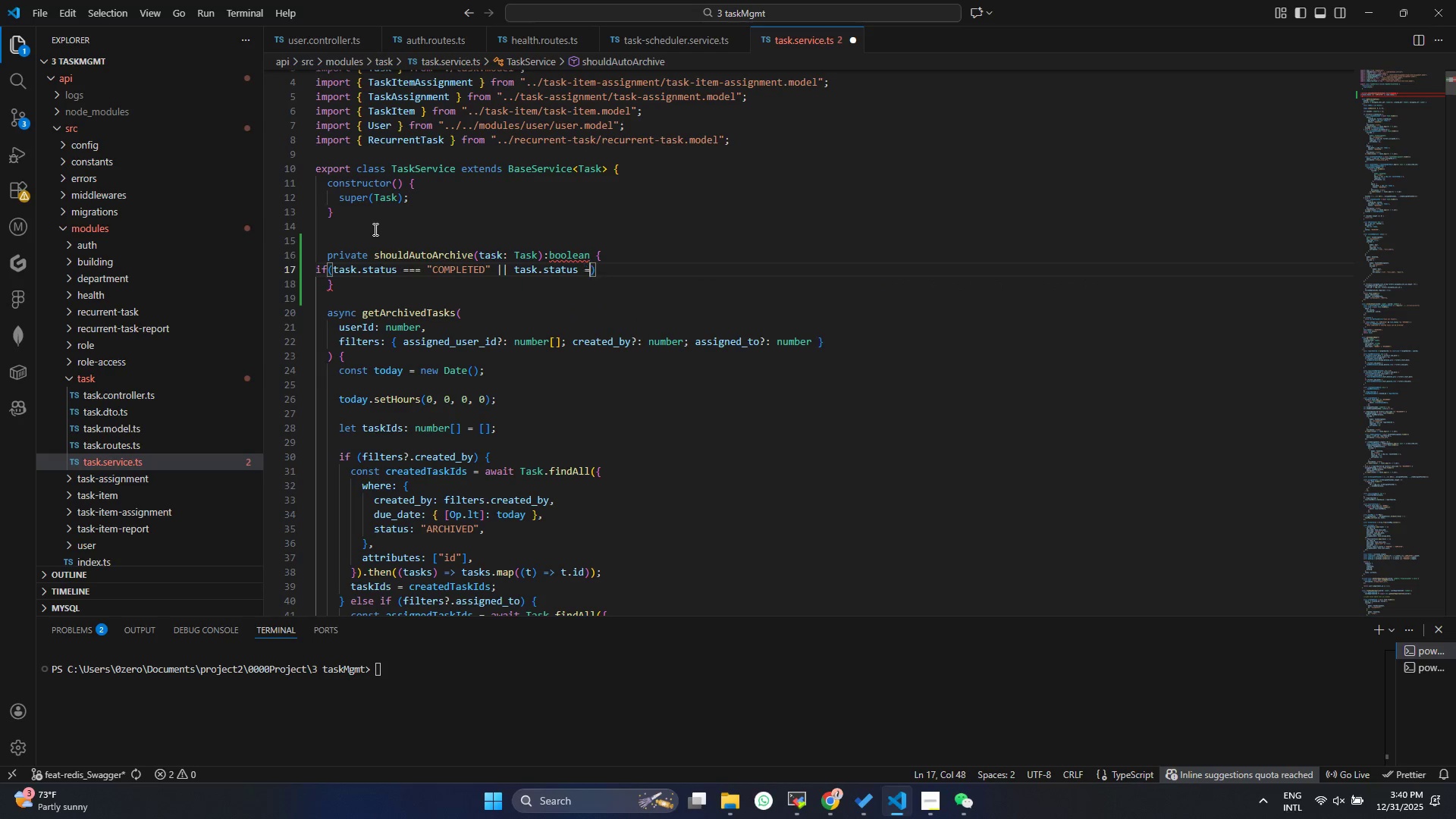 
key(Equal)
 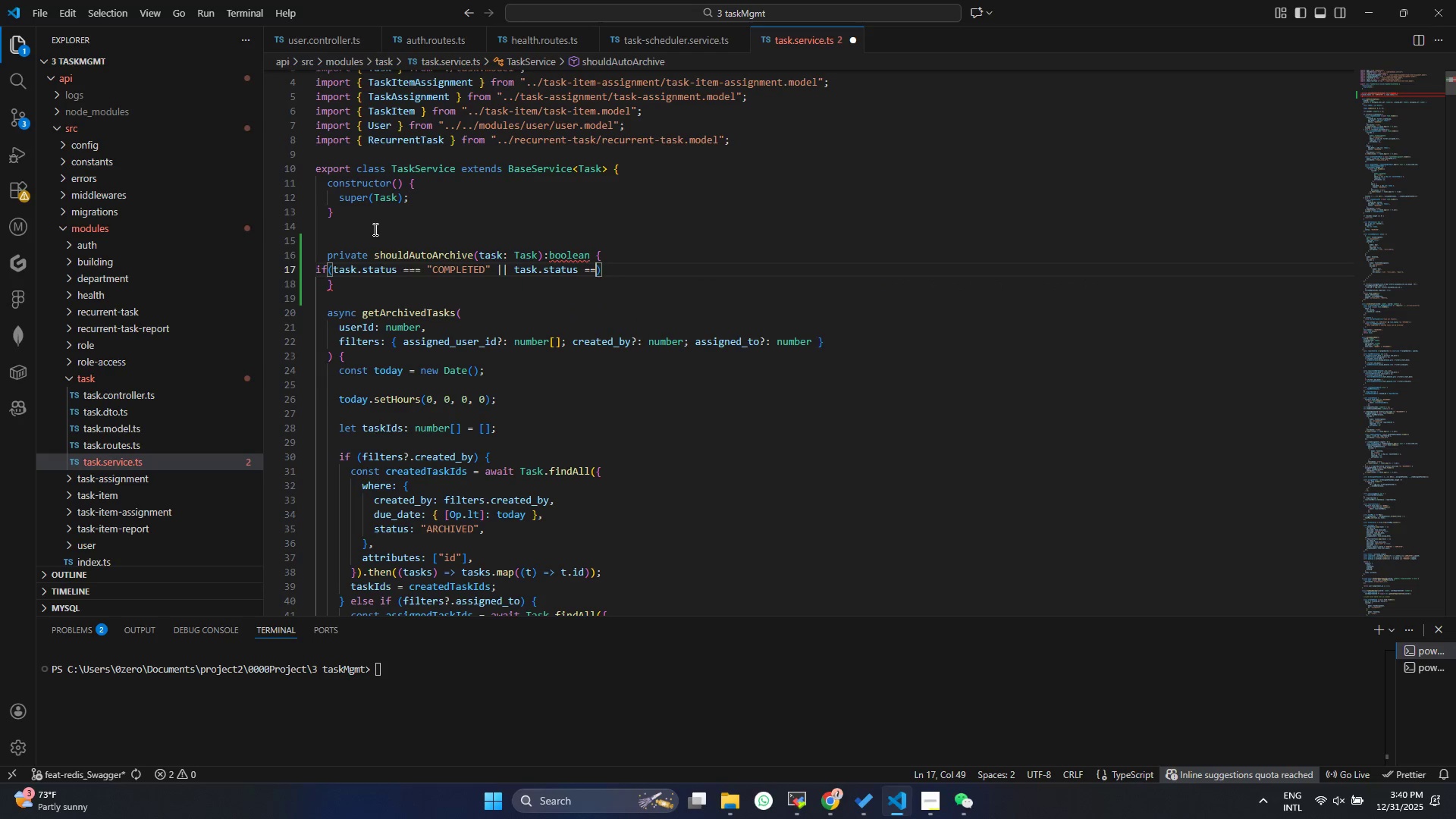 
key(Space)
 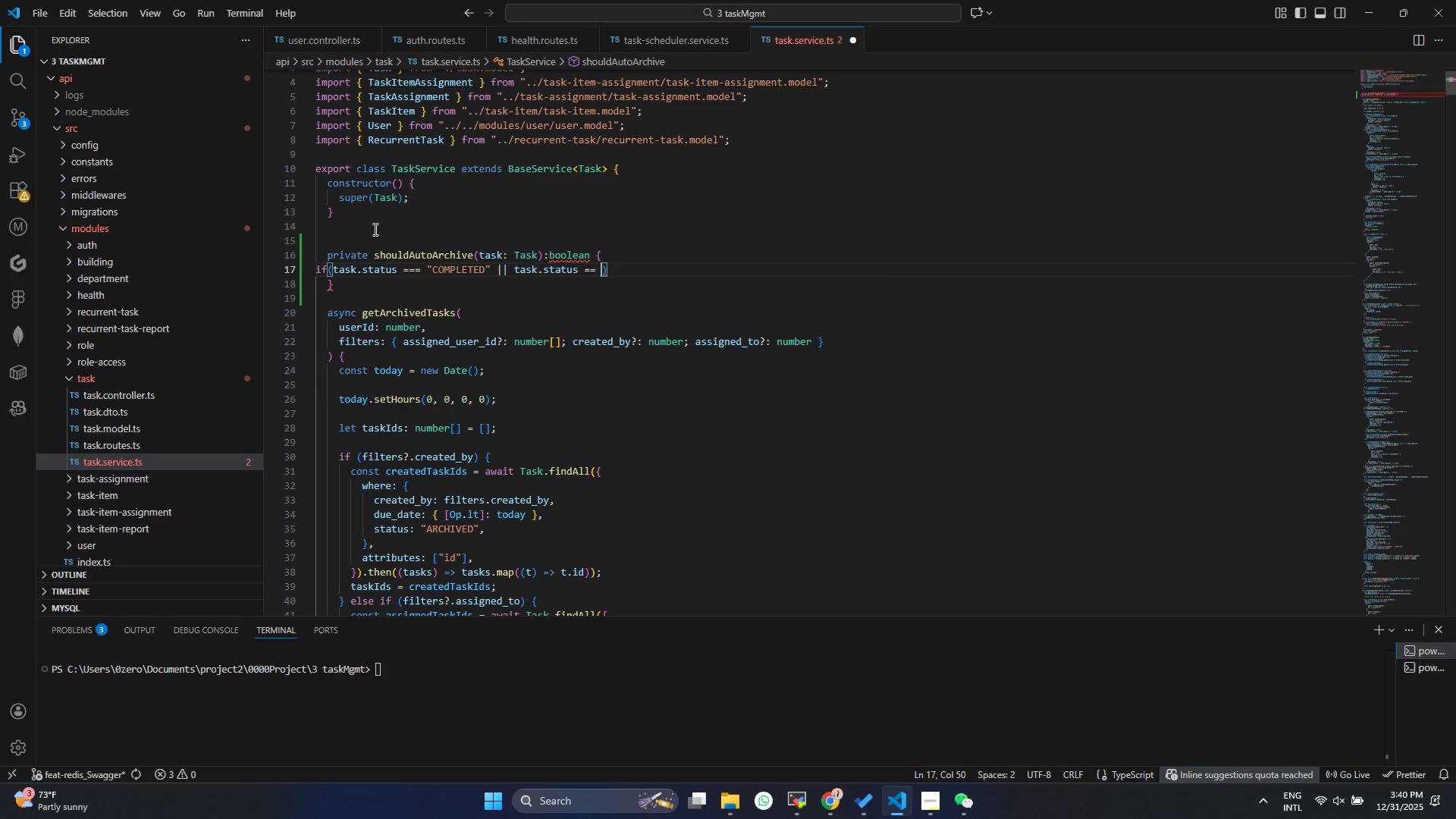 
key(Backspace)
 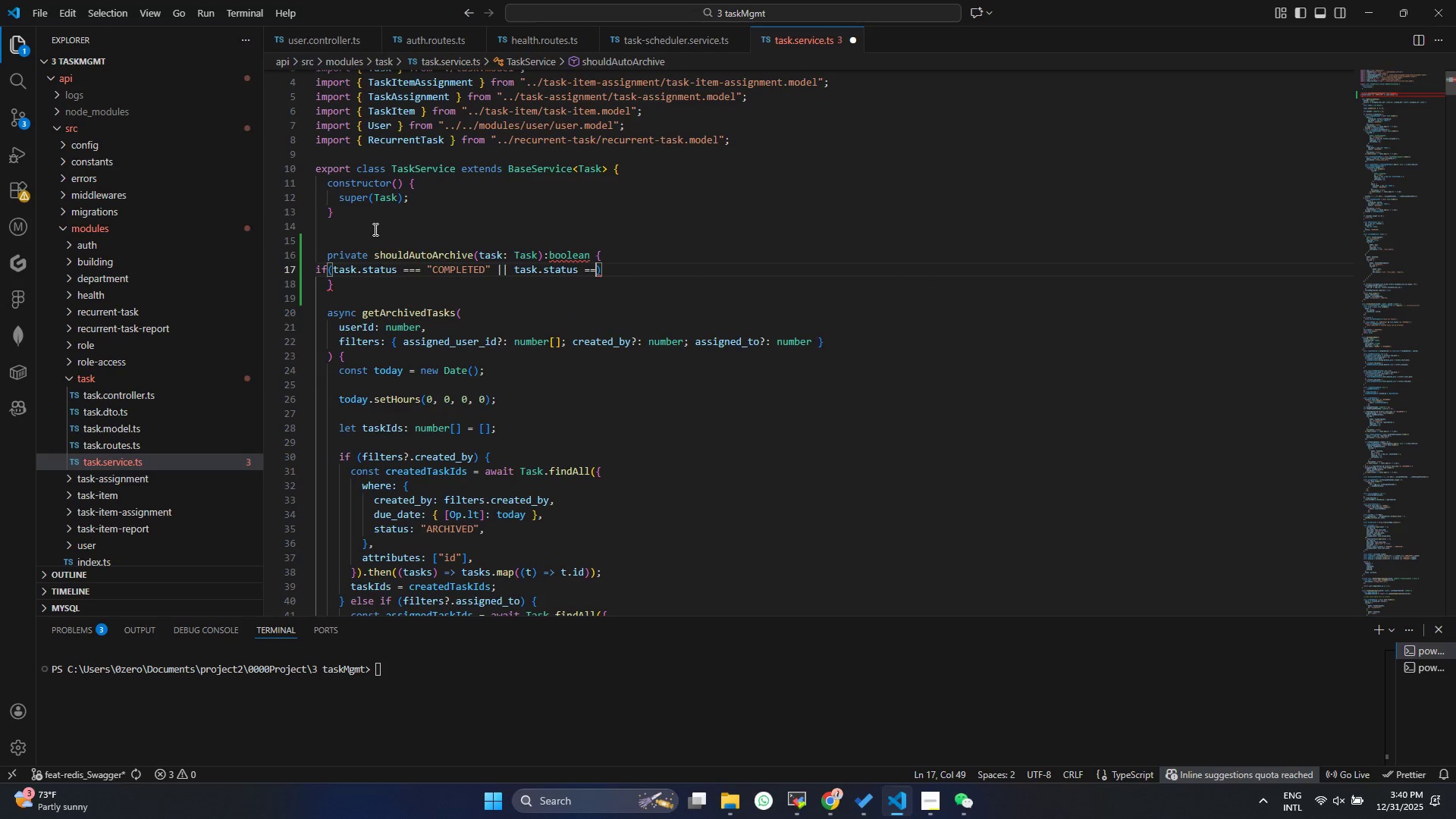 
key(Space)
 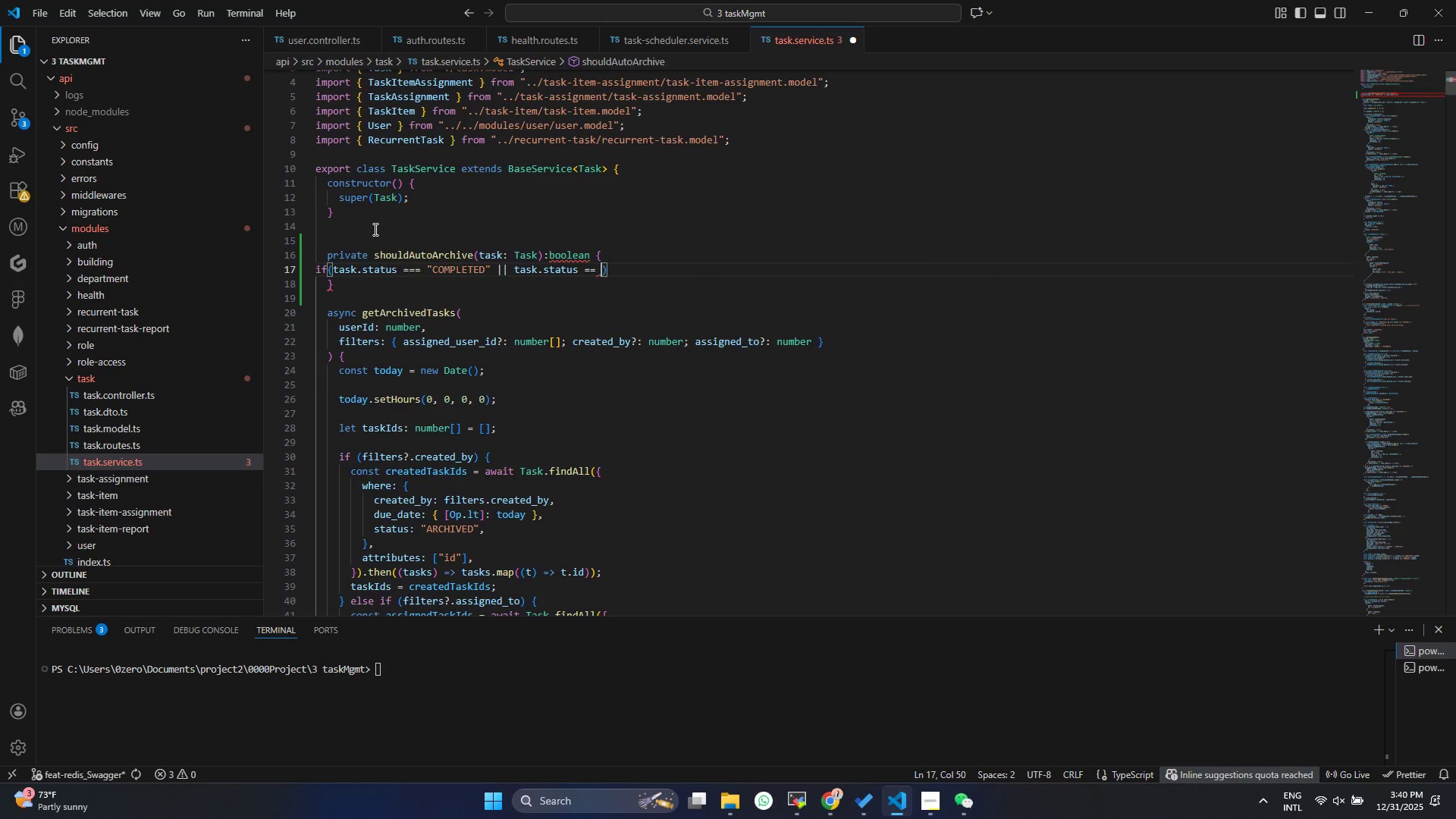 
key(Backspace)
 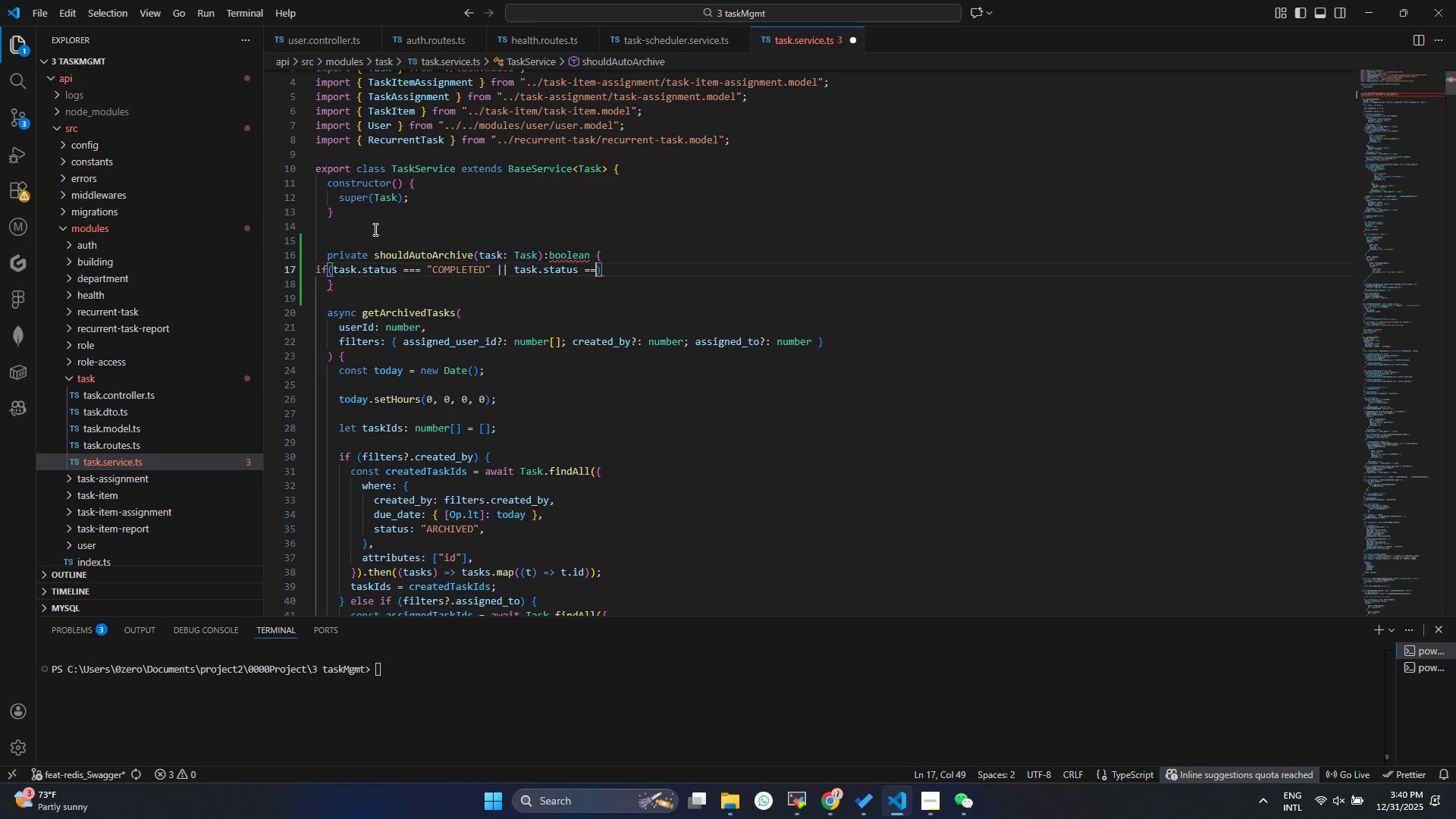 
key(Equal)
 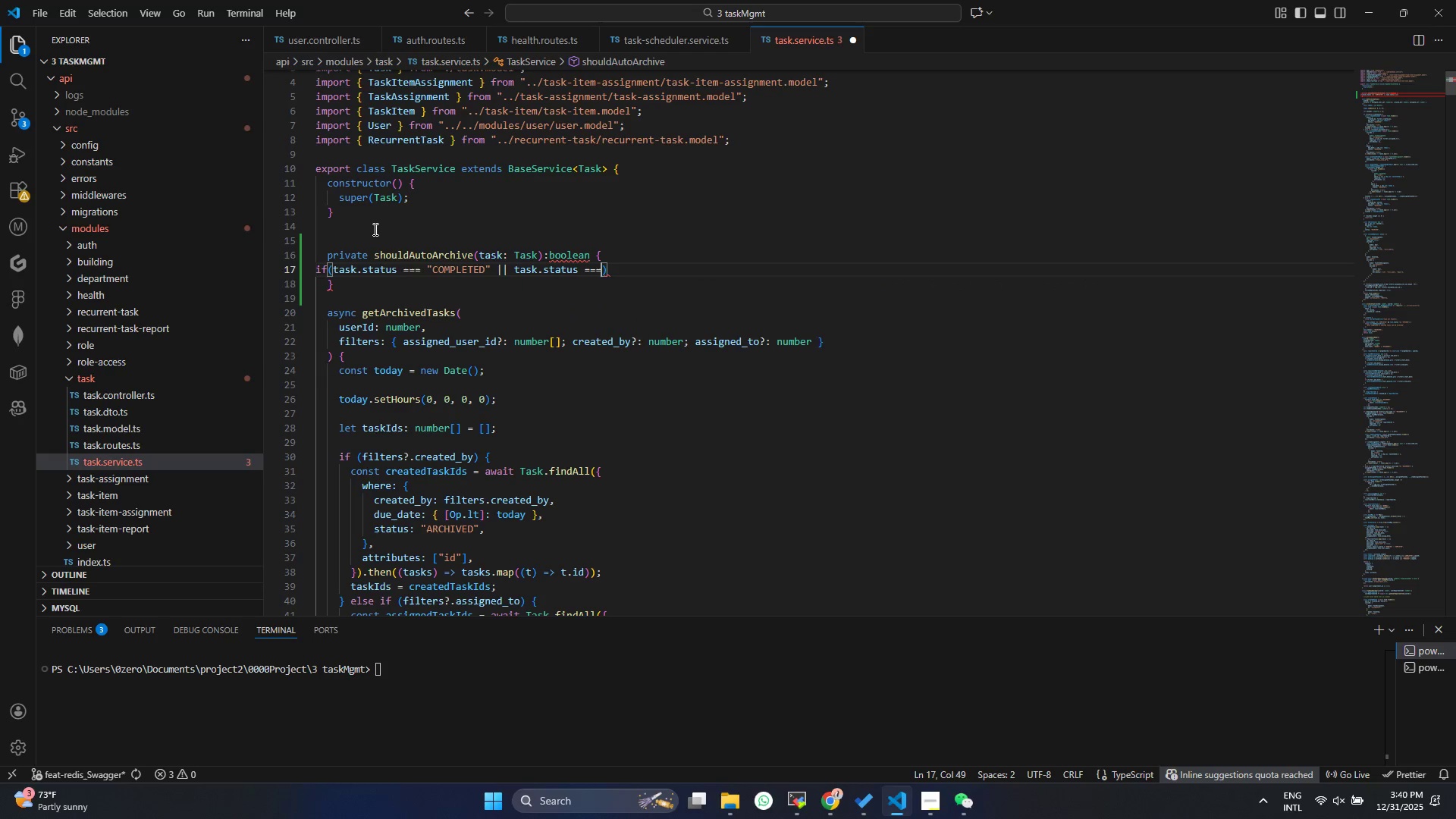 
key(Space)
 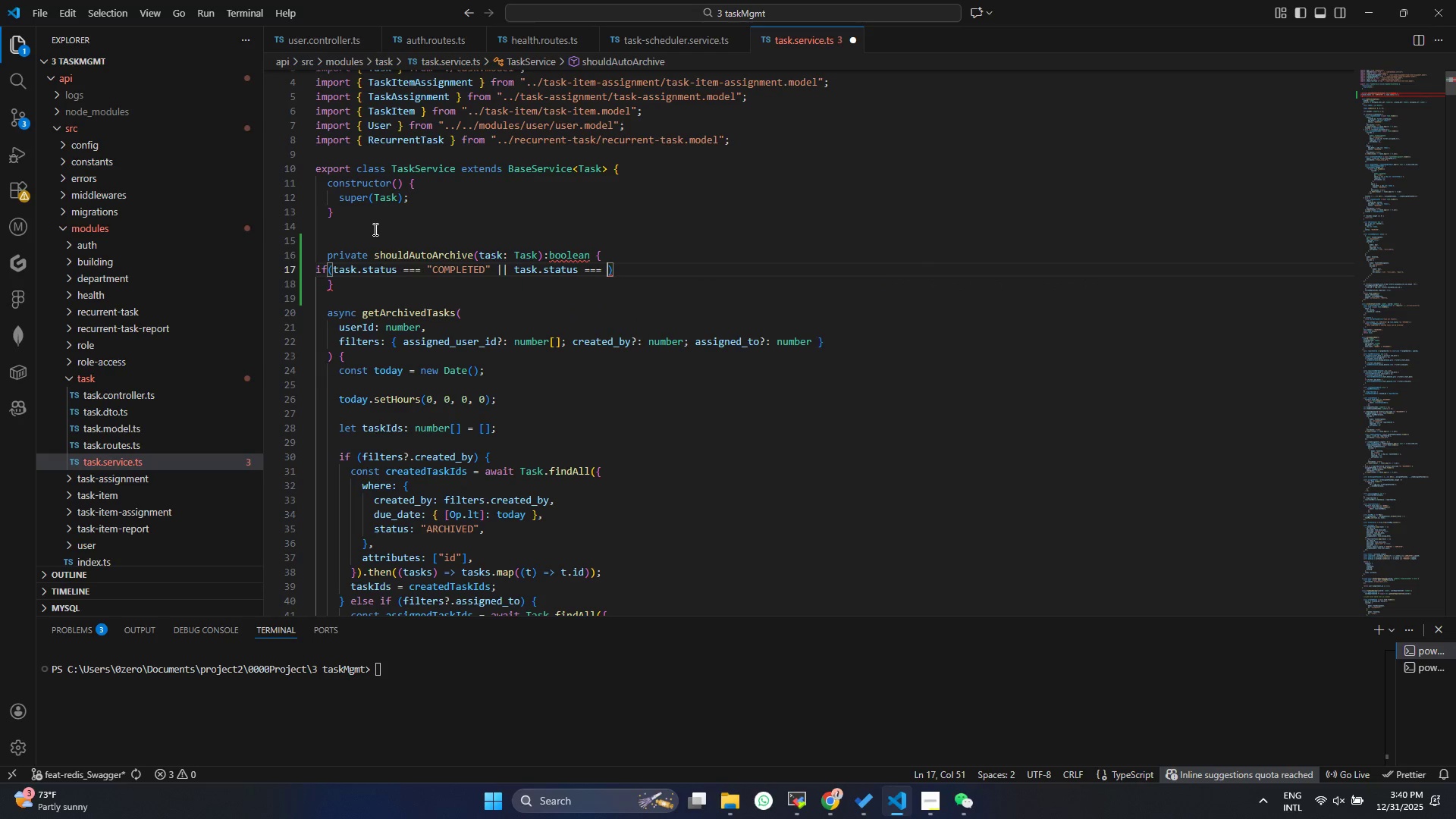 
key(Shift+Quote)
 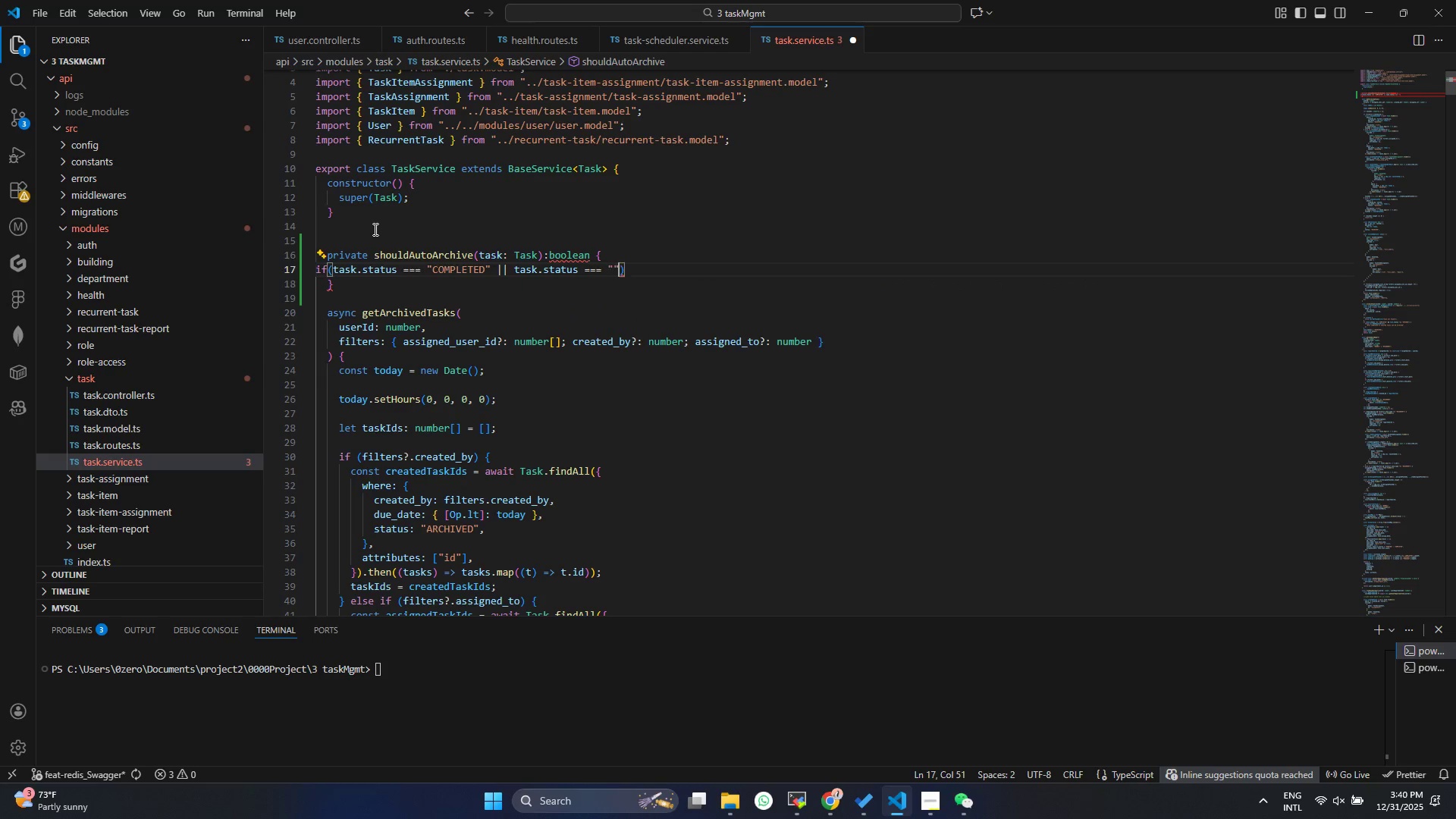 
key(Shift+Quote)
 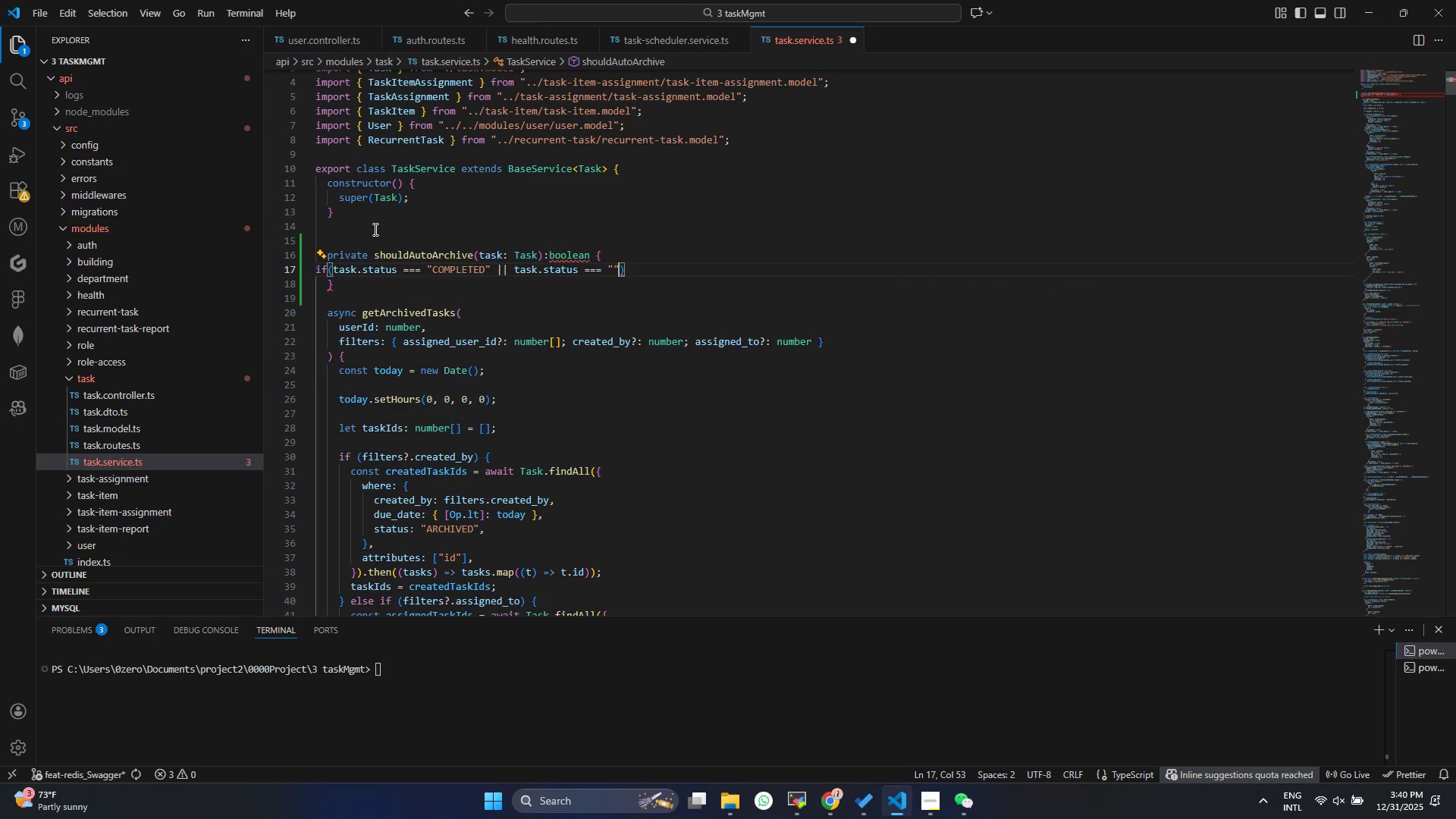 
key(ArrowLeft)
 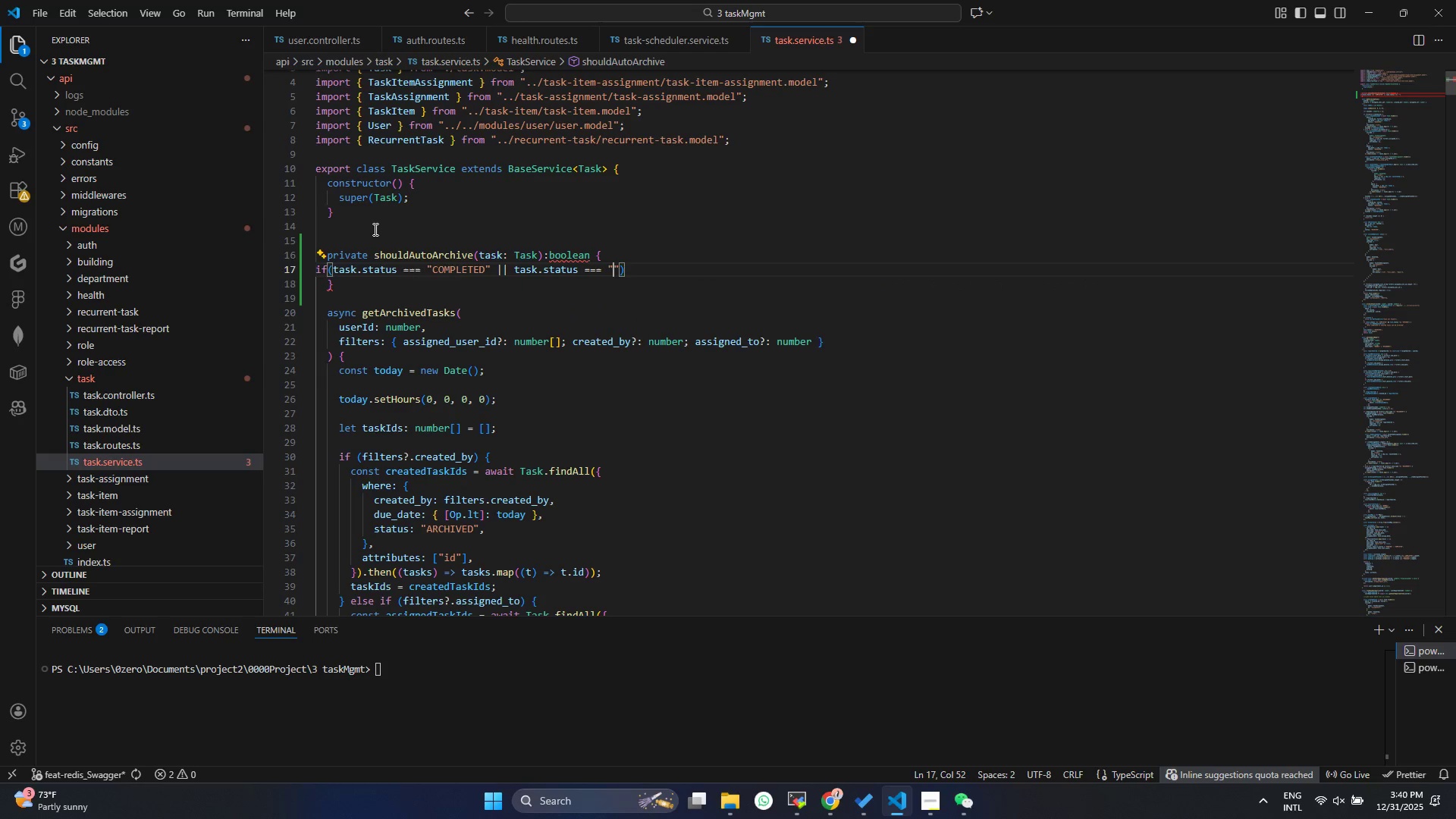 
type(Ex)
key(Backspace)
type(XPIRED)
 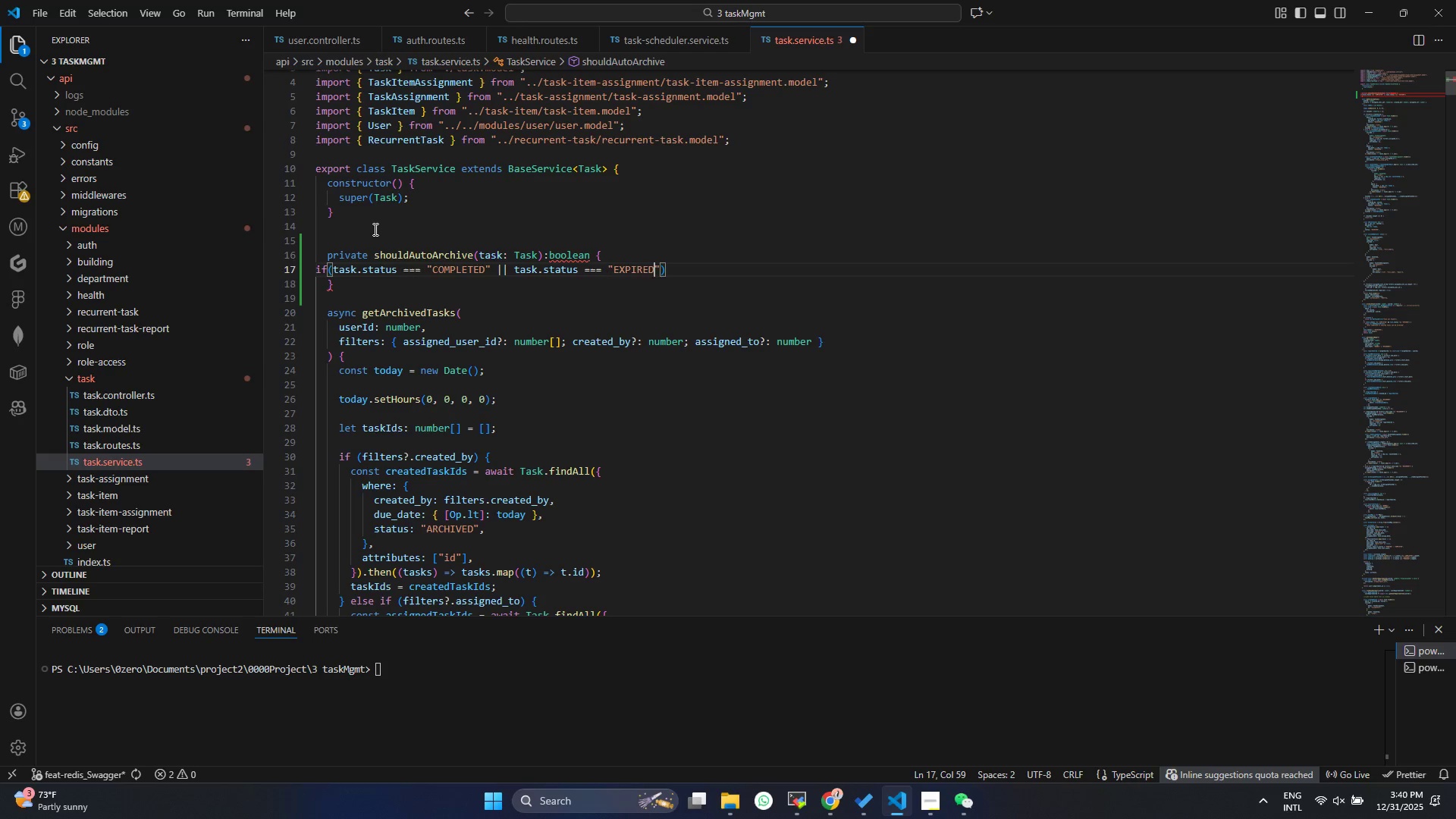 
key(ArrowRight)
 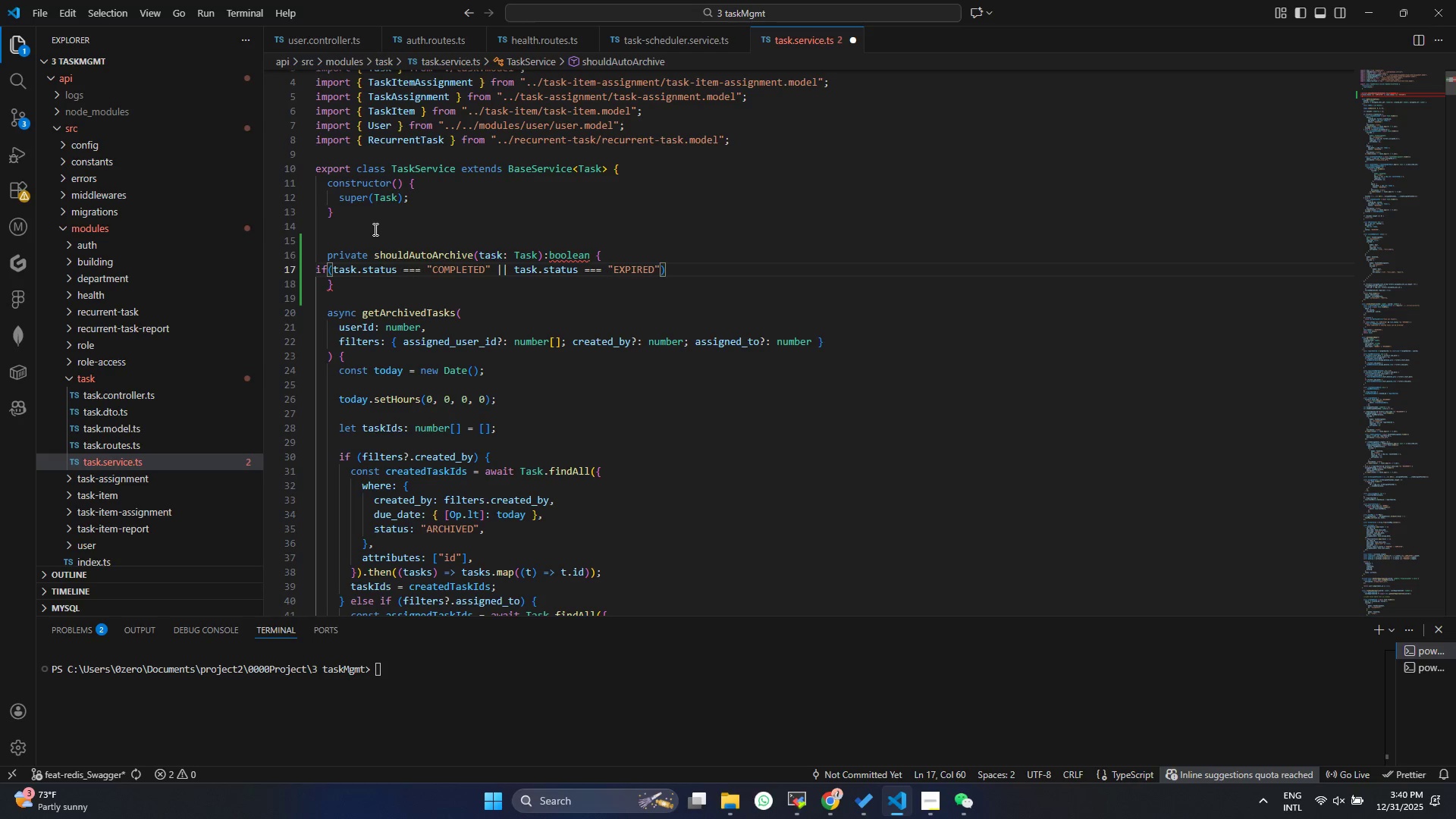 
key(ArrowRight)
 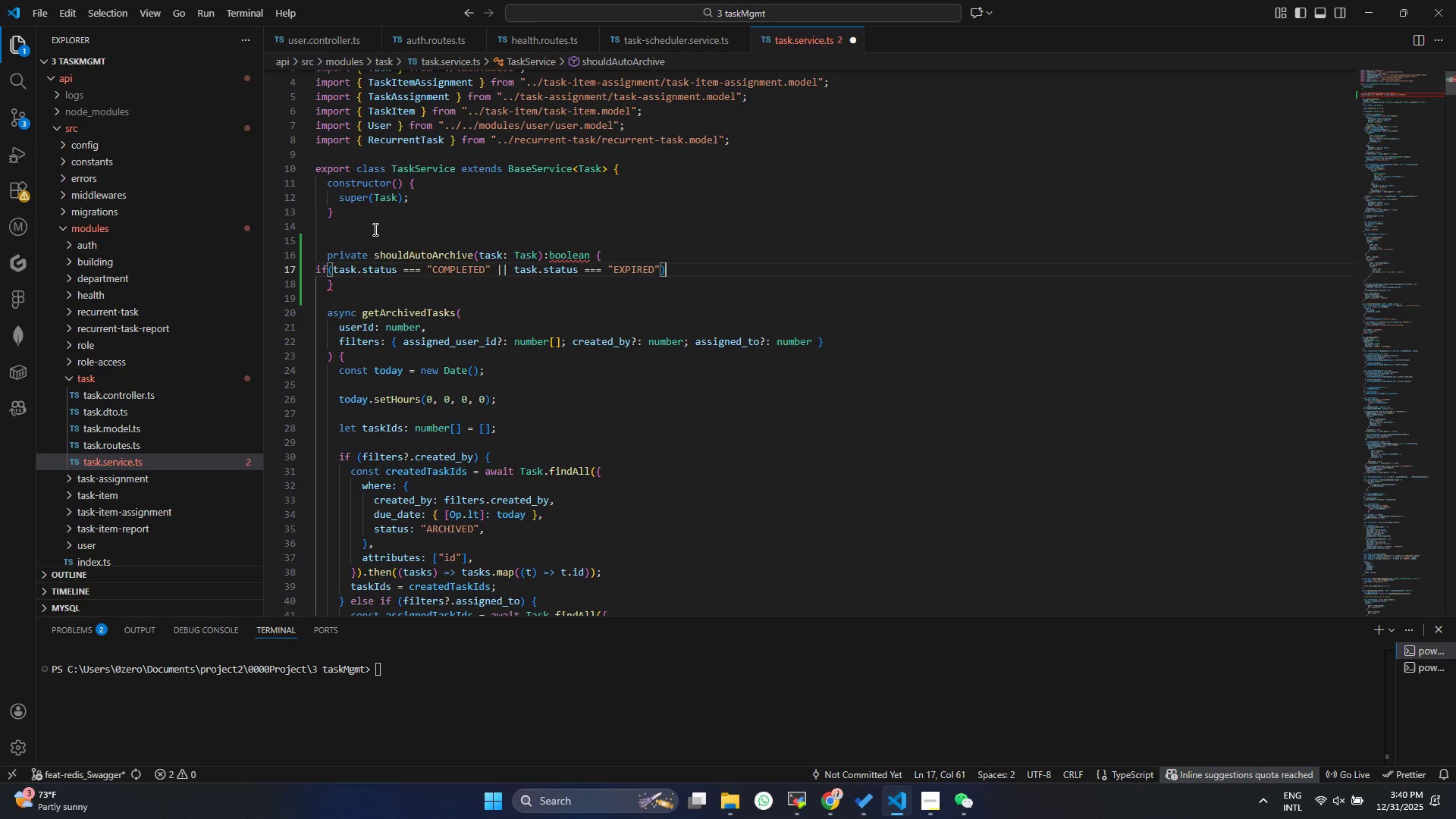 
key(Shift+BracketLeft)
 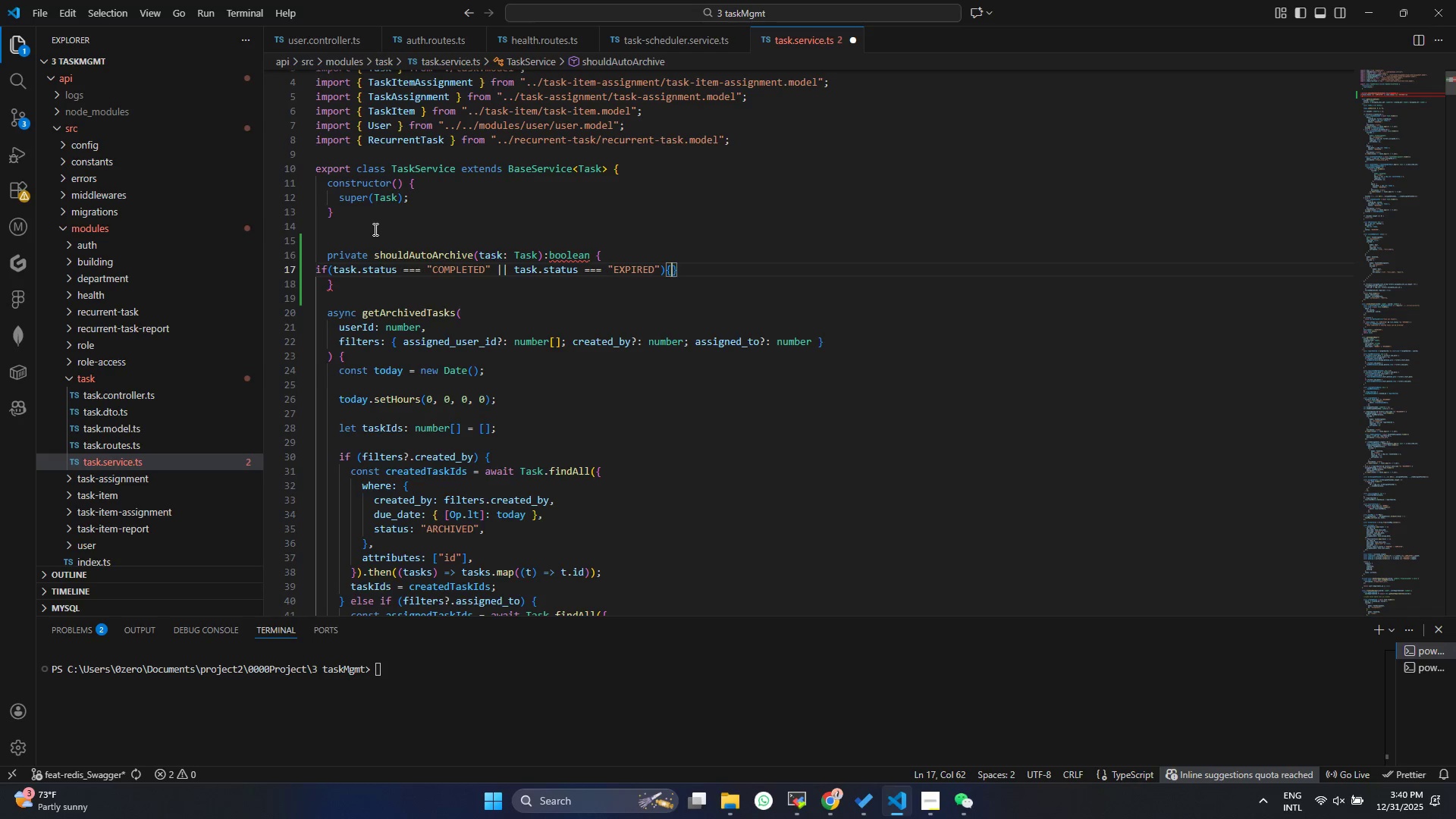 
key(Enter)
 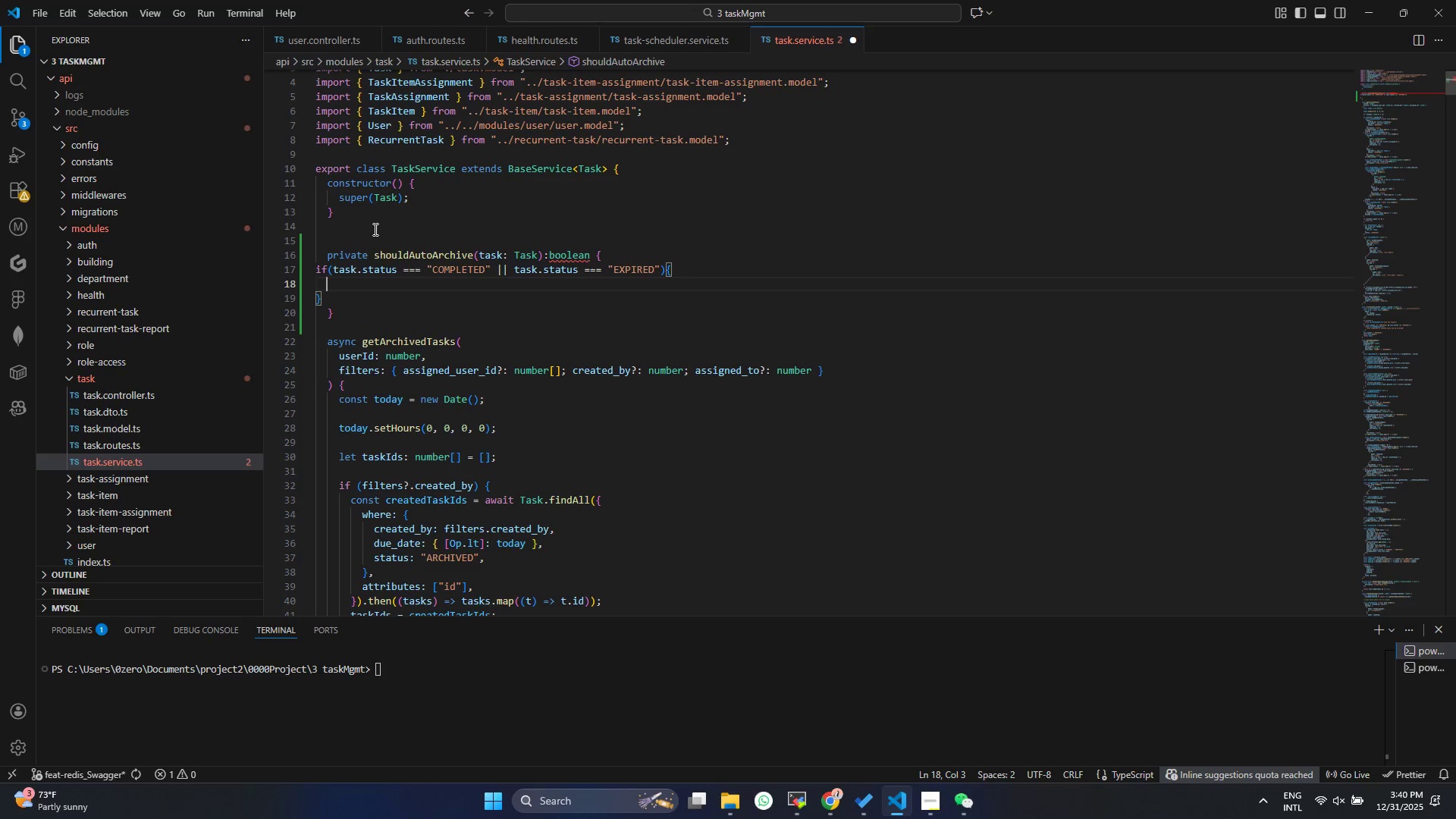 
type(ret)
 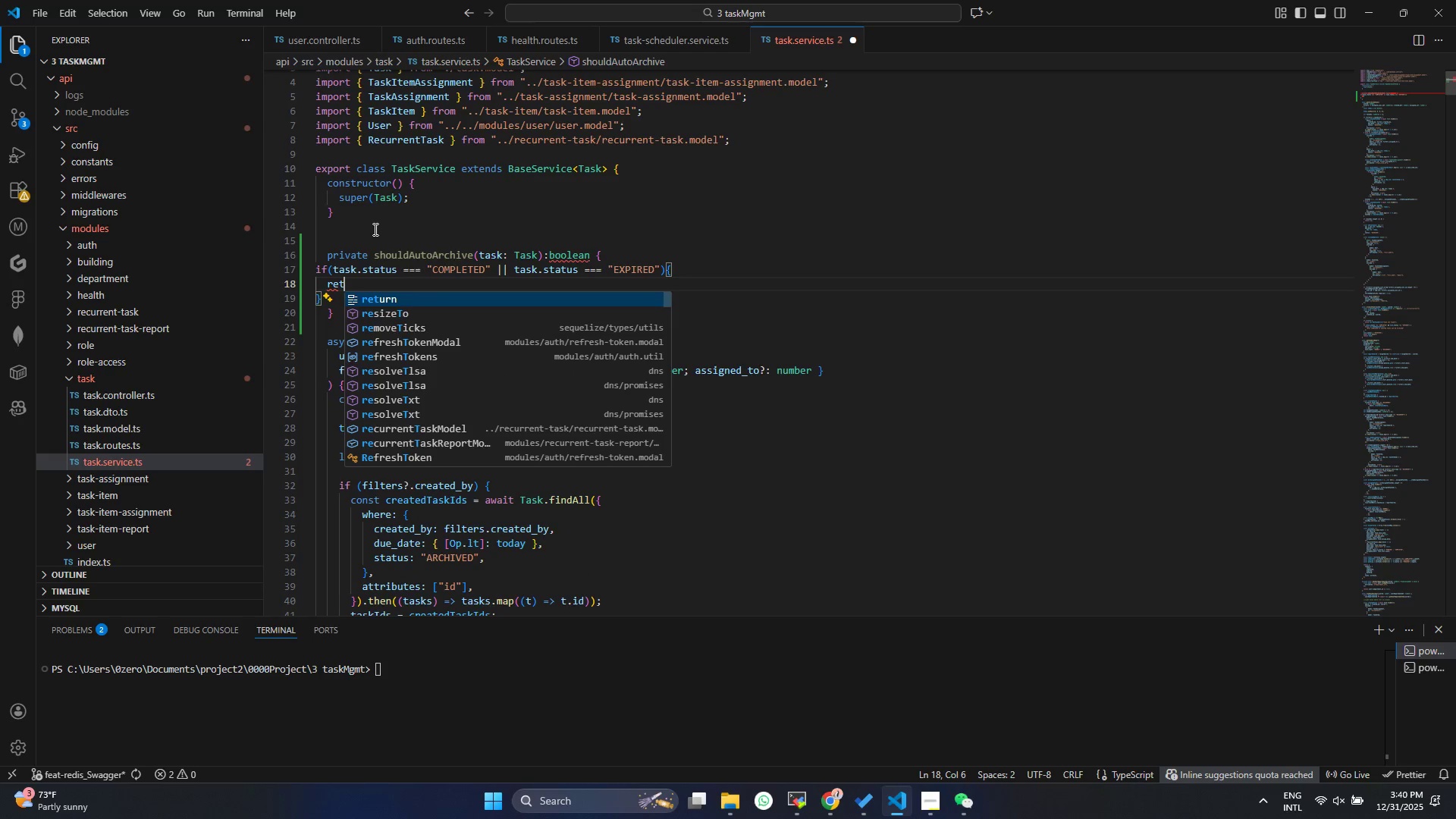 
key(Enter)
 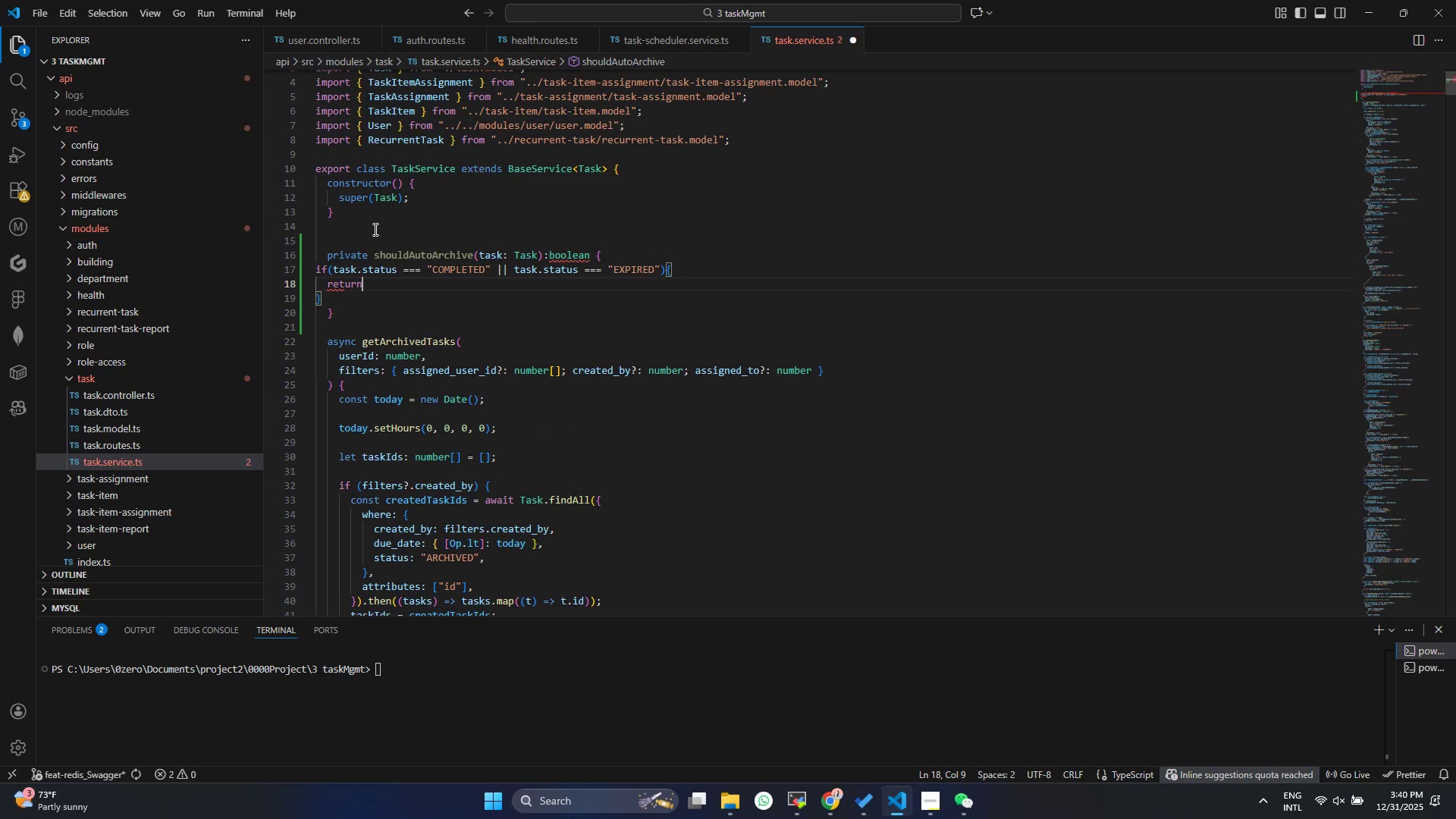 
type( truw)
 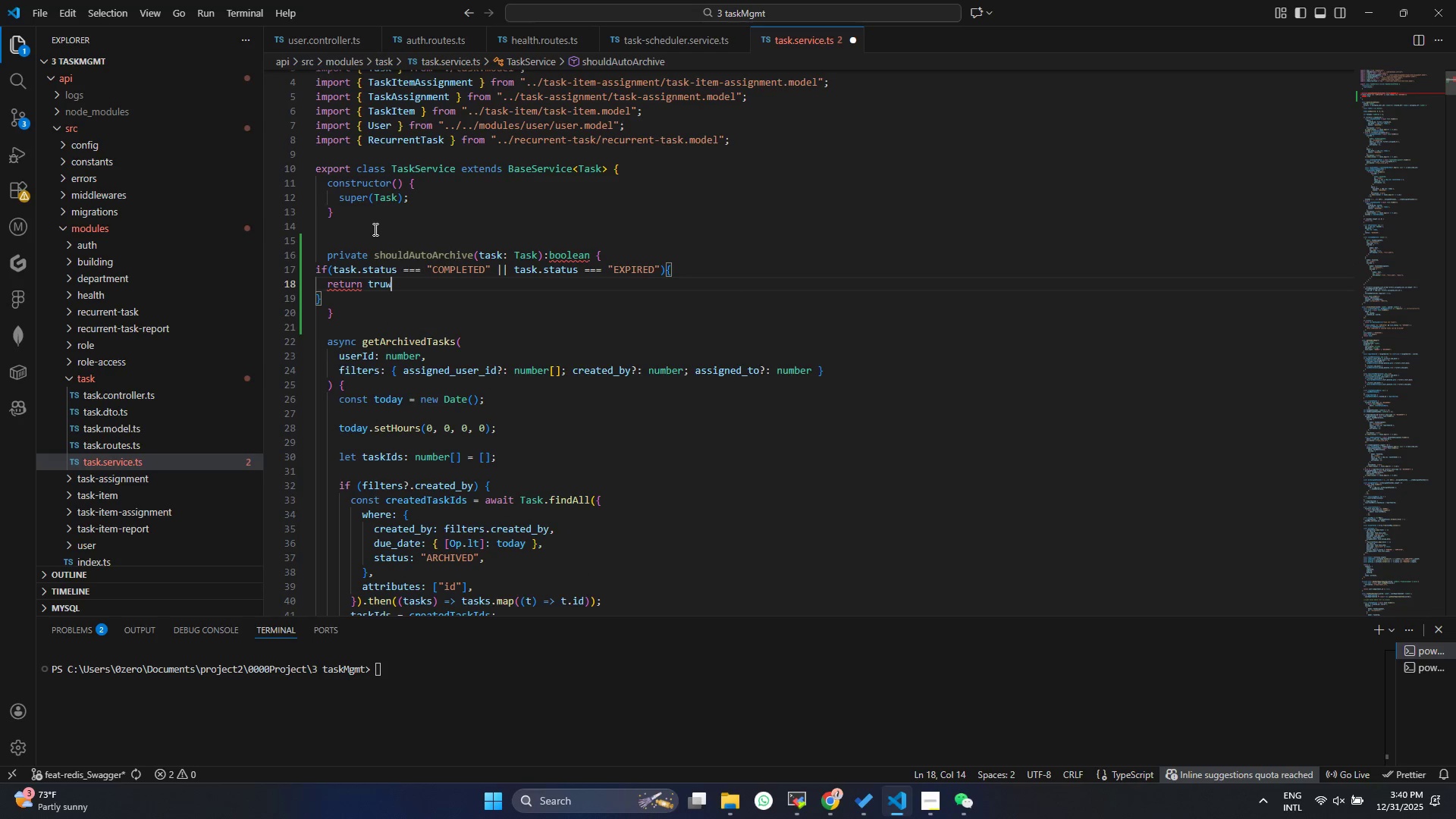 
key(Enter)
 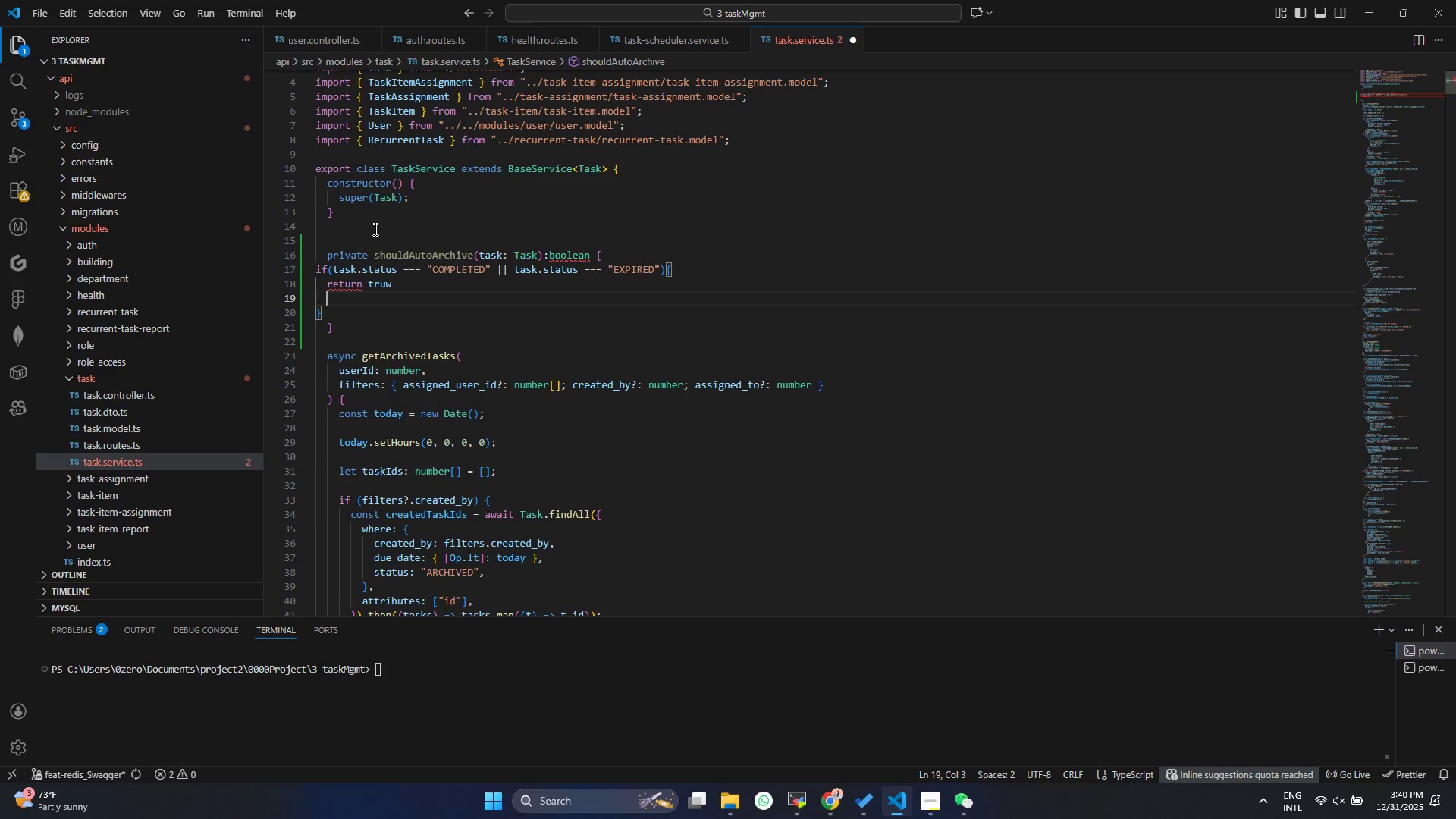 
key(Control+ControlLeft)
 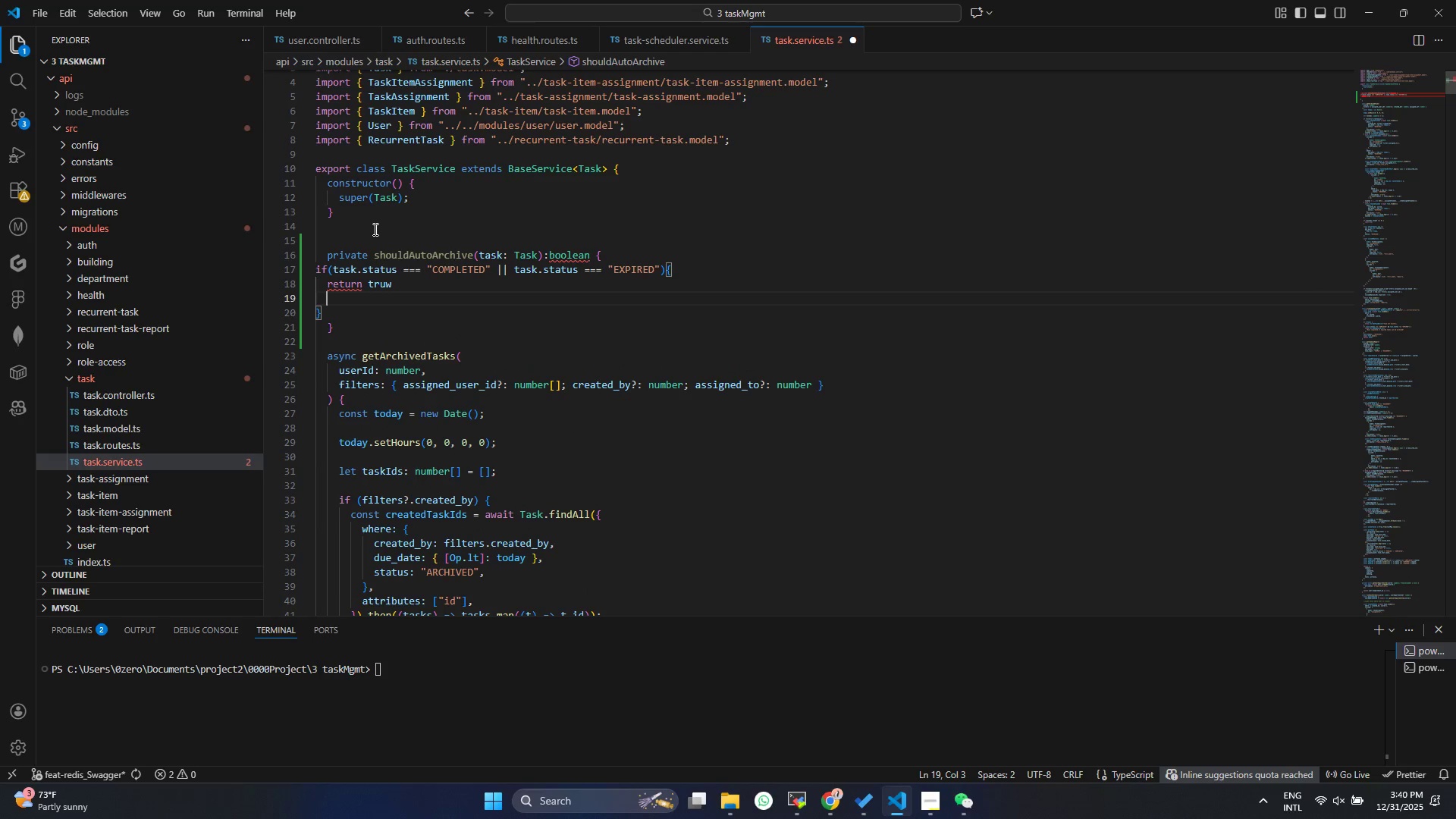 
key(Control+S)
 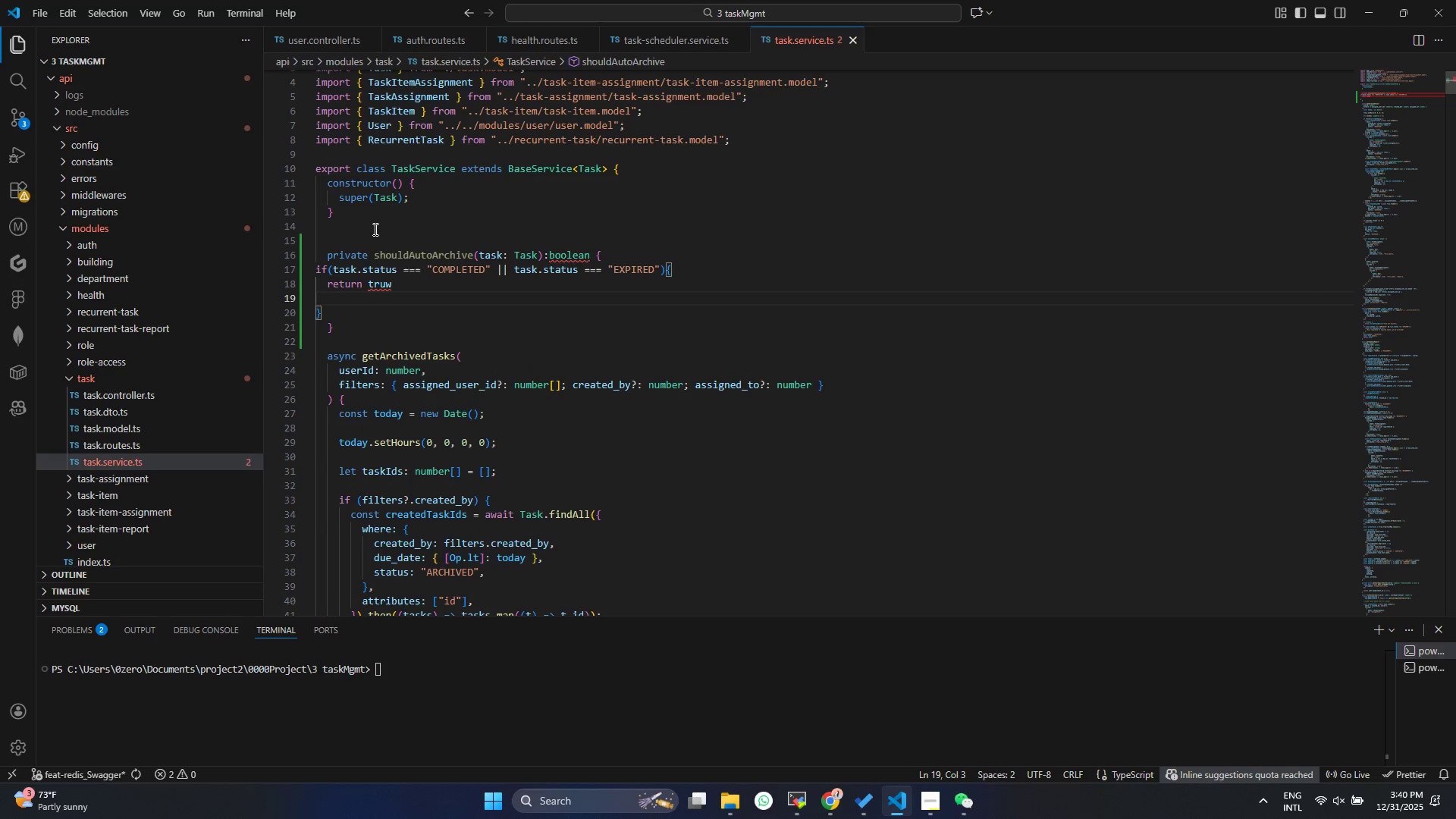 
key(Backspace)
 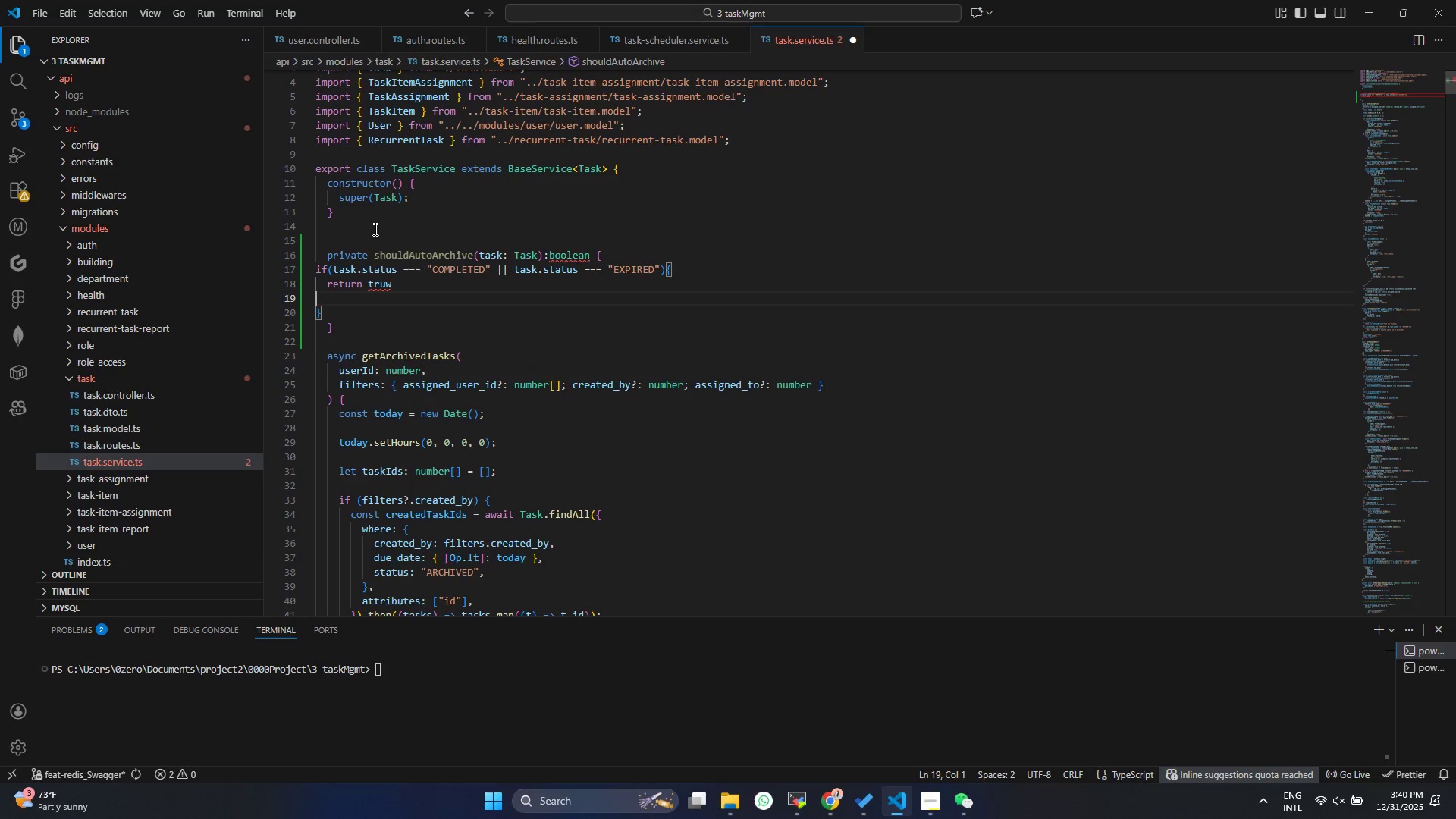 
key(Backspace)
 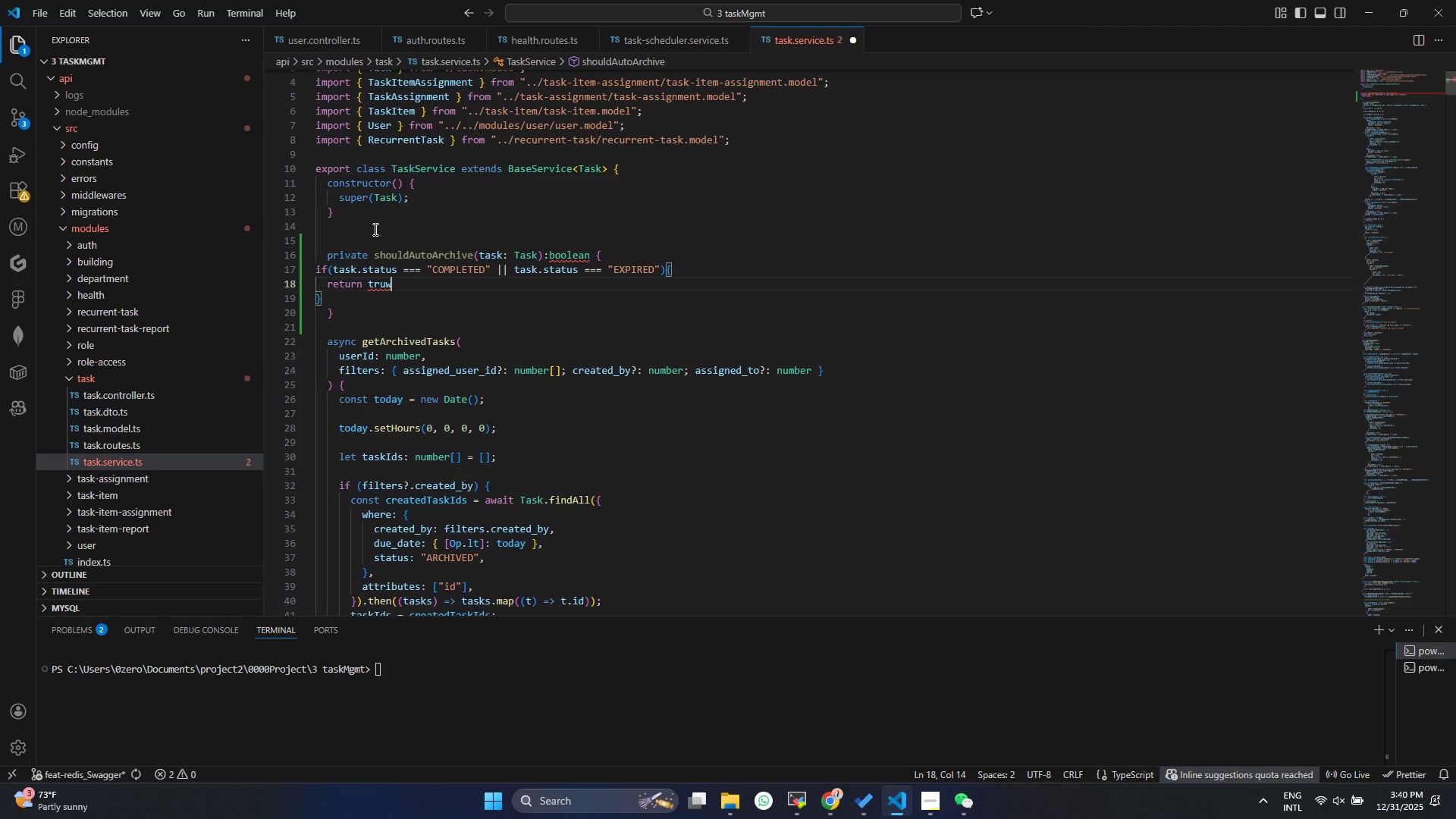 
key(Backspace)
 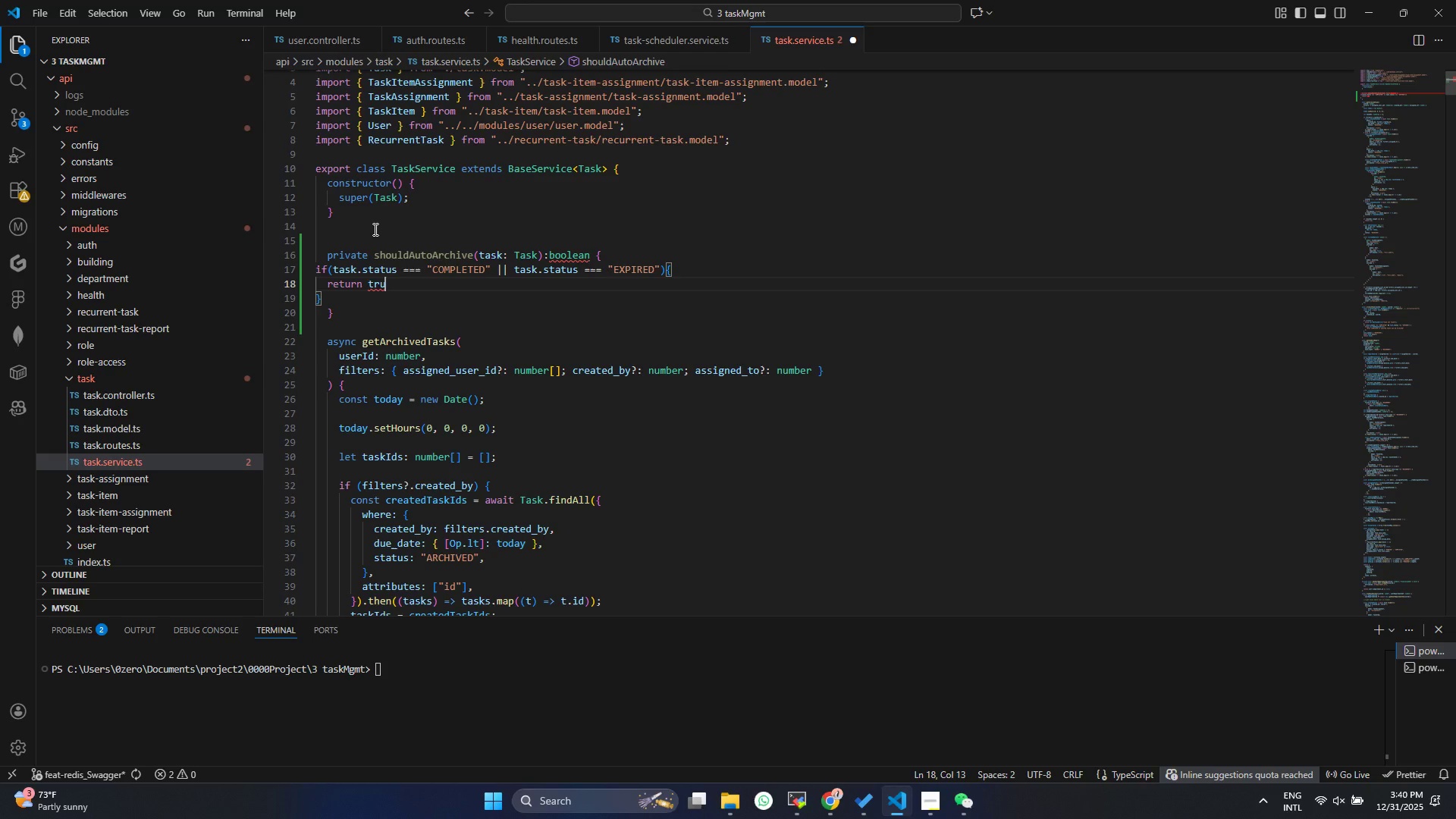 
key(E)
 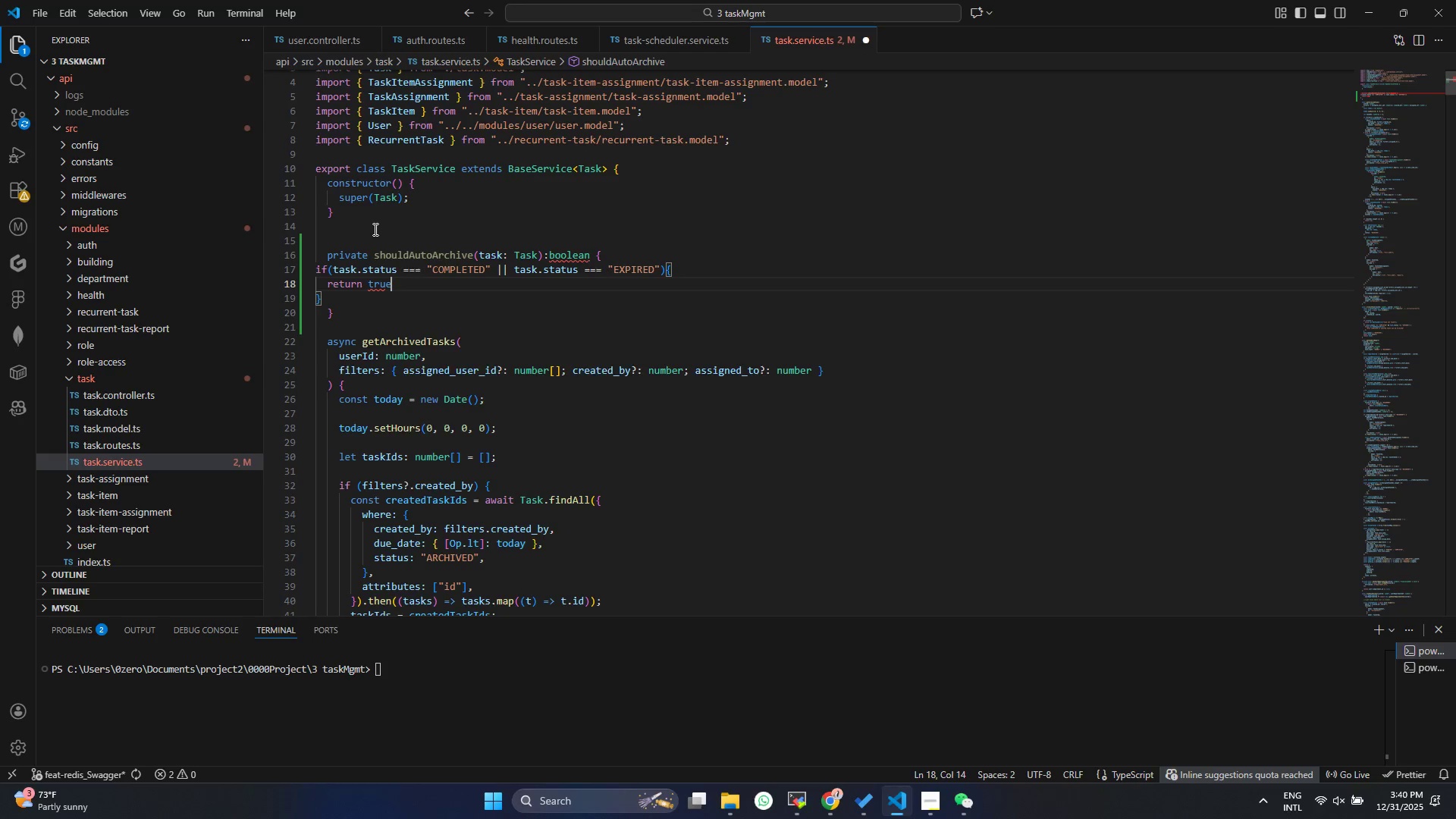 
key(Control+ControlLeft)
 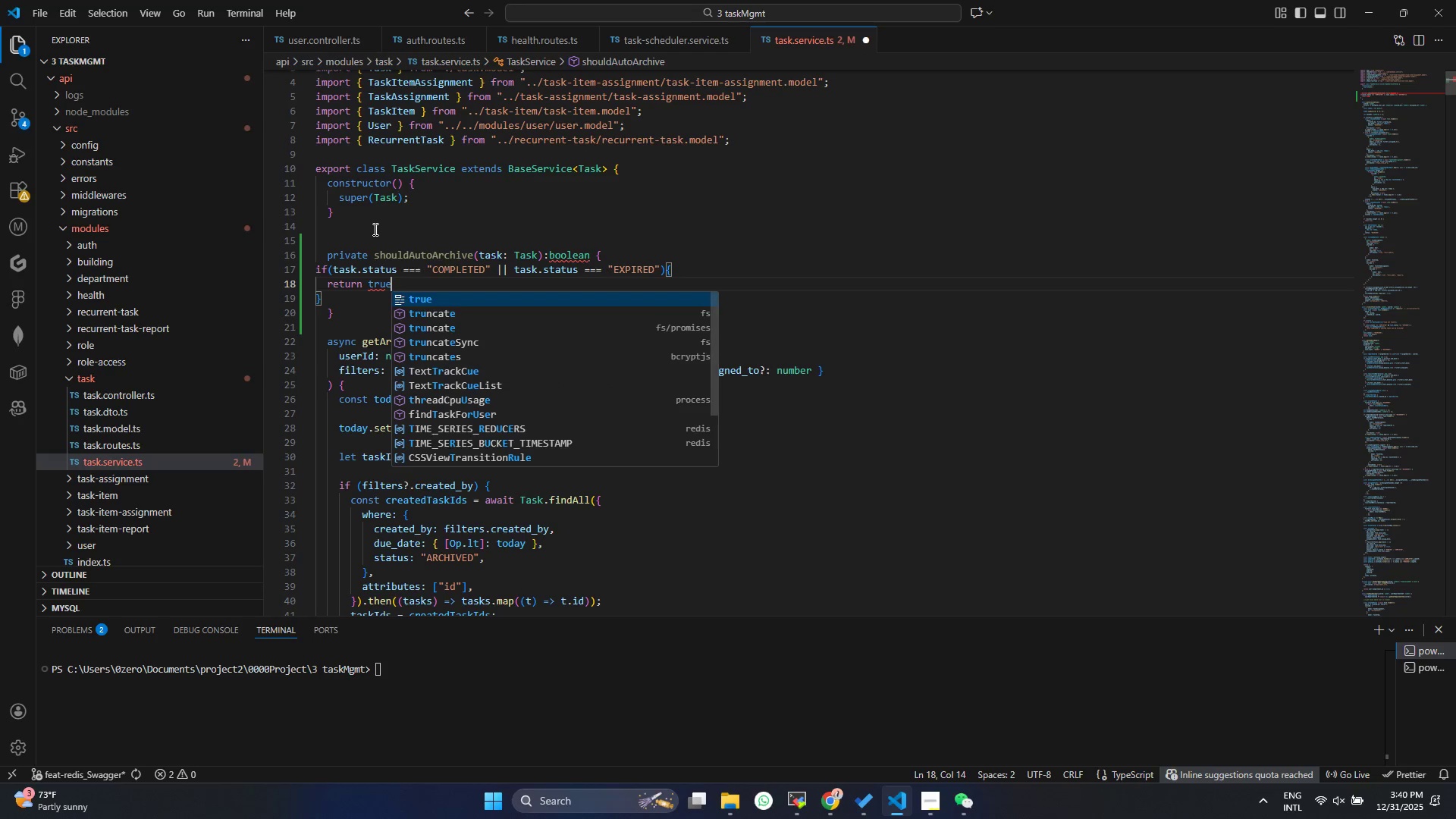 
key(Control+S)
 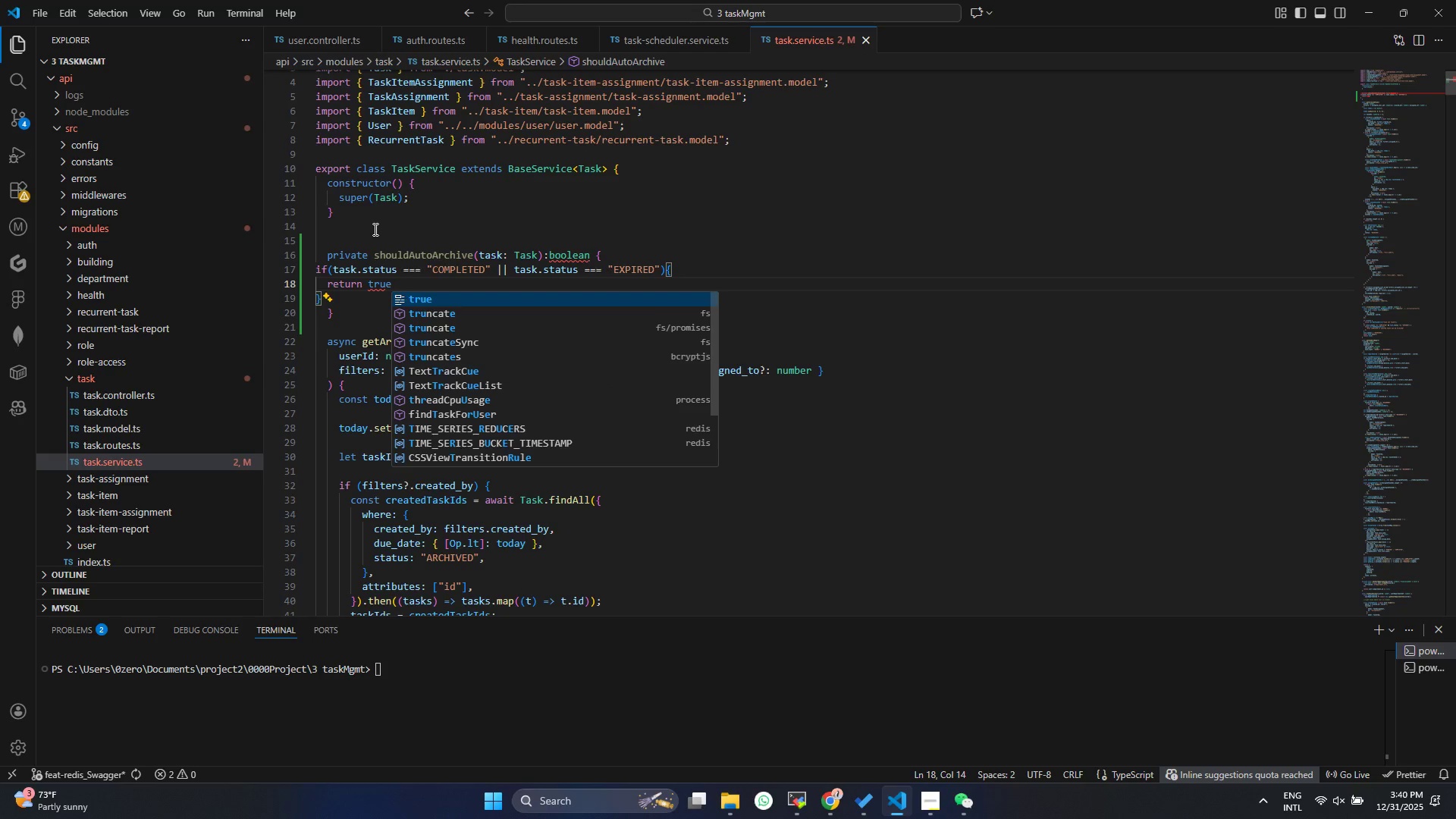 
key(Control+ArrowDown)
 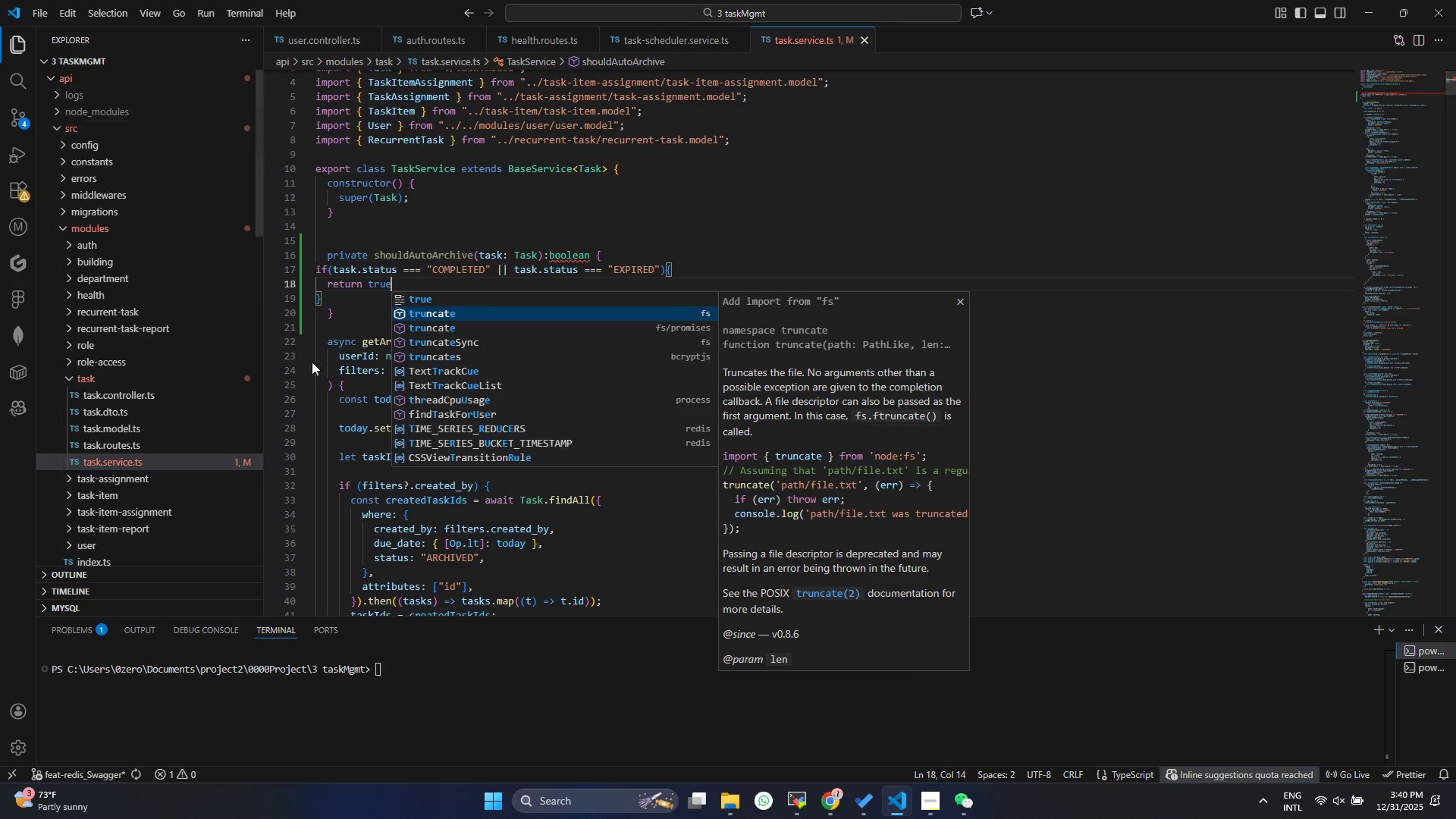 
left_click([331, 300])
 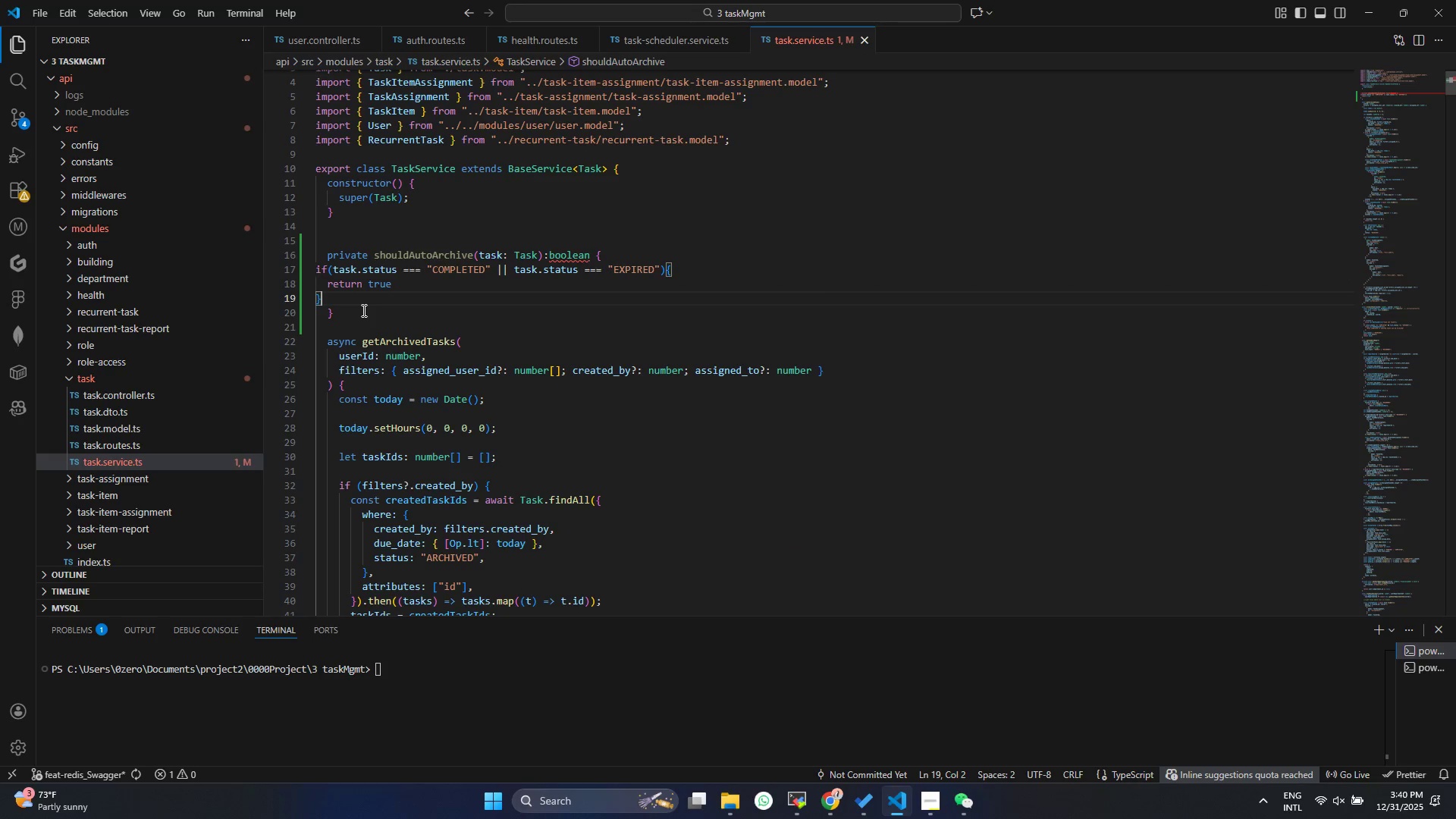 
key(Enter)
 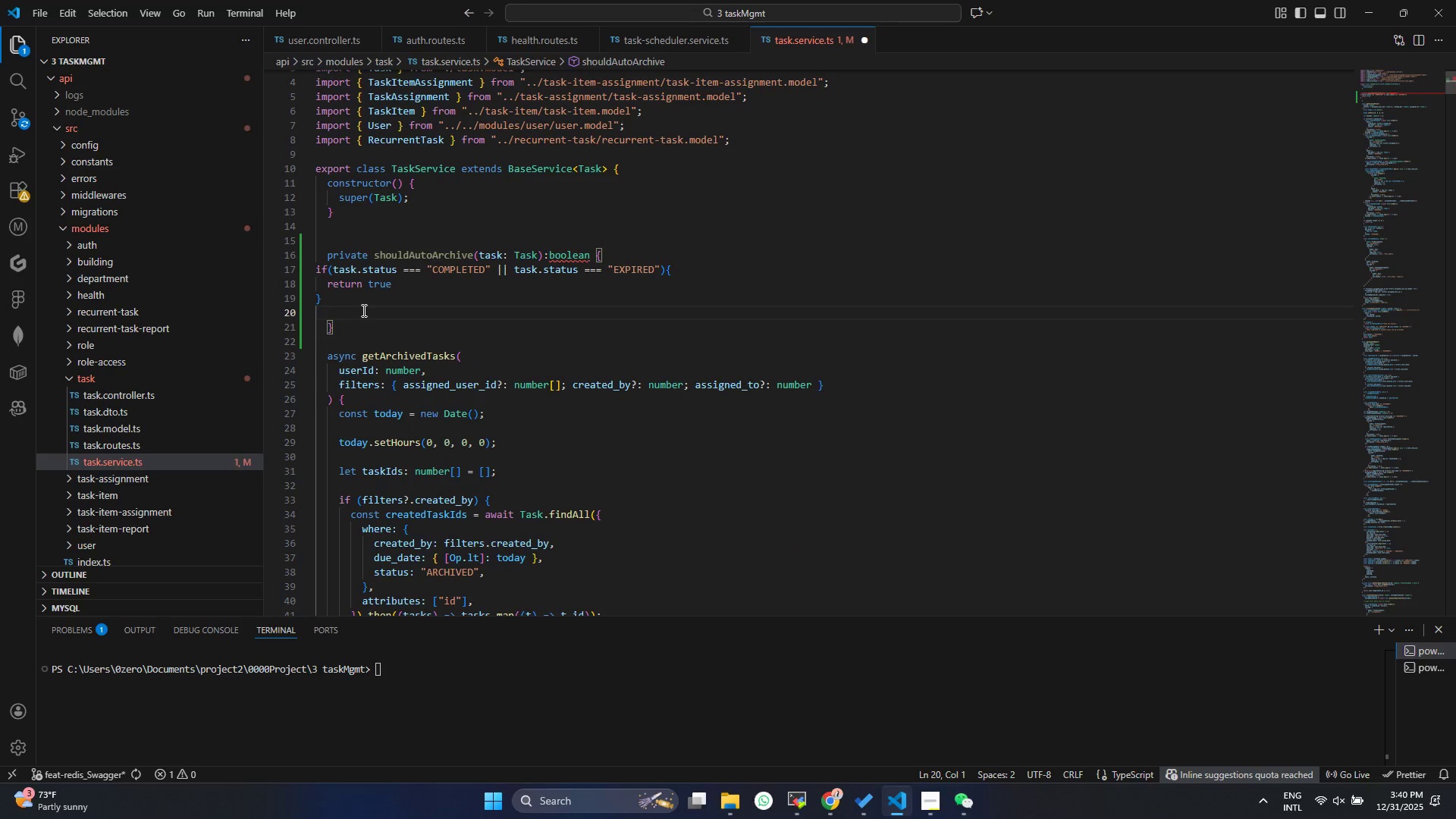 
type(if(tas)
 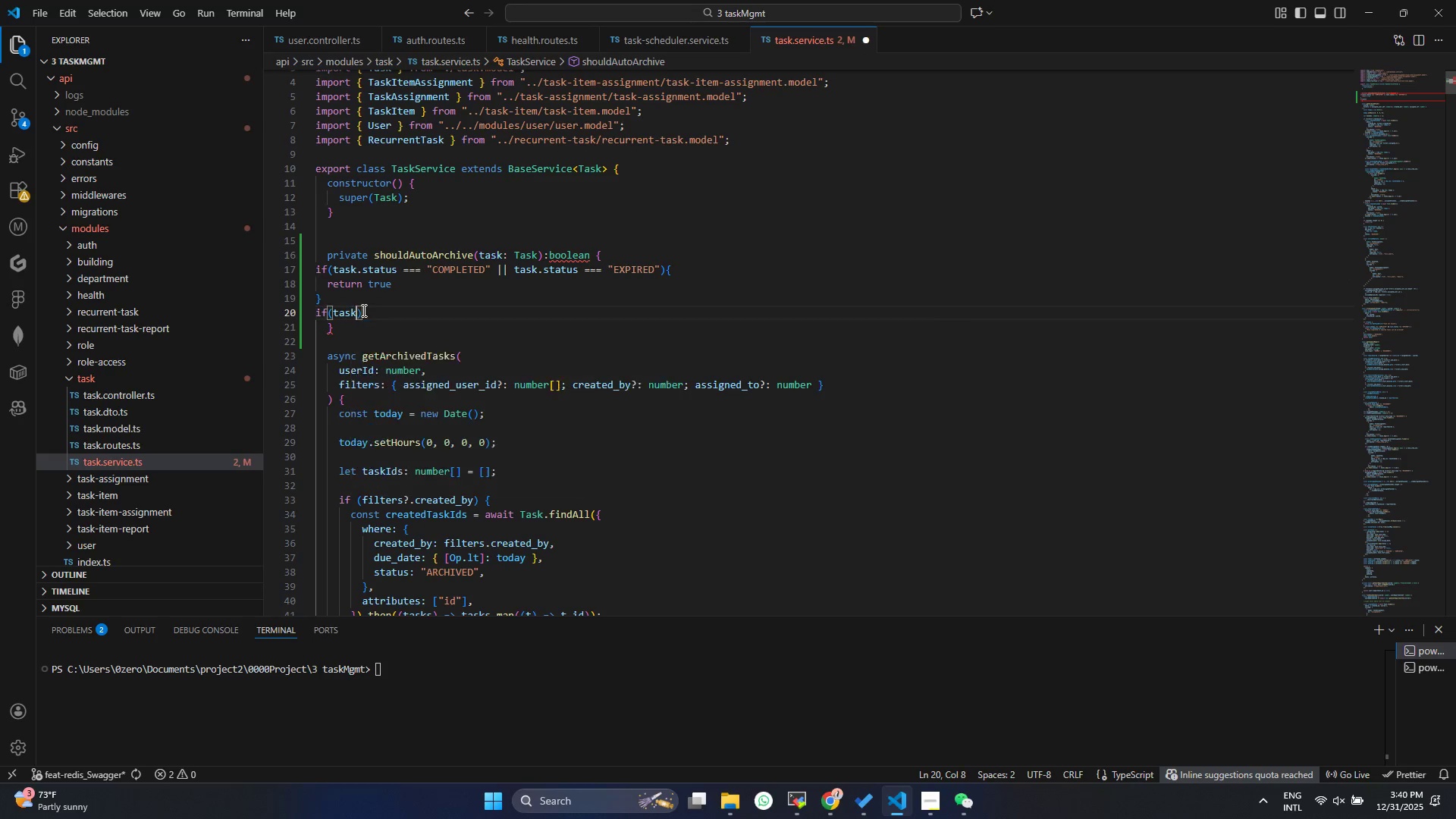 
 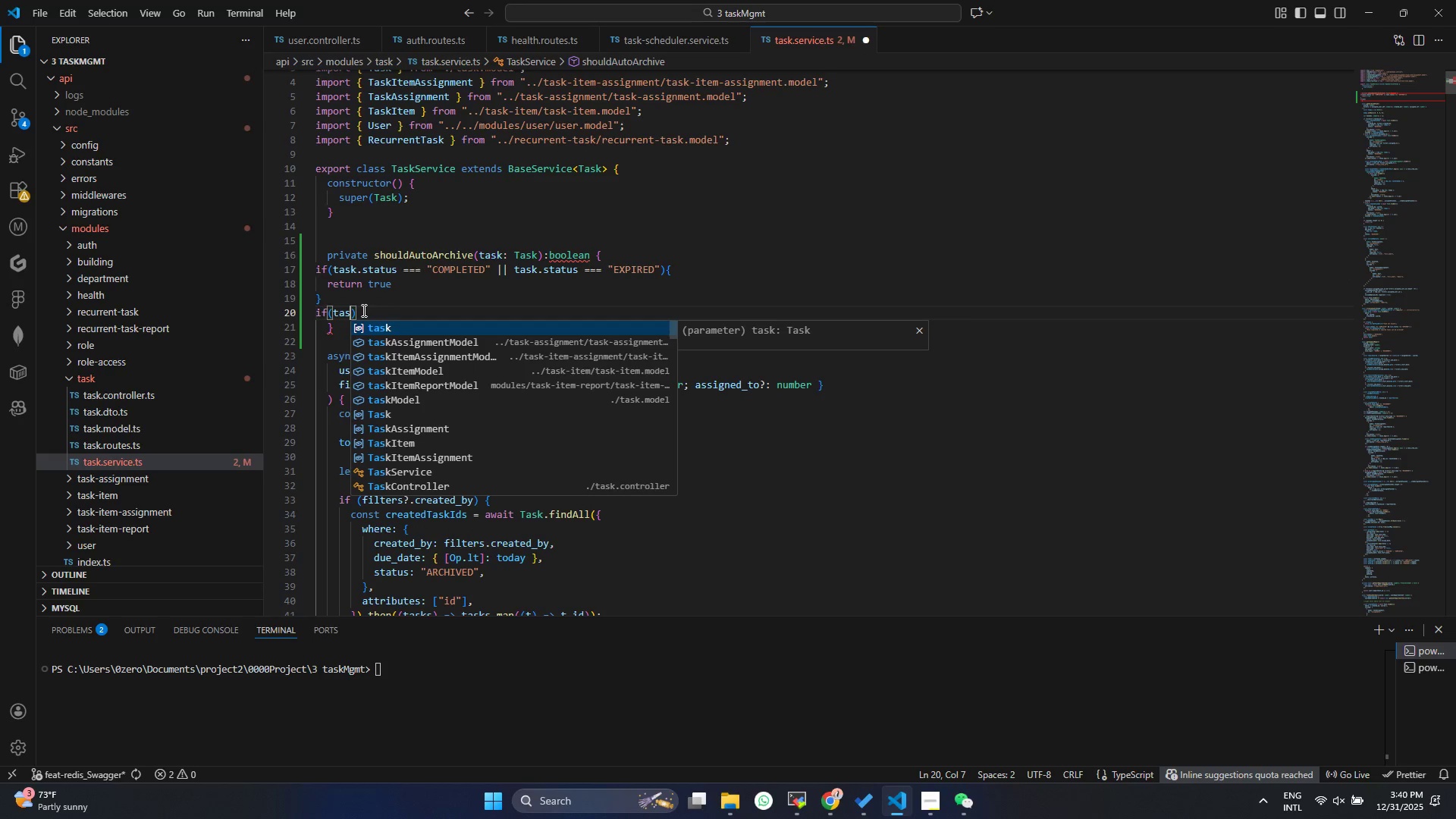 
key(Enter)
 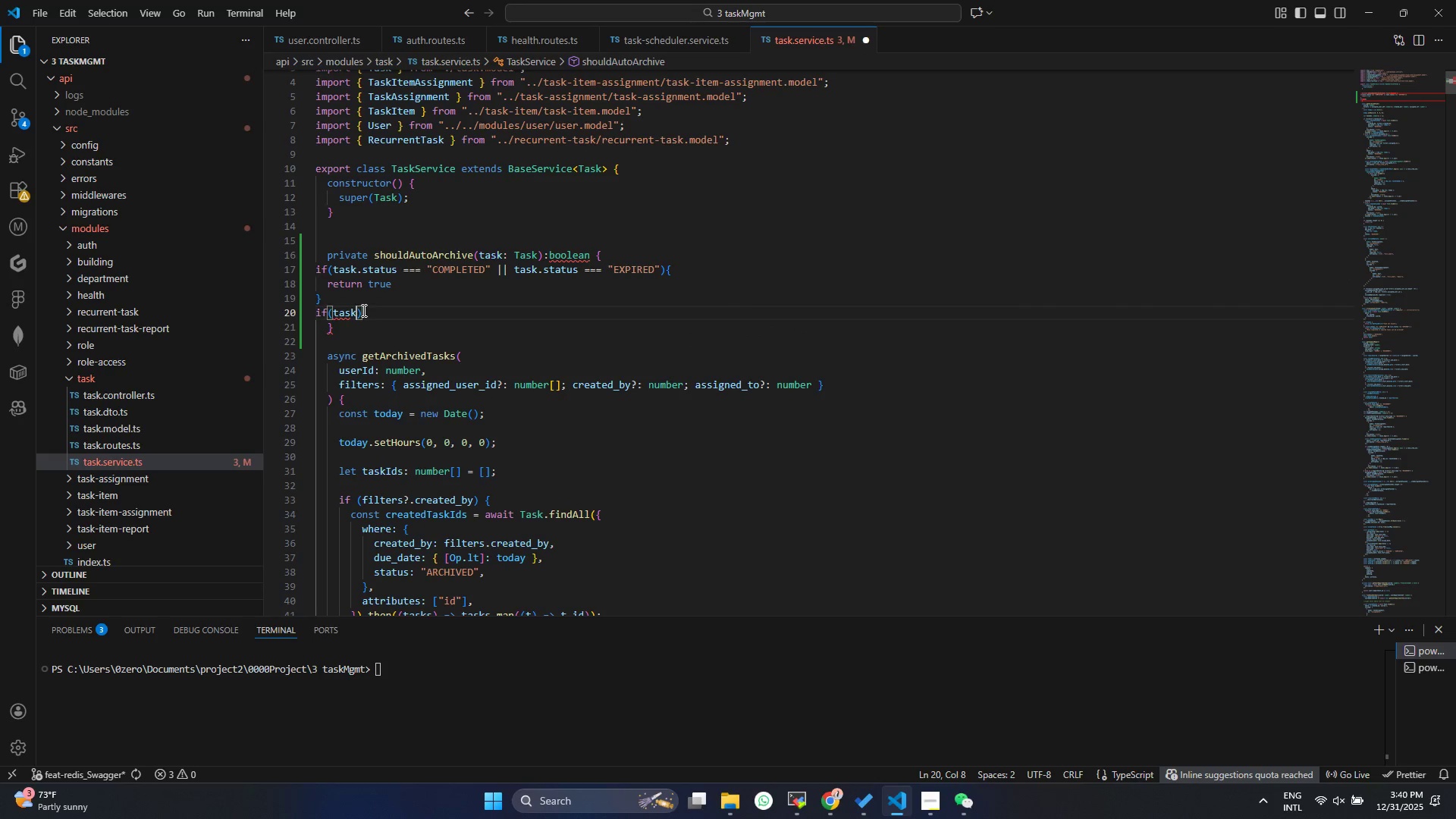 
type(.s)
key(Backspace)
type(du)
 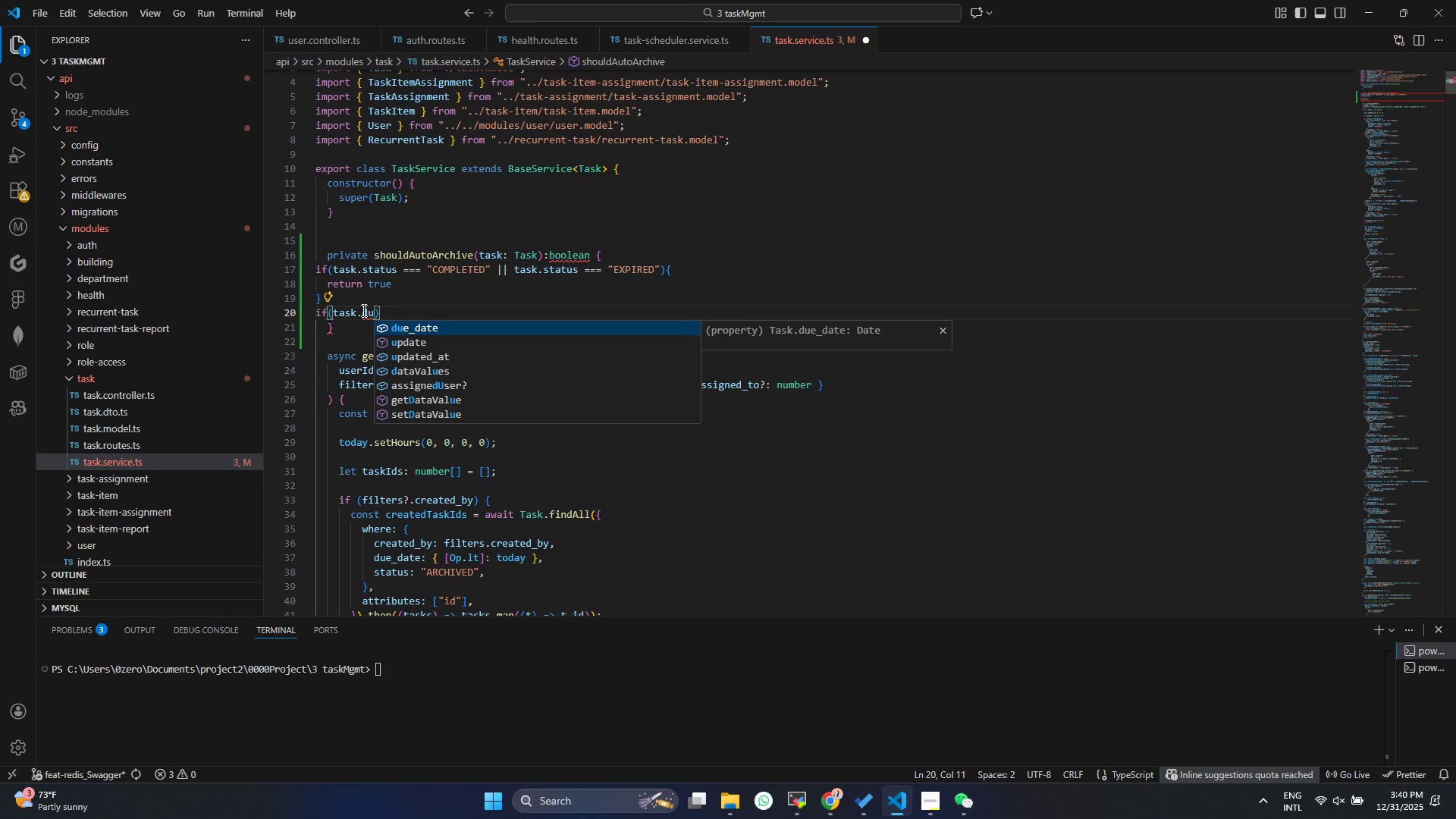 
key(Enter)
 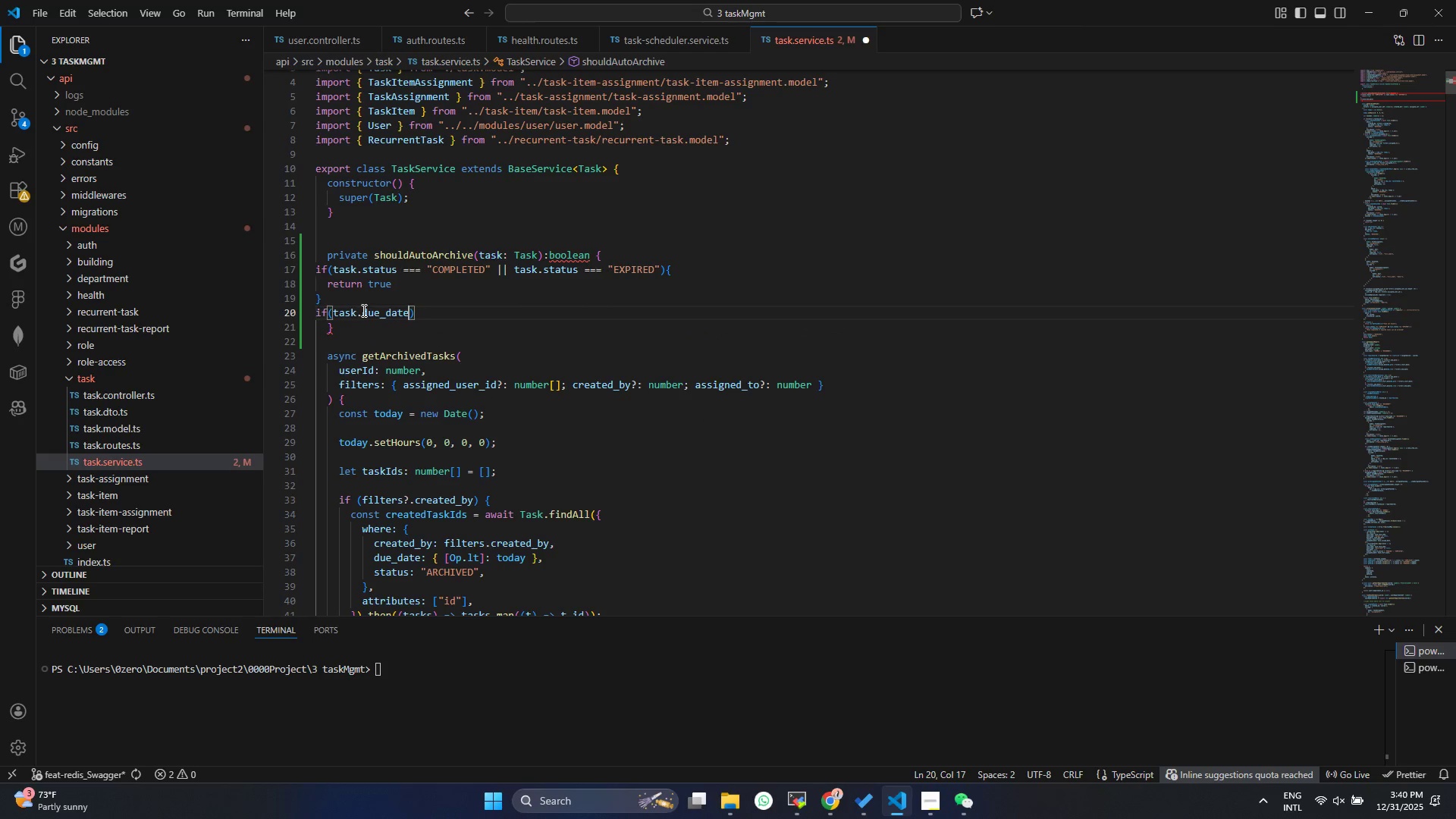 
key(ArrowRight)
 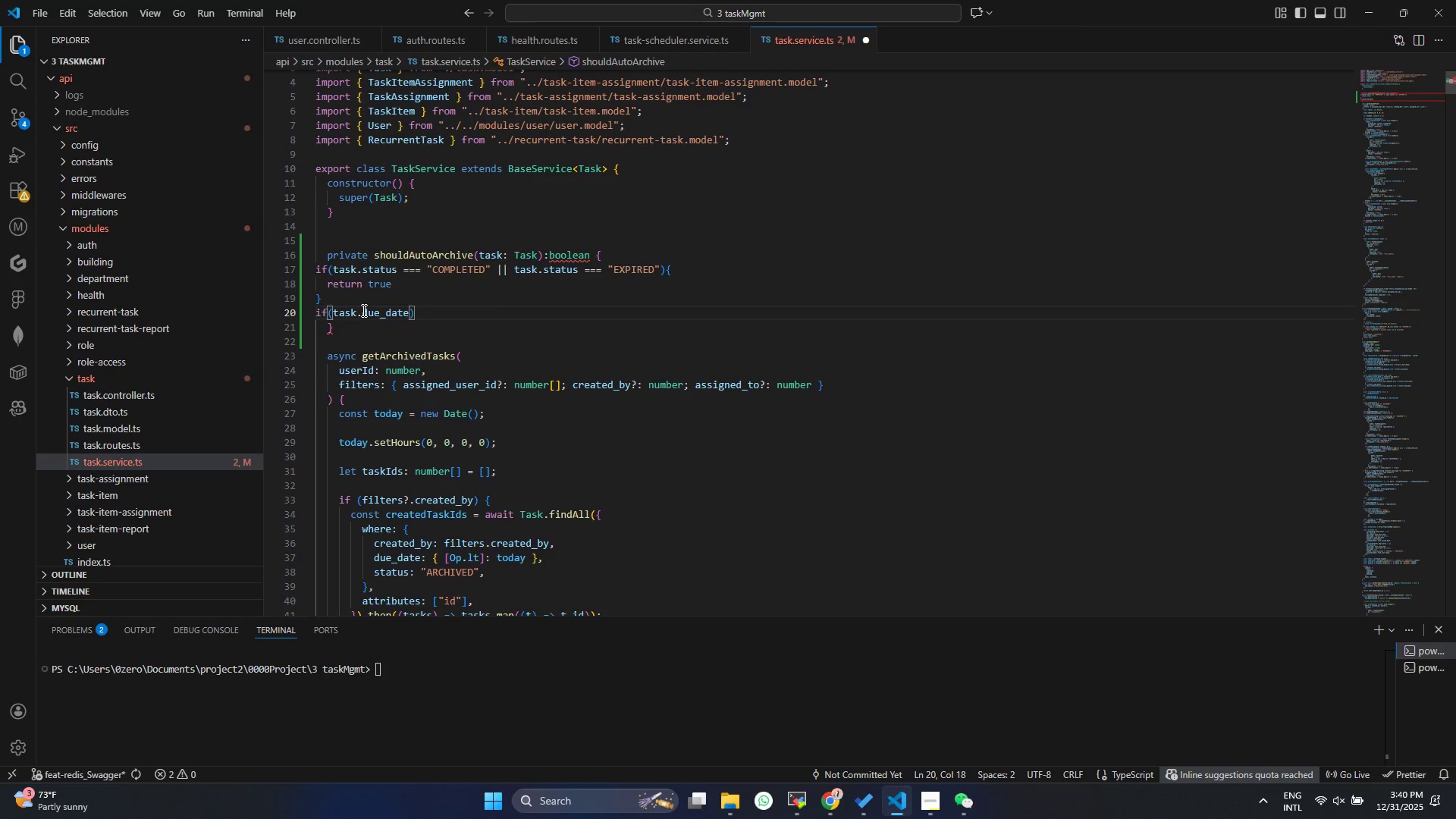 
key(Shift+BracketLeft)
 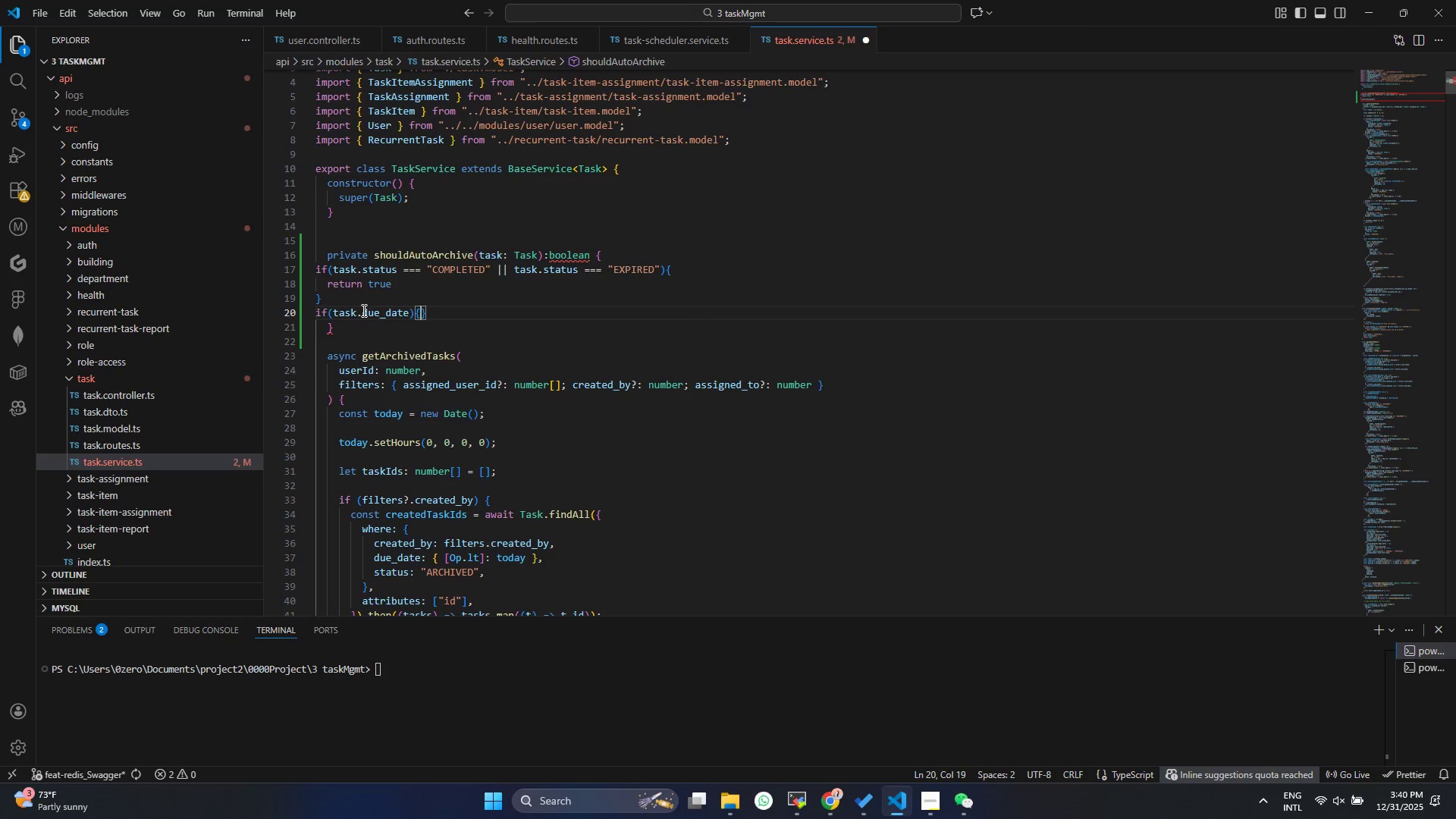 
key(Enter)
 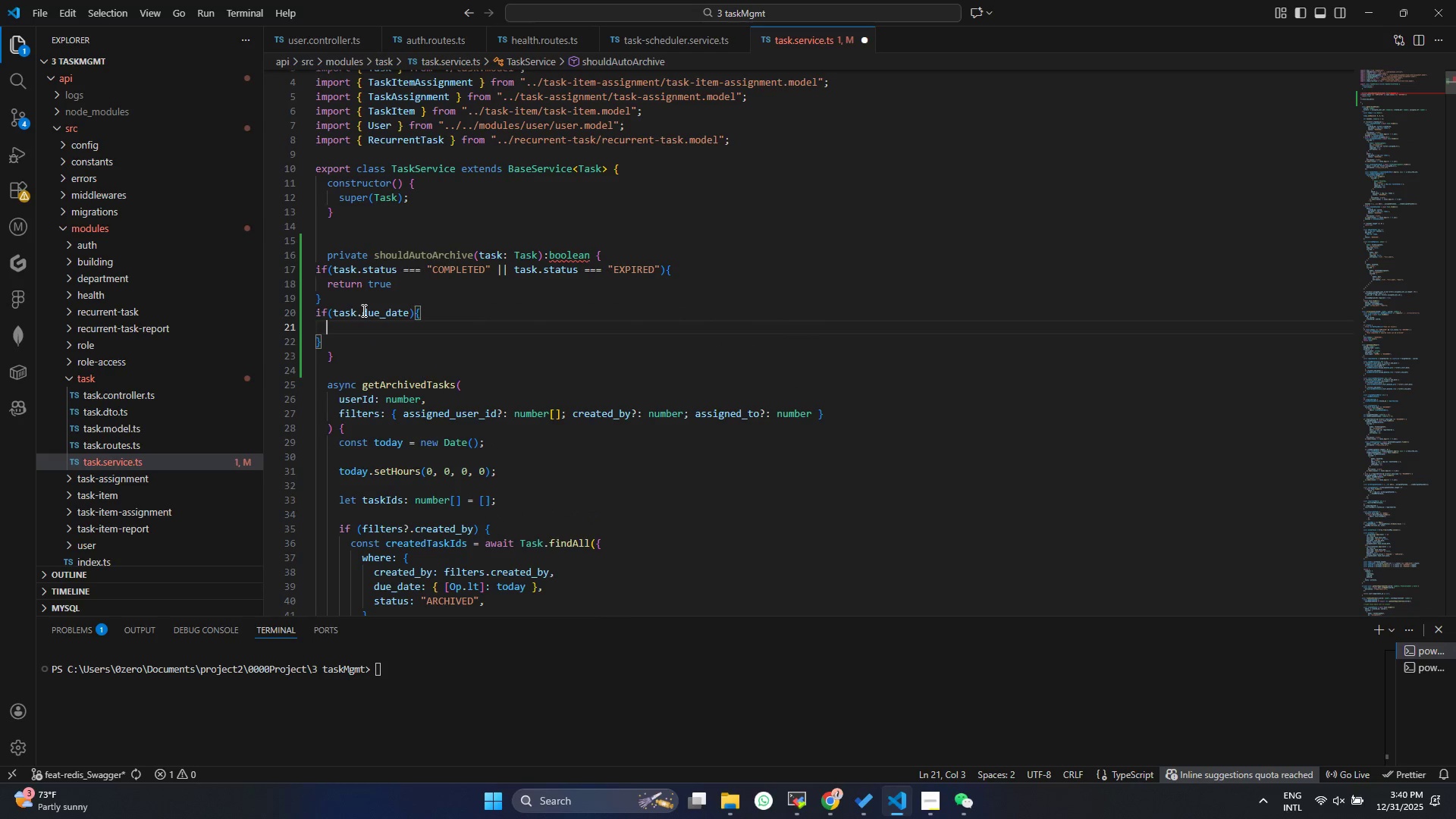 
type(cos)
key(Backspace)
type(ns)
 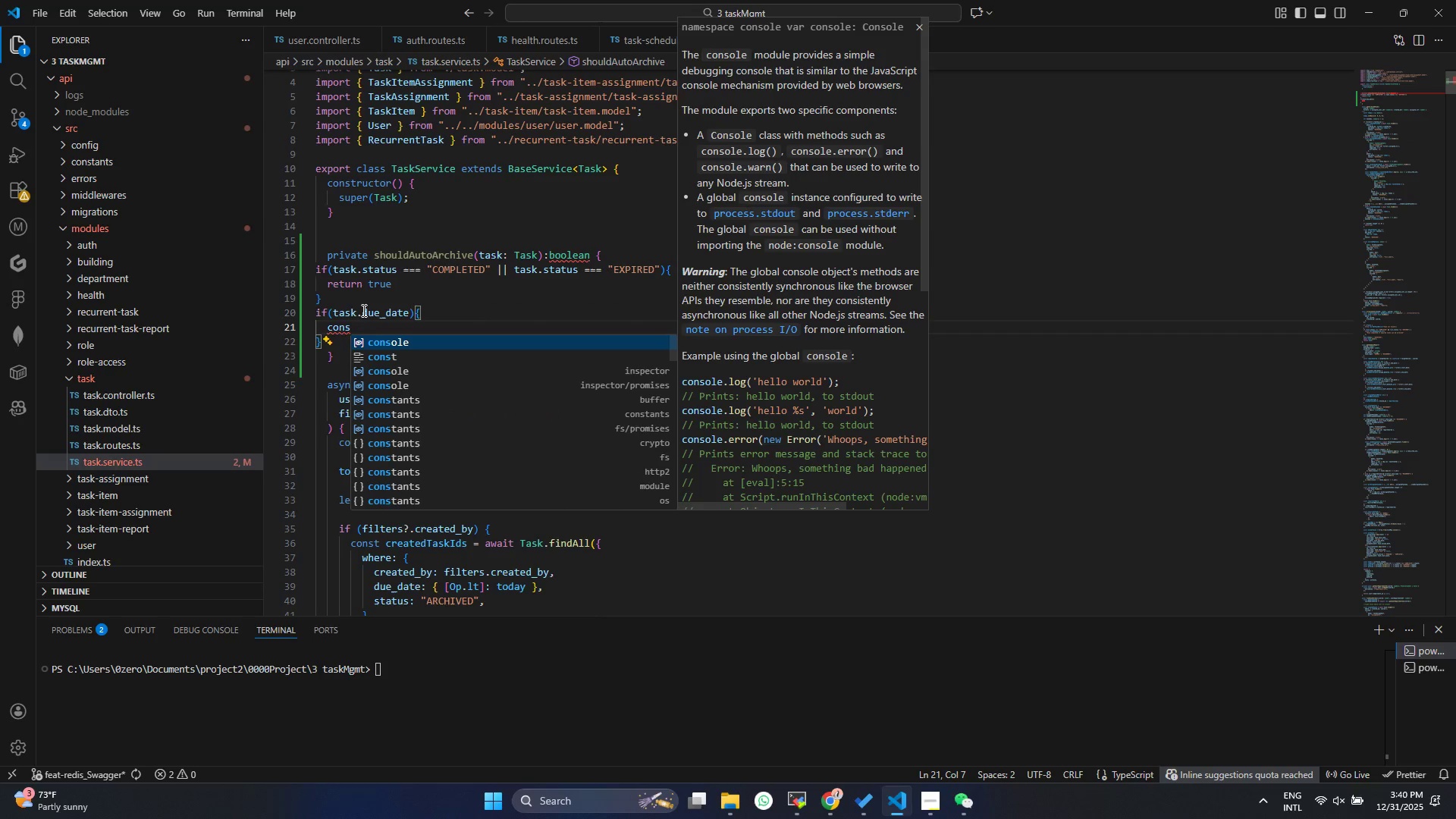 
key(ArrowDown)
 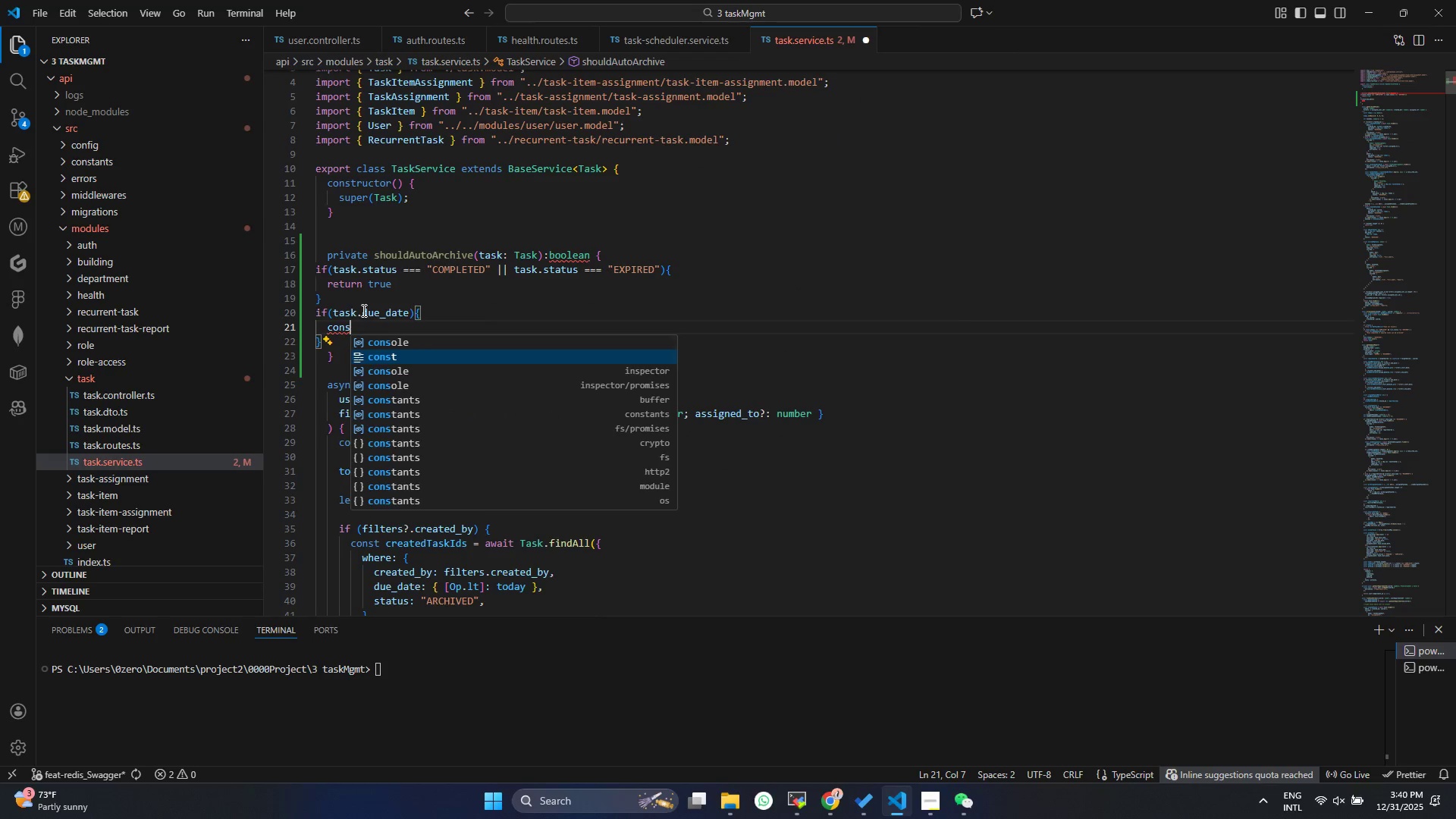 
key(Enter)
 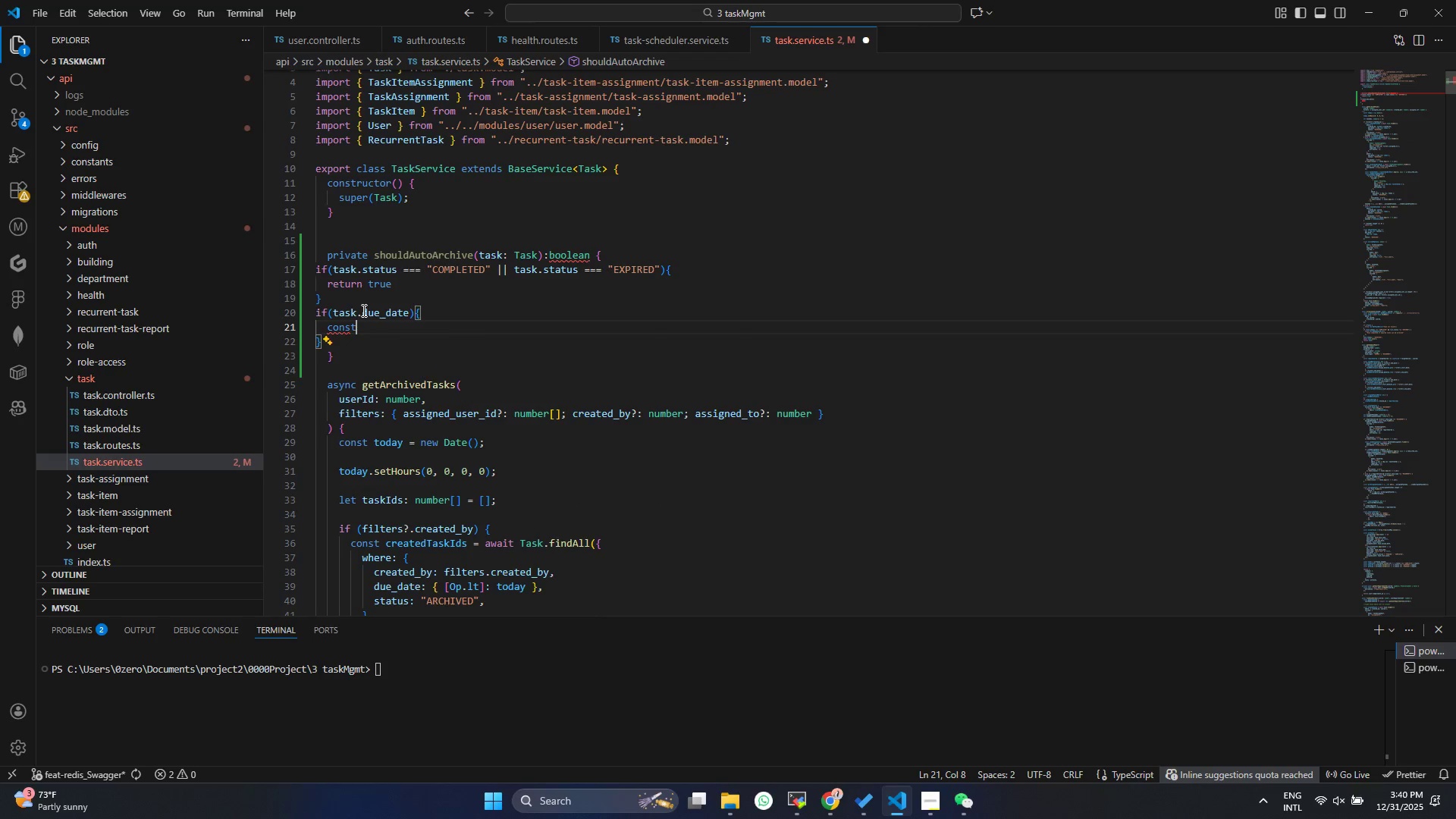 
type( today = new)
 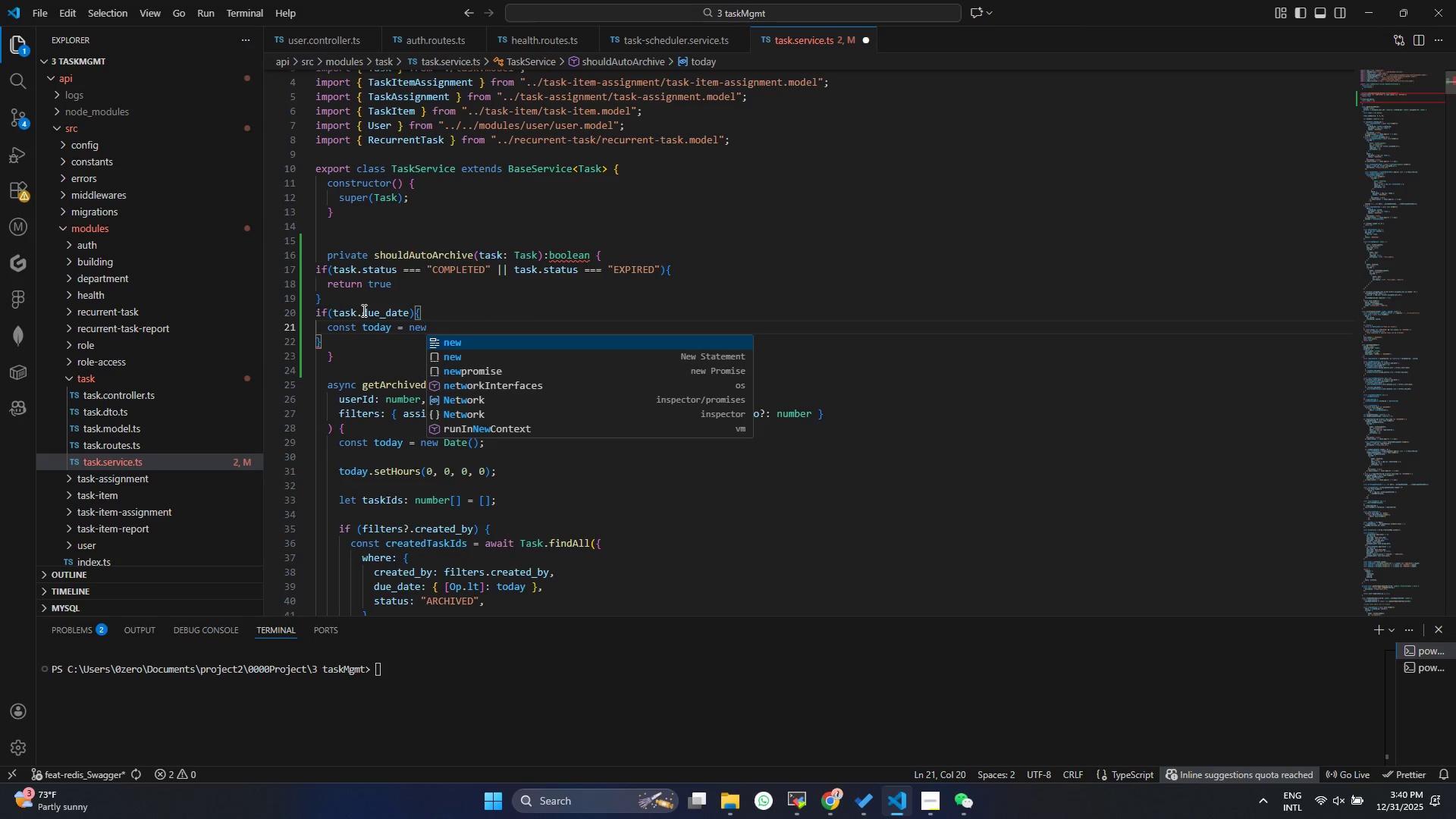 
key(Enter)
 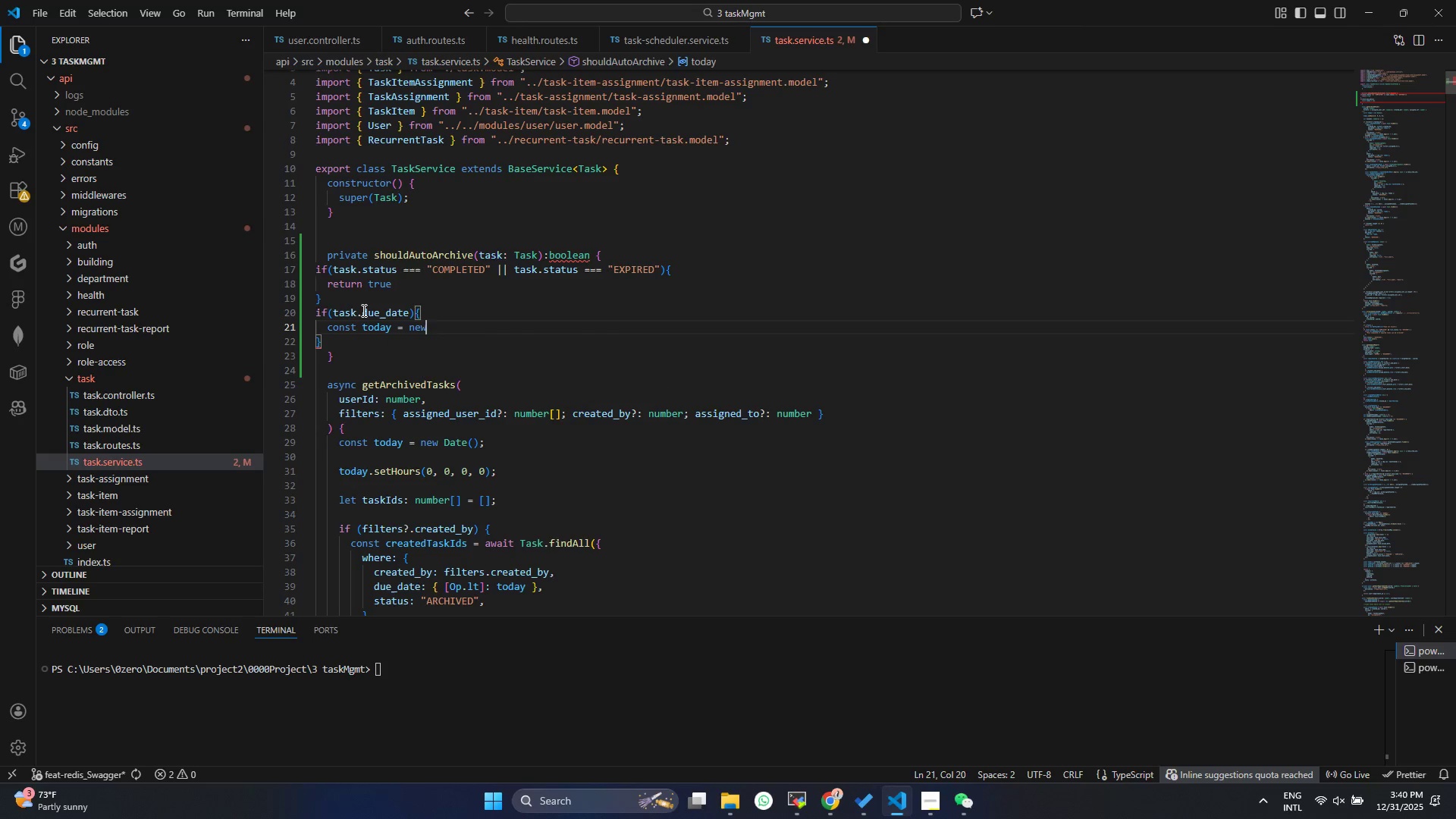 
type( Date()
 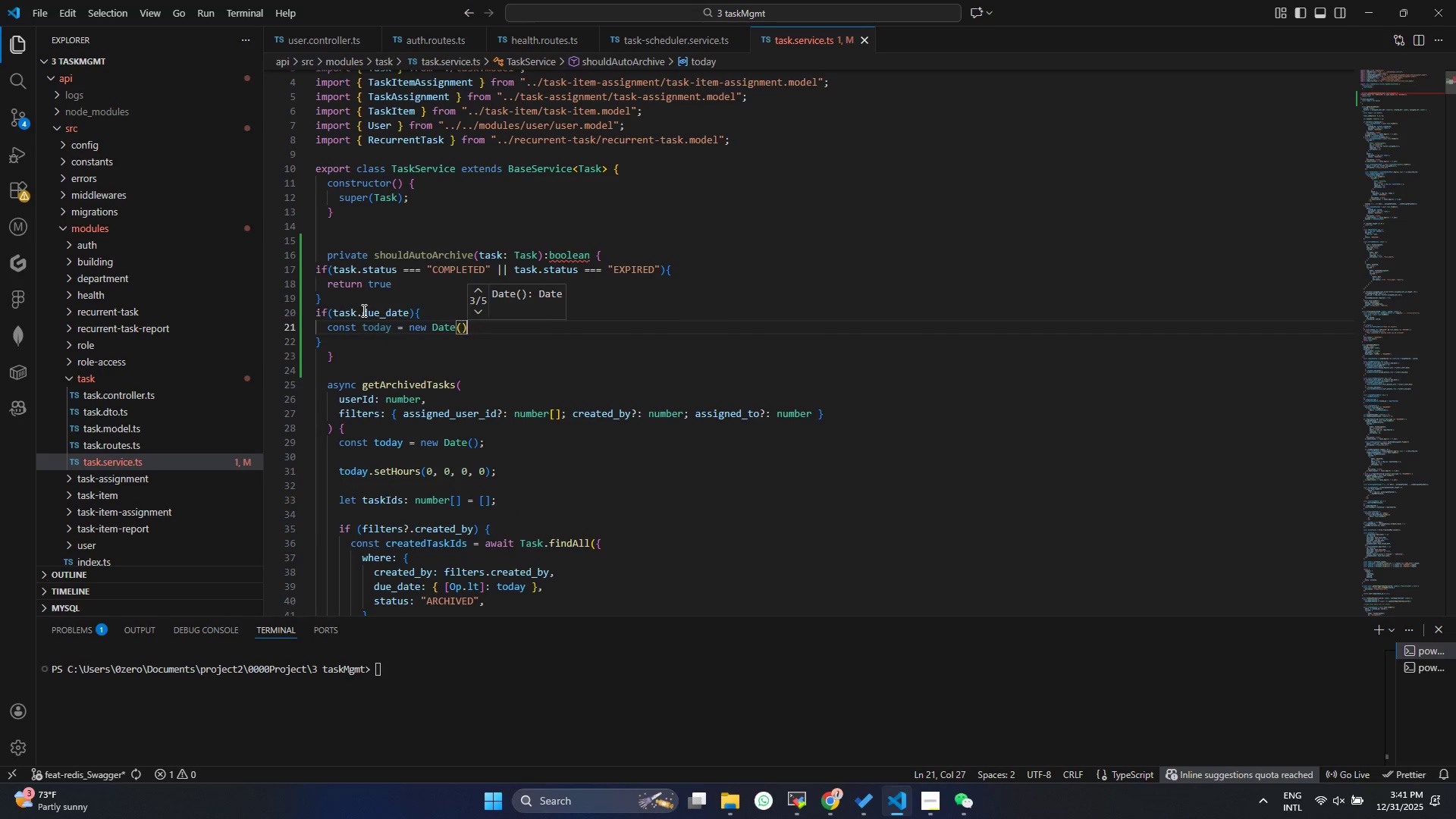 
key(Control+Shift+ControlLeft)
 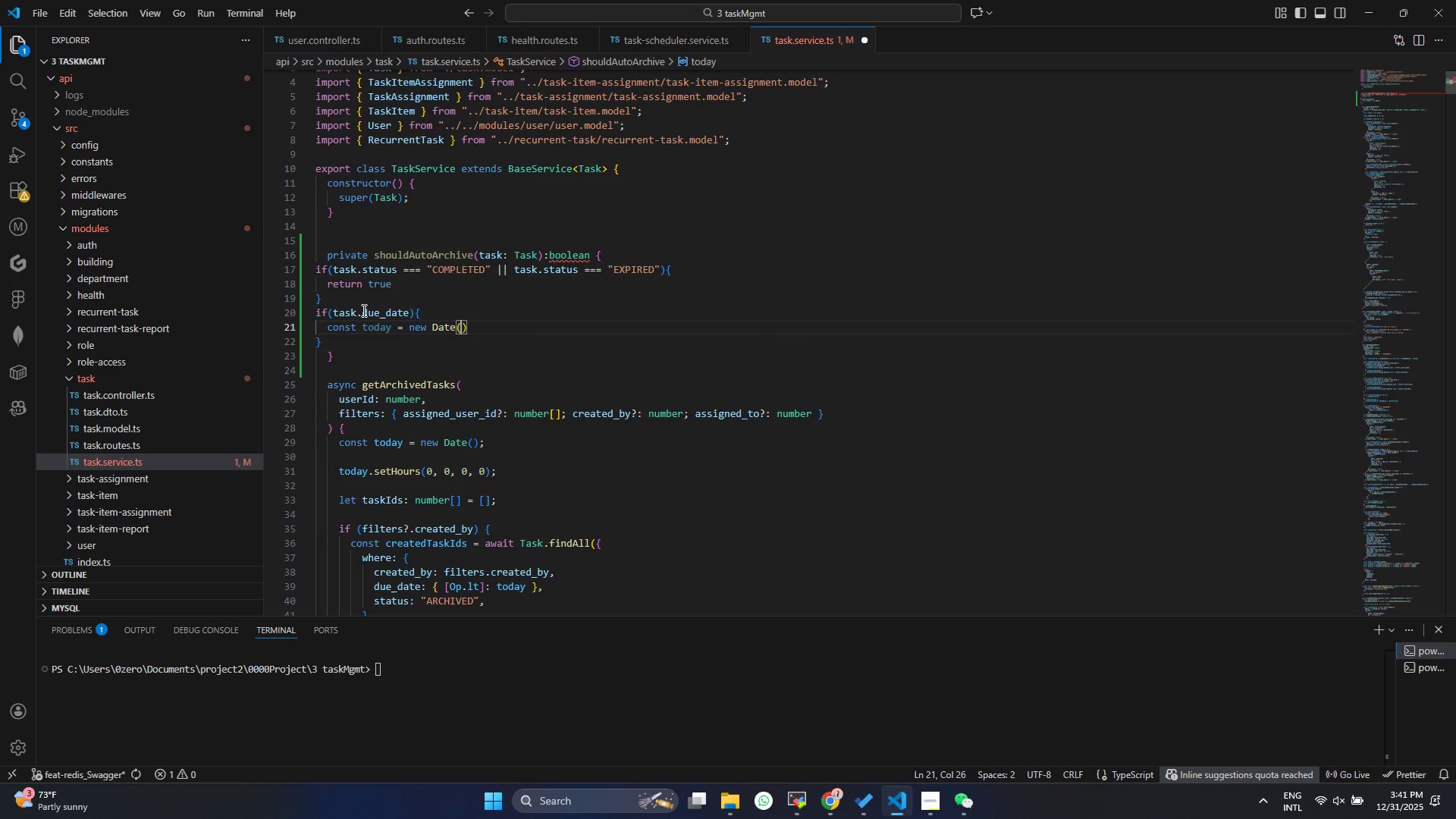 
key(Control+S)
 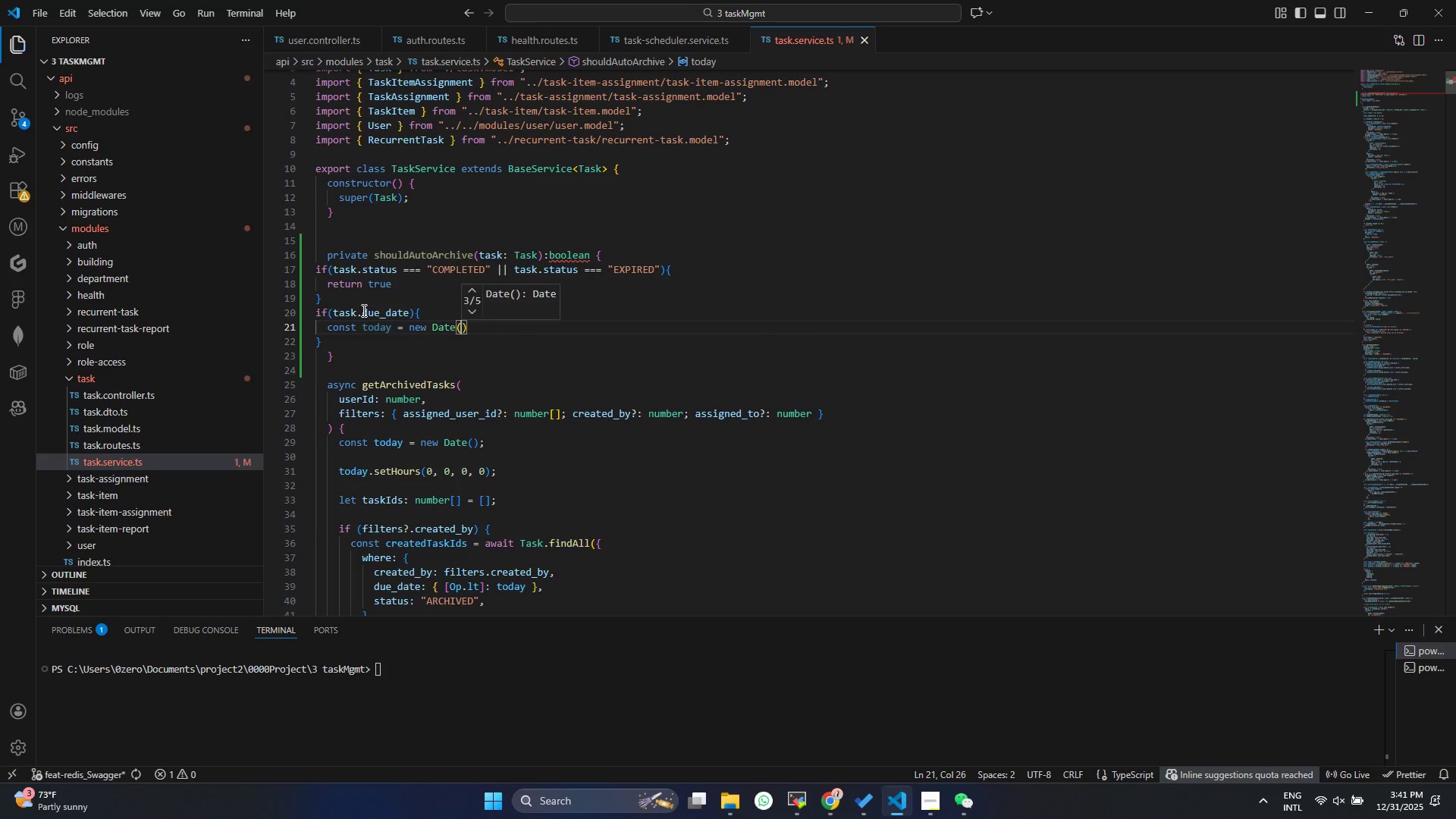 
key(Control+ArrowRight)
 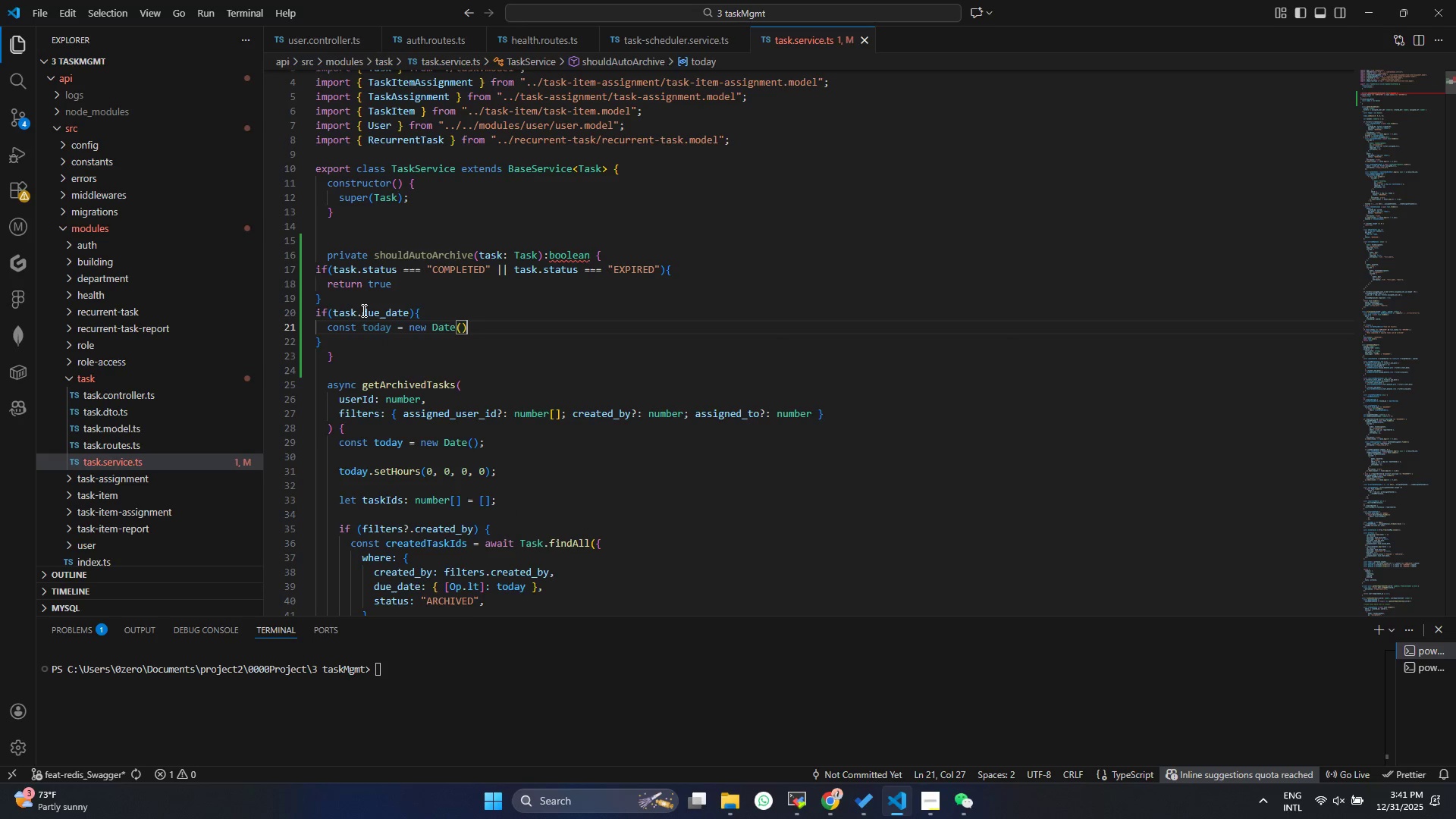 
key(Control+Enter)
 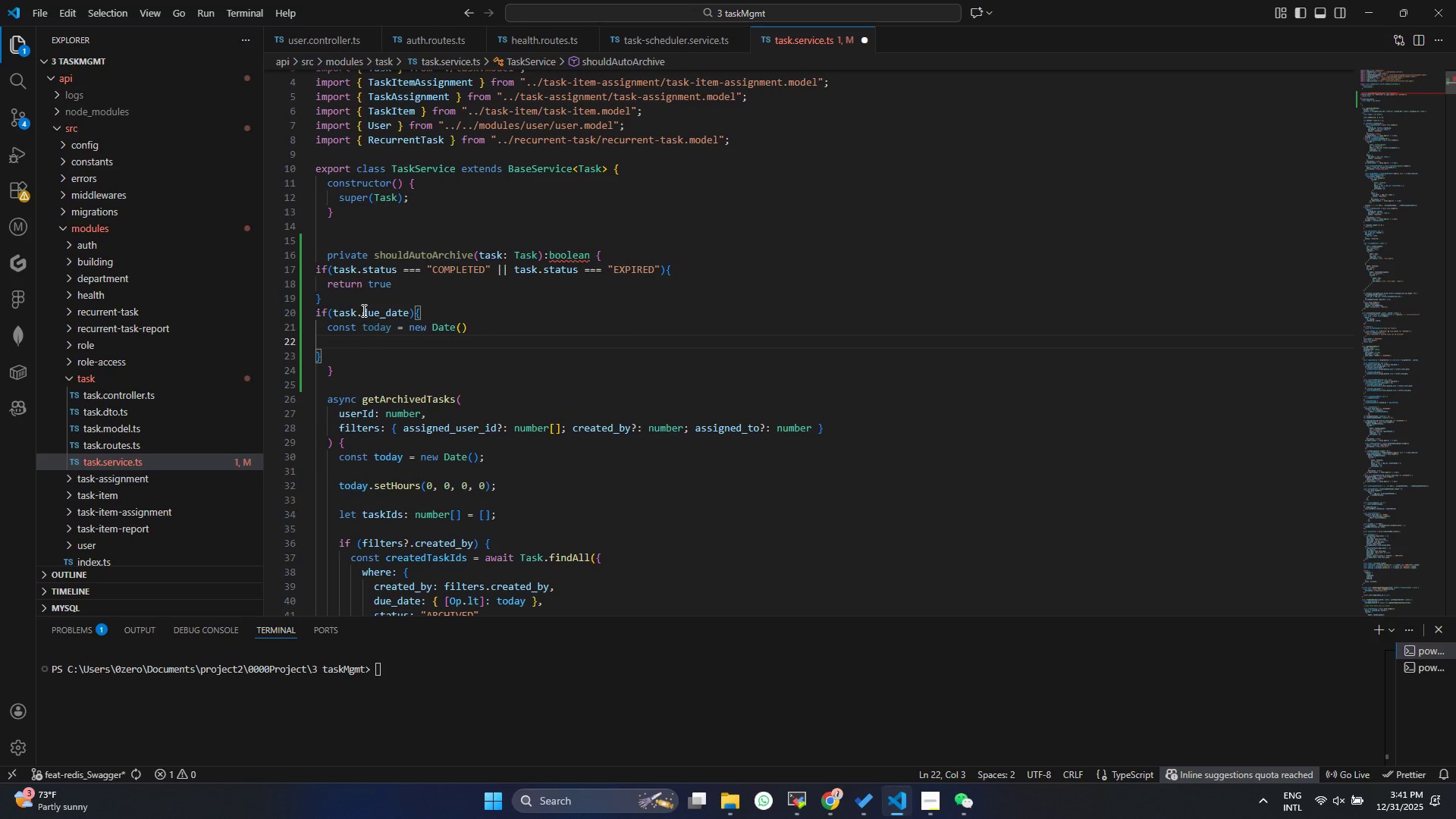 
type(to)
 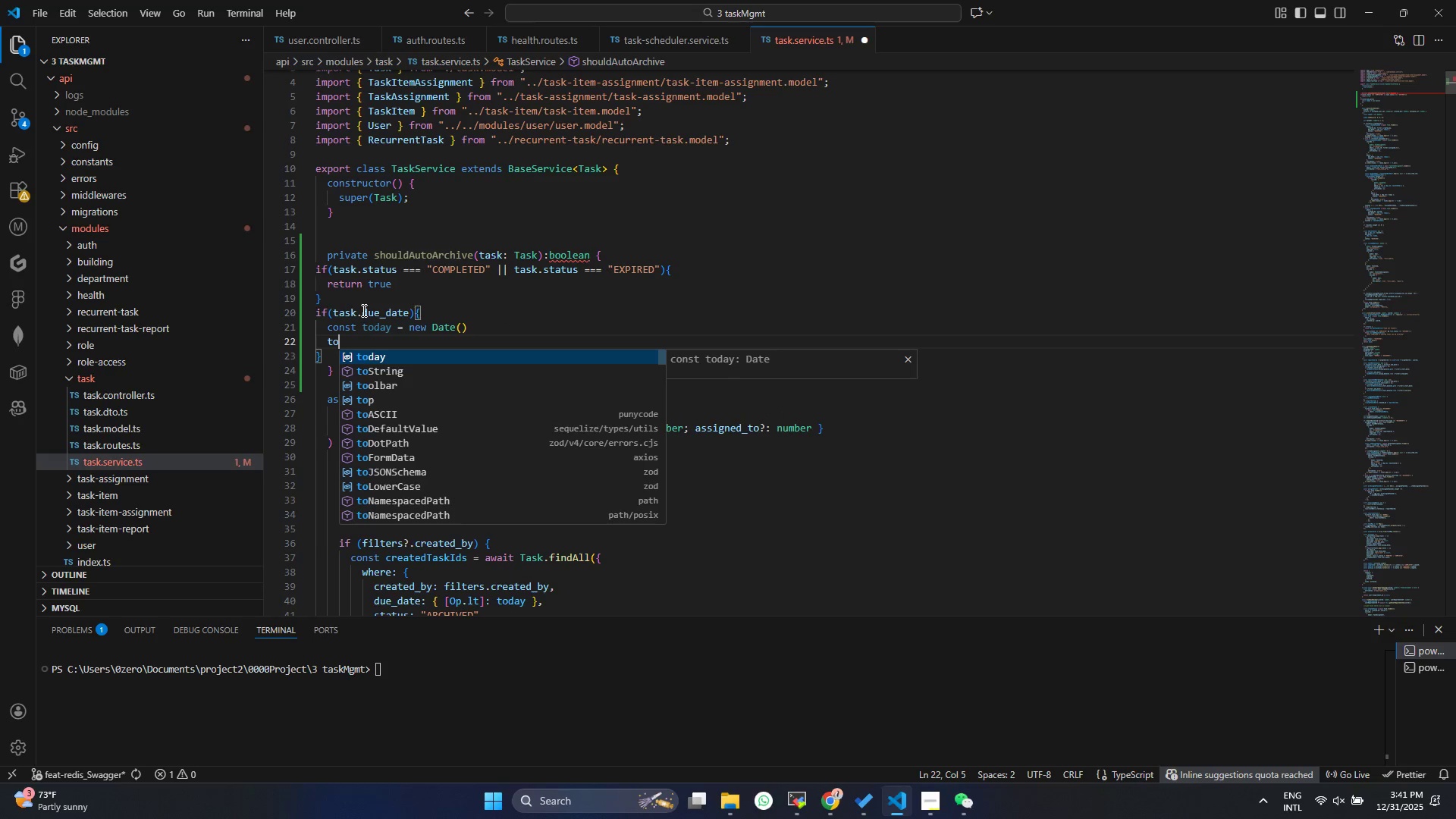 
key(Enter)
 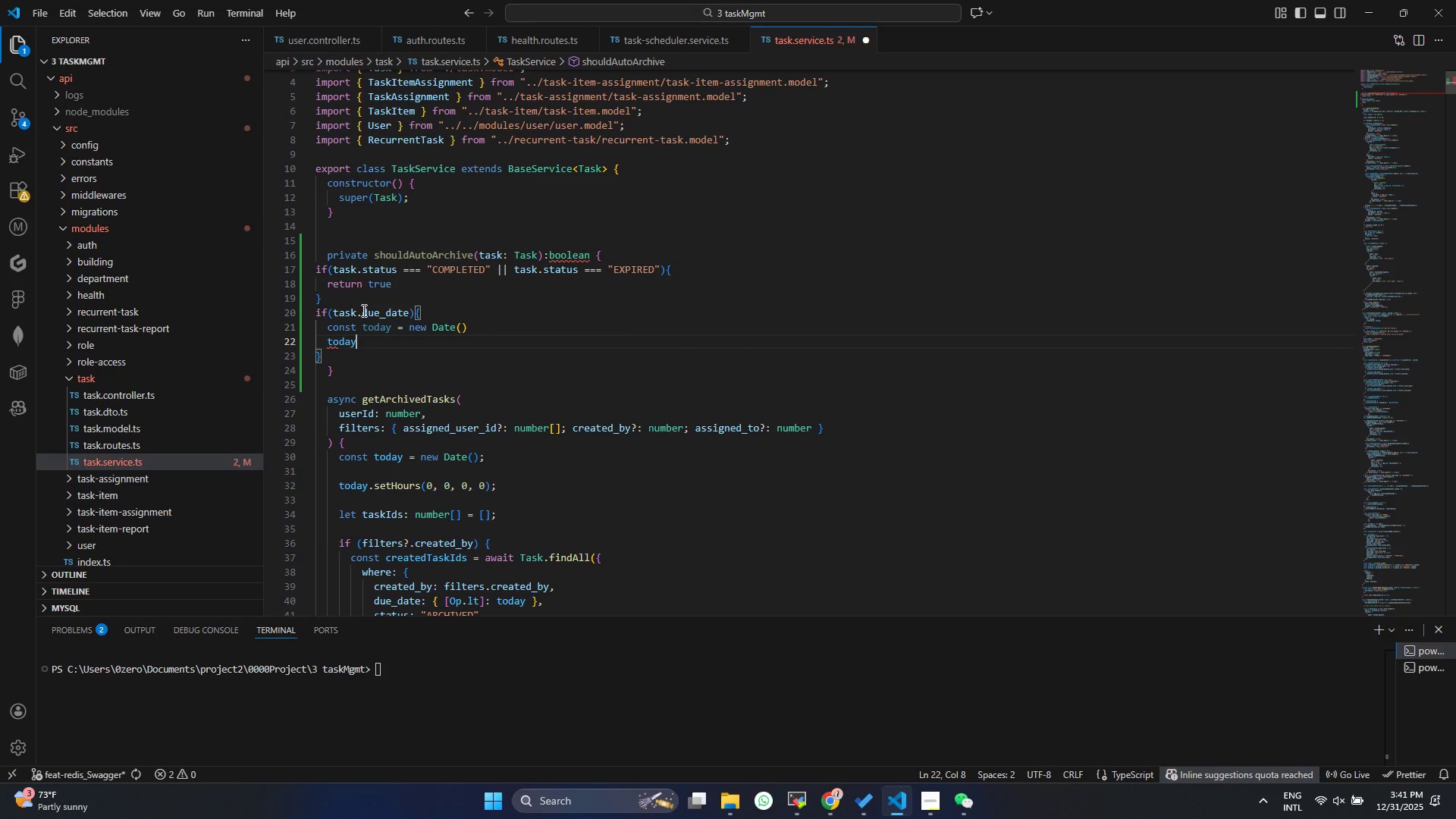 
type(.setJ)
key(Backspace)
type(H)
 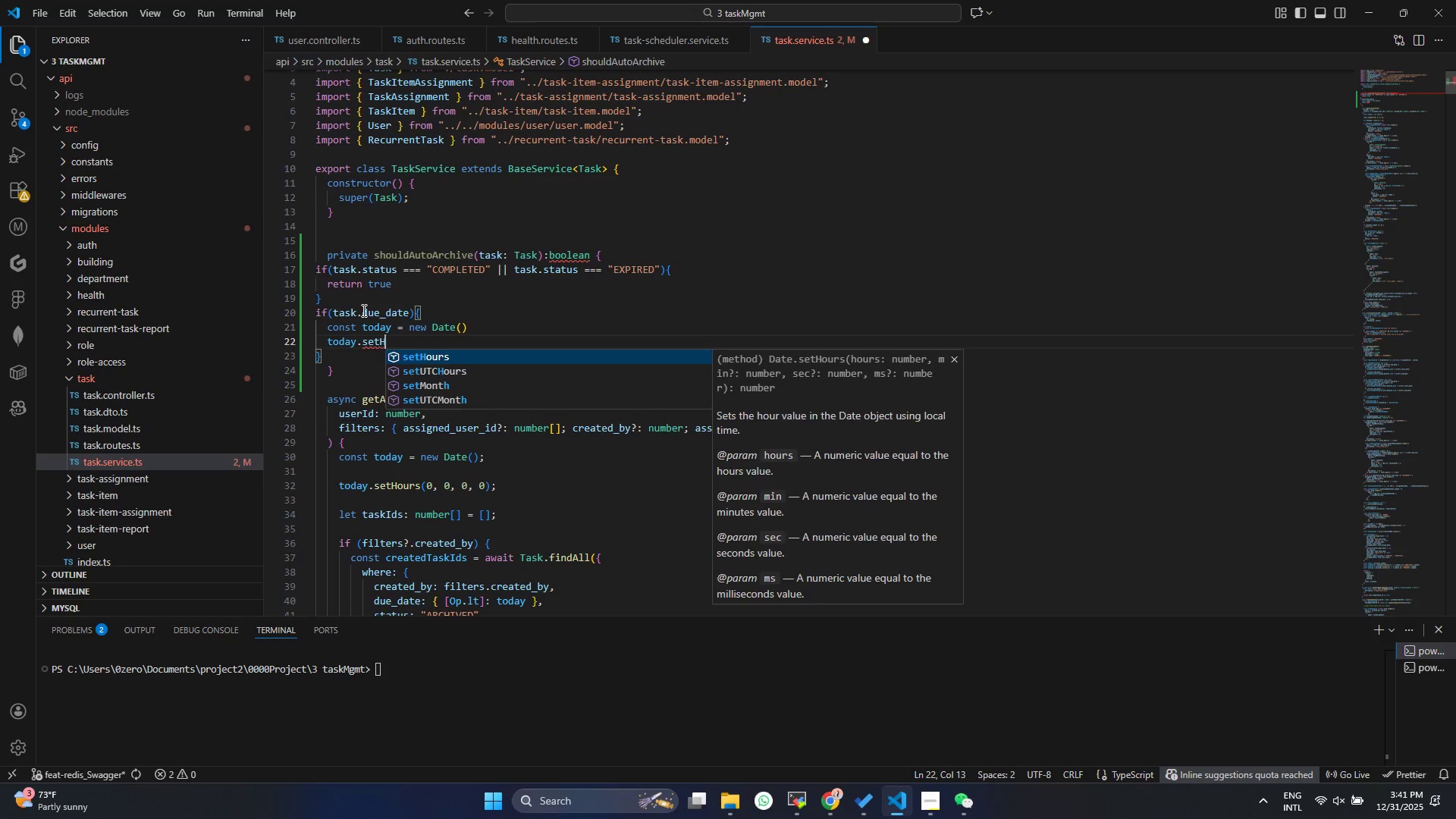 
key(Enter)
 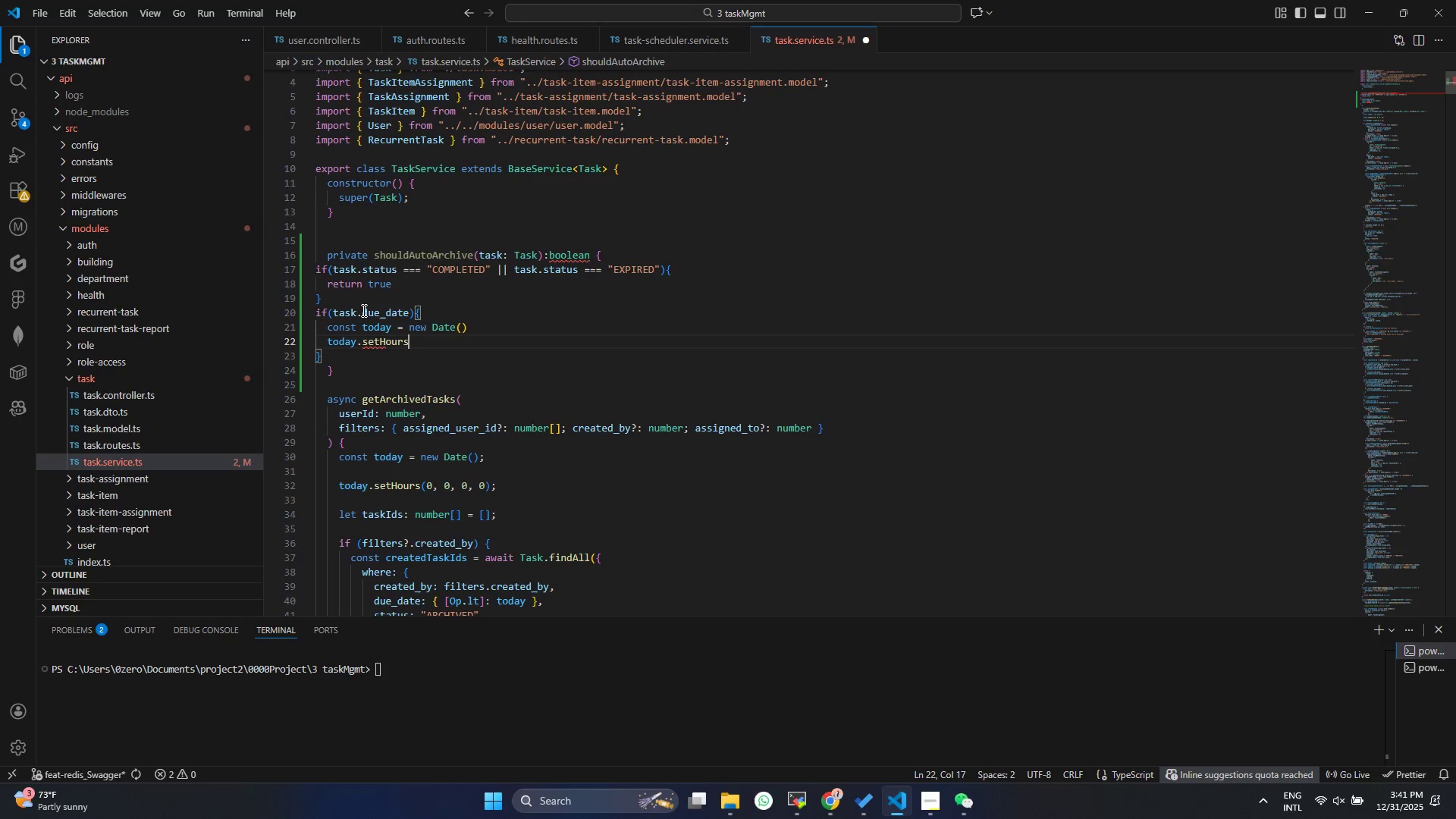 
type((0,0,0,0)
 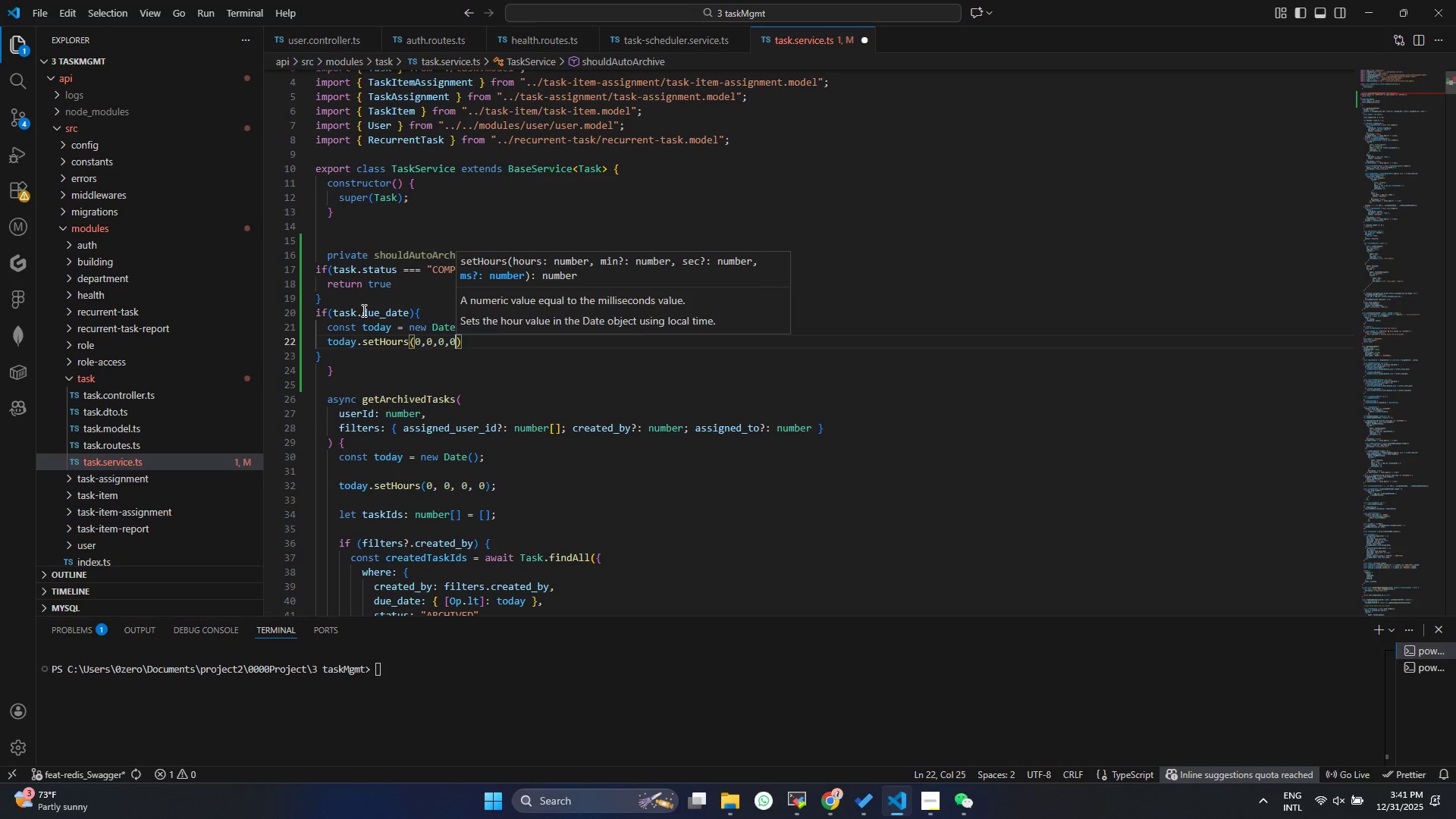 
key(Control+ControlLeft)
 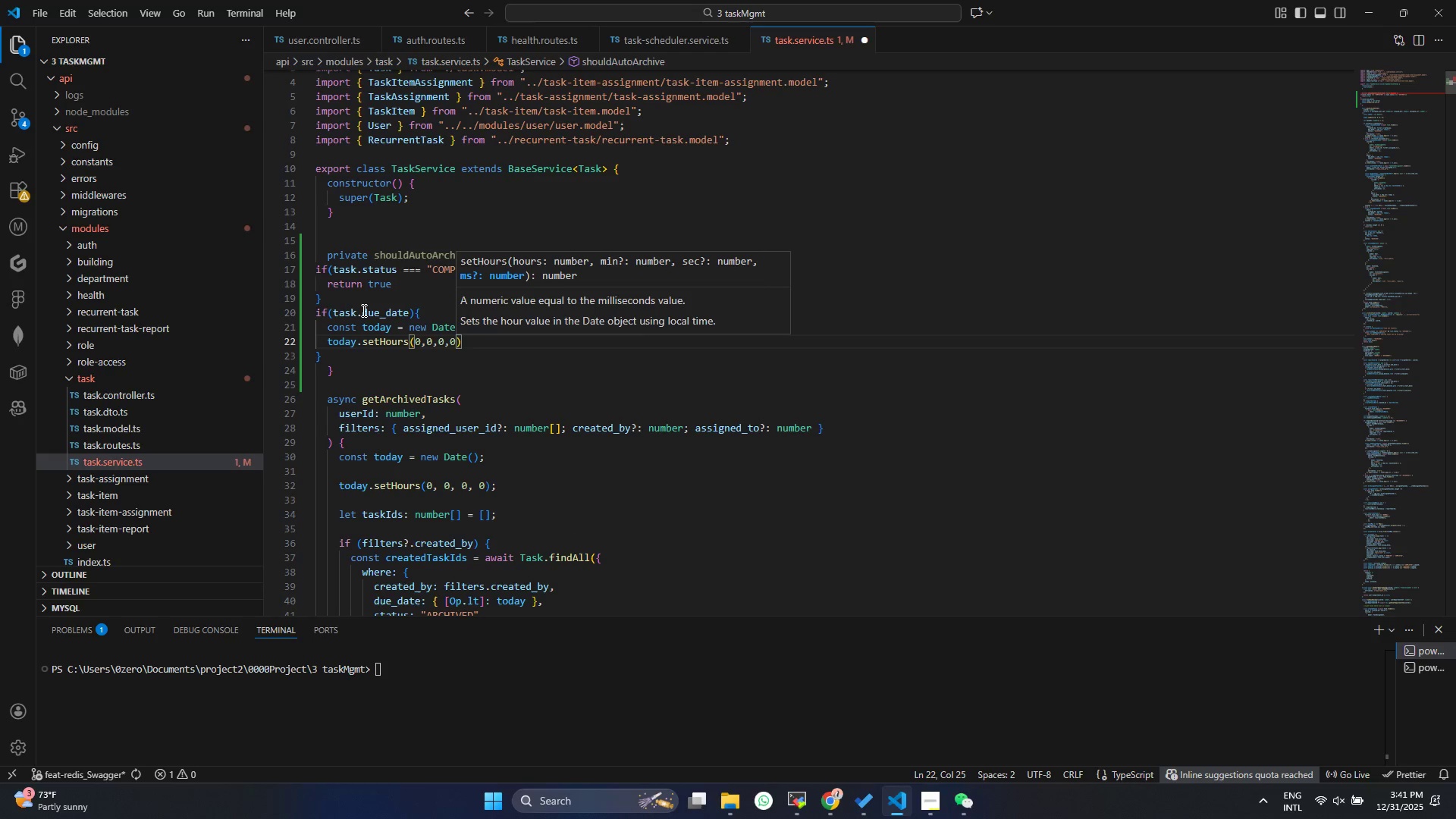 
key(Control+S)
 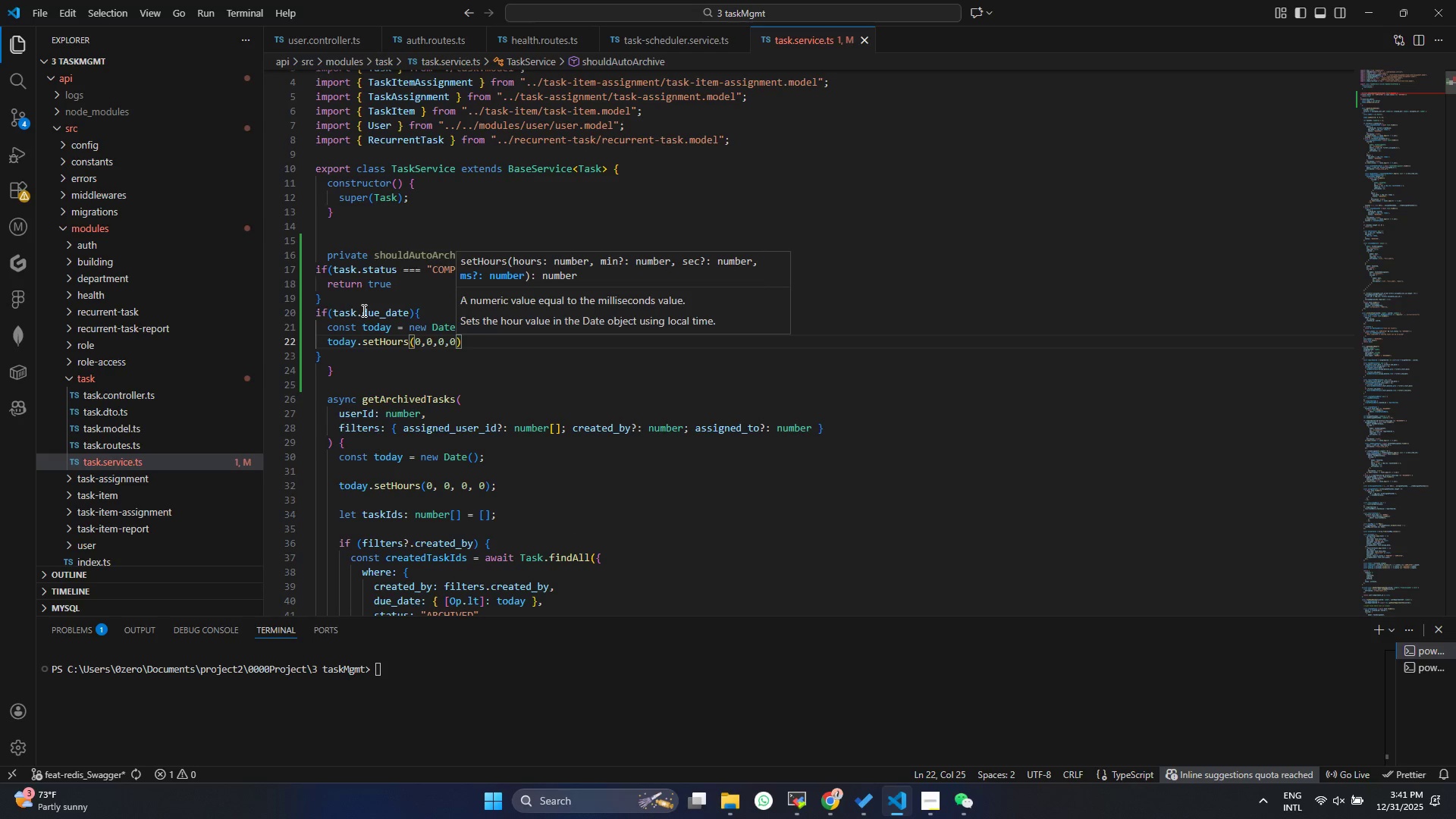 
key(ArrowRight)
 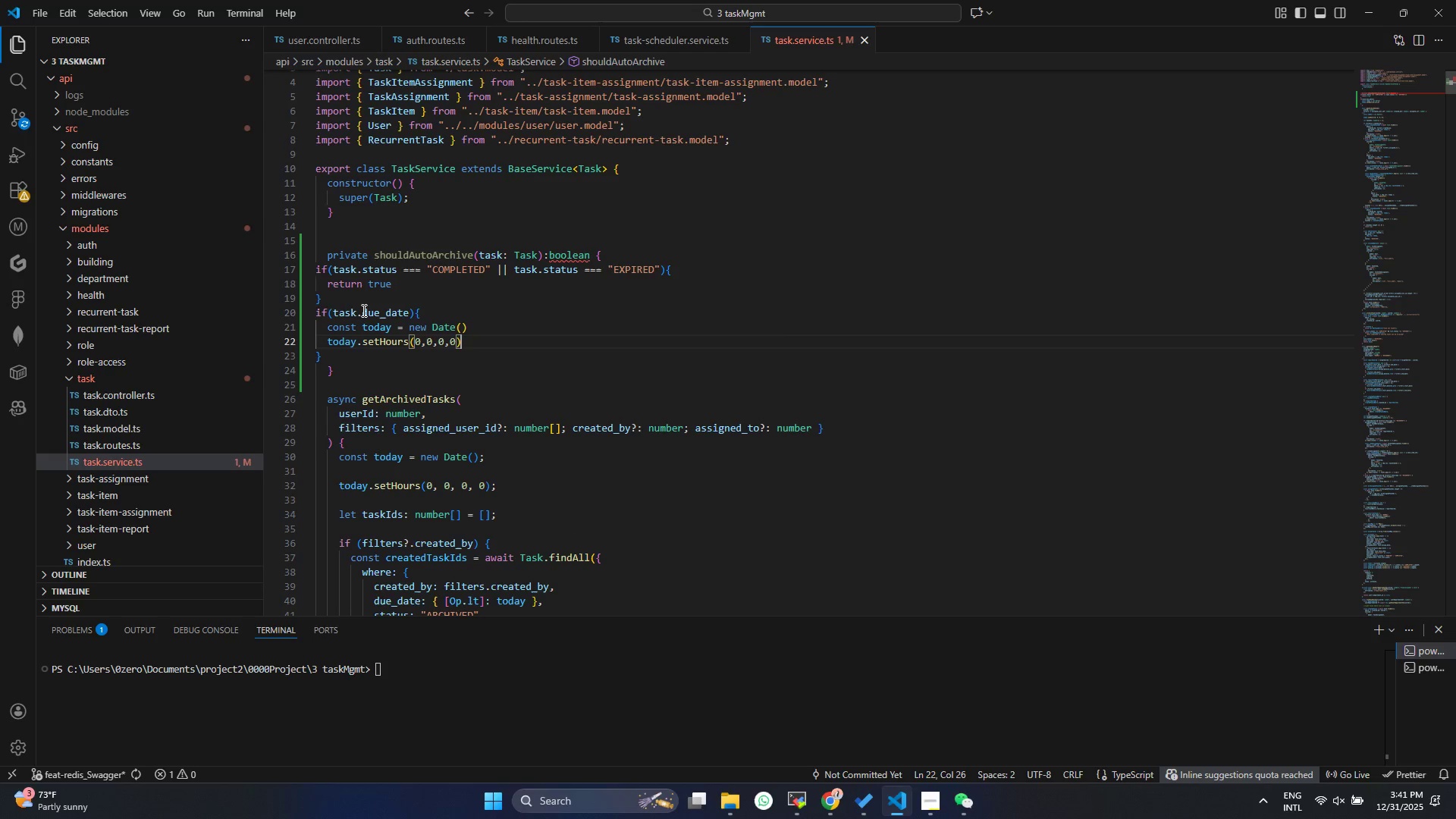 
key(Semicolon)
 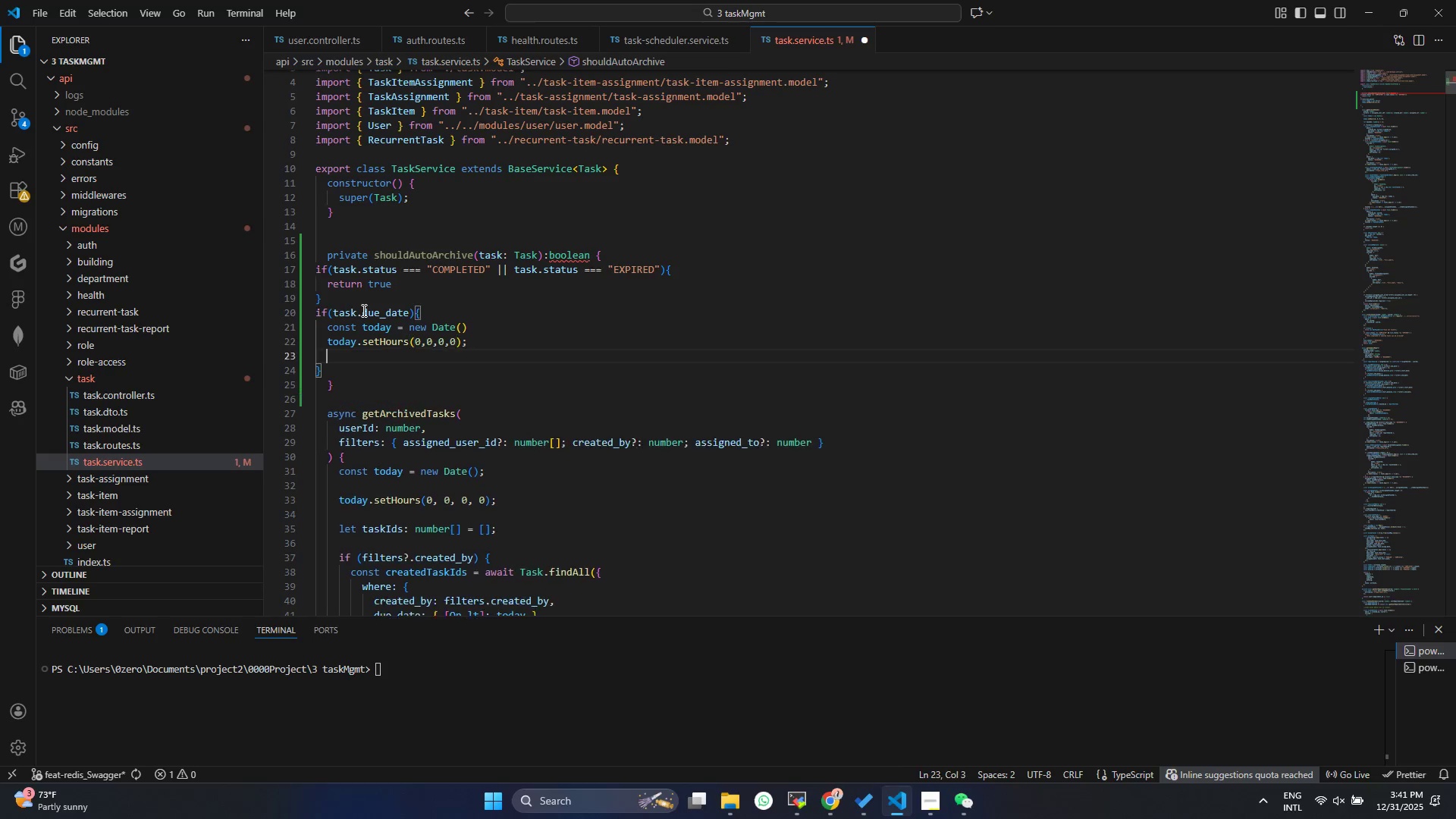 
key(Enter)
 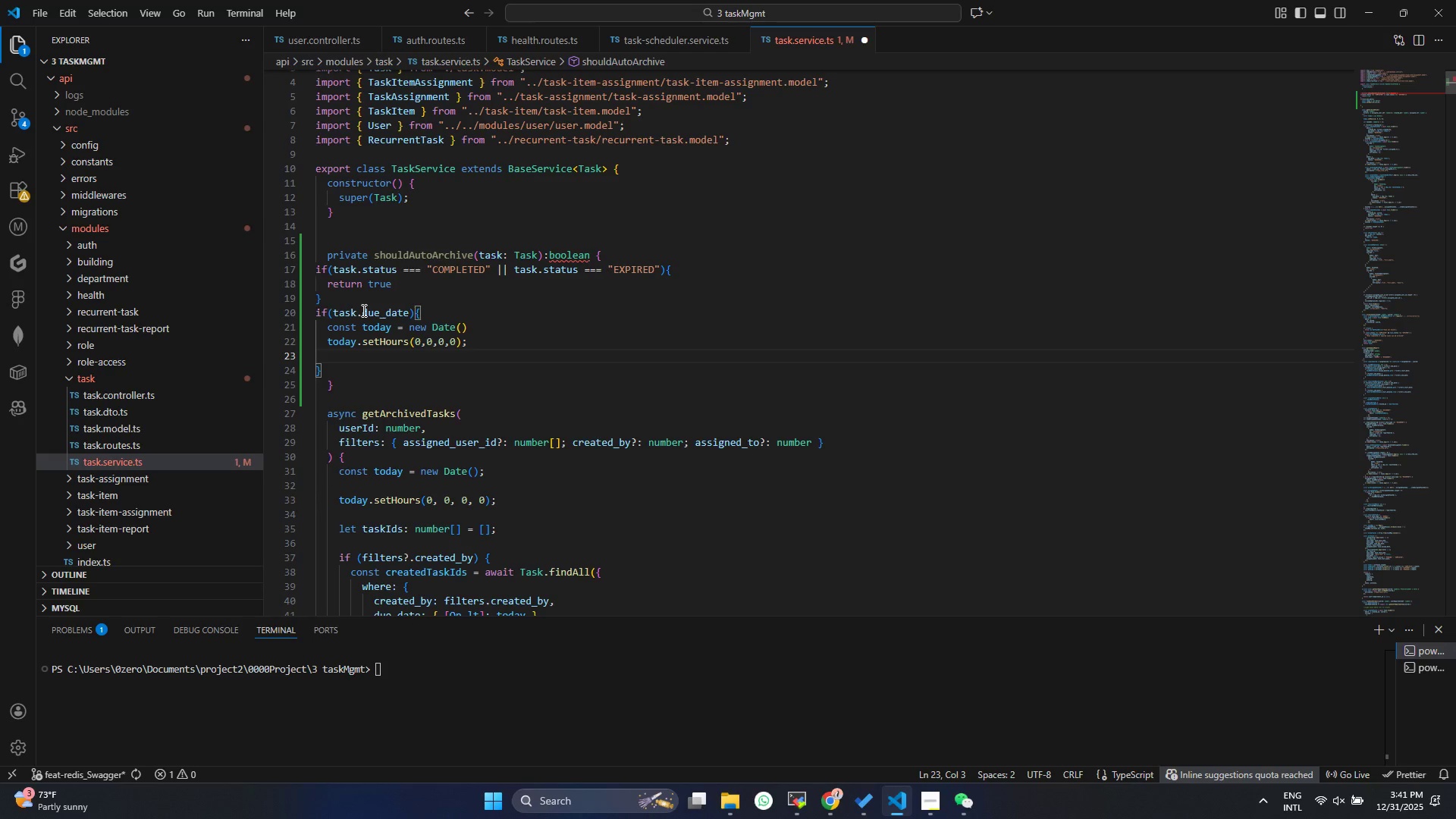 
type(const dure)
key(Backspace)
key(Backspace)
type(eDate = new Date(tas)
 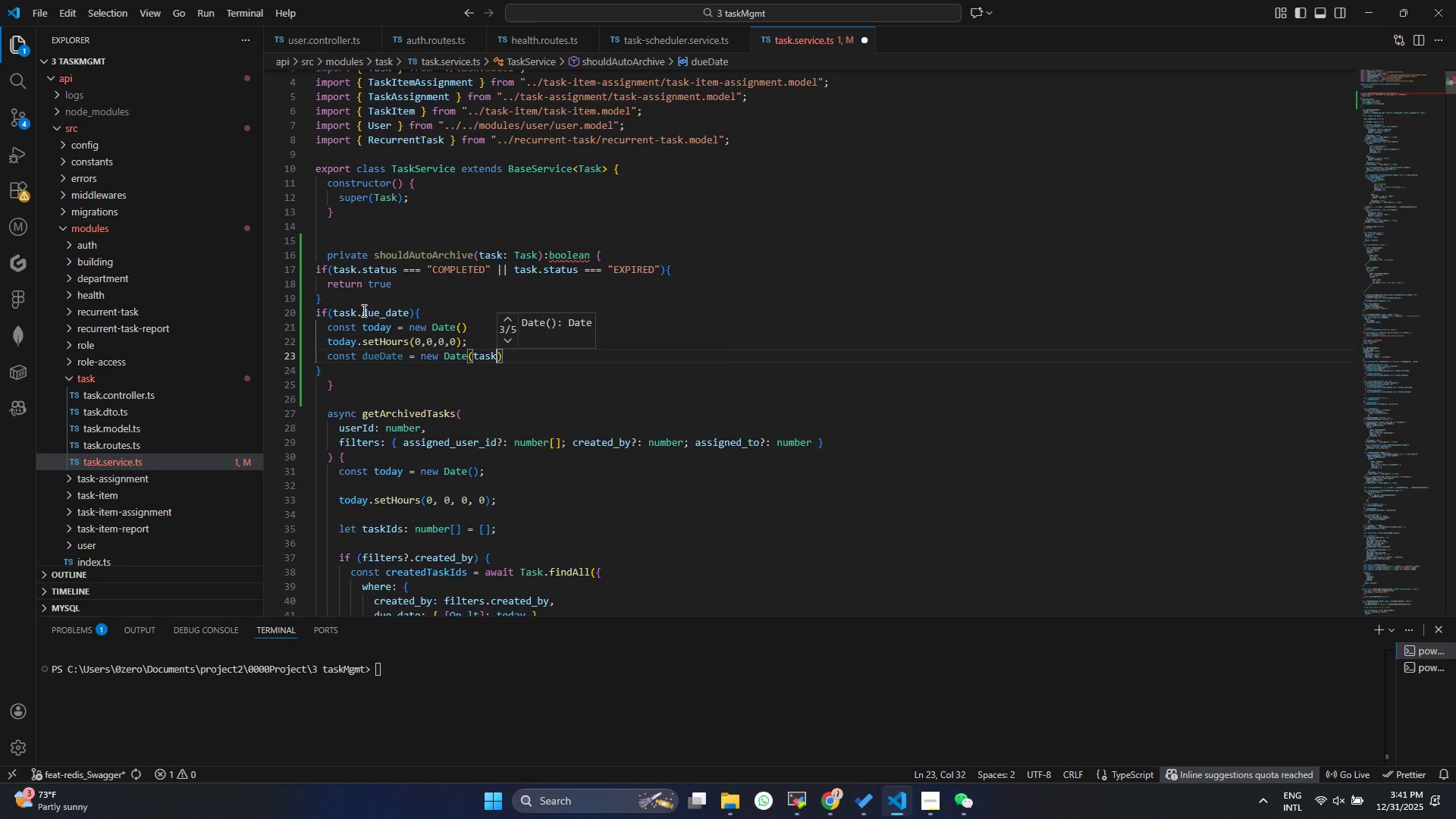 
 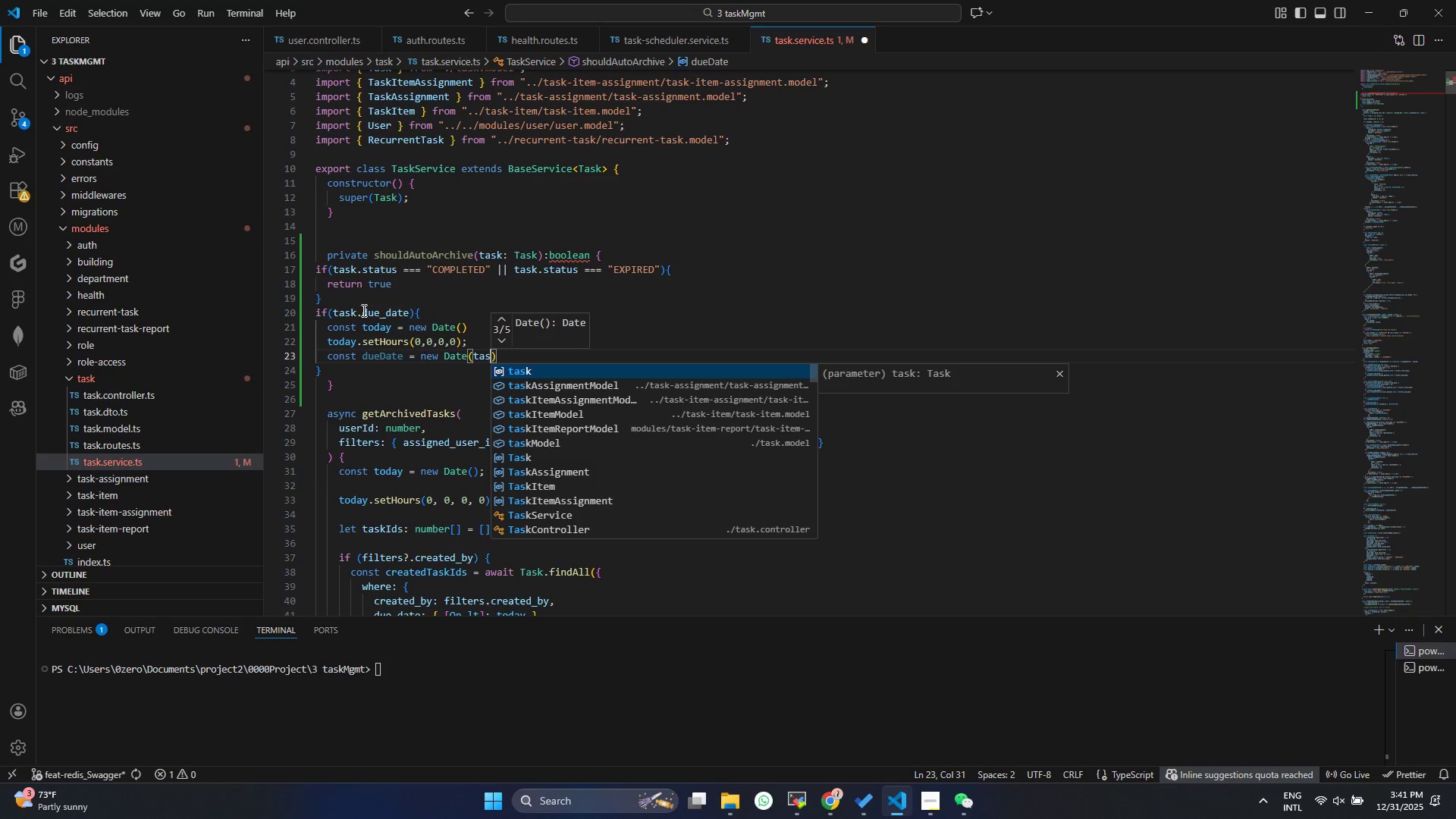 
key(Enter)
 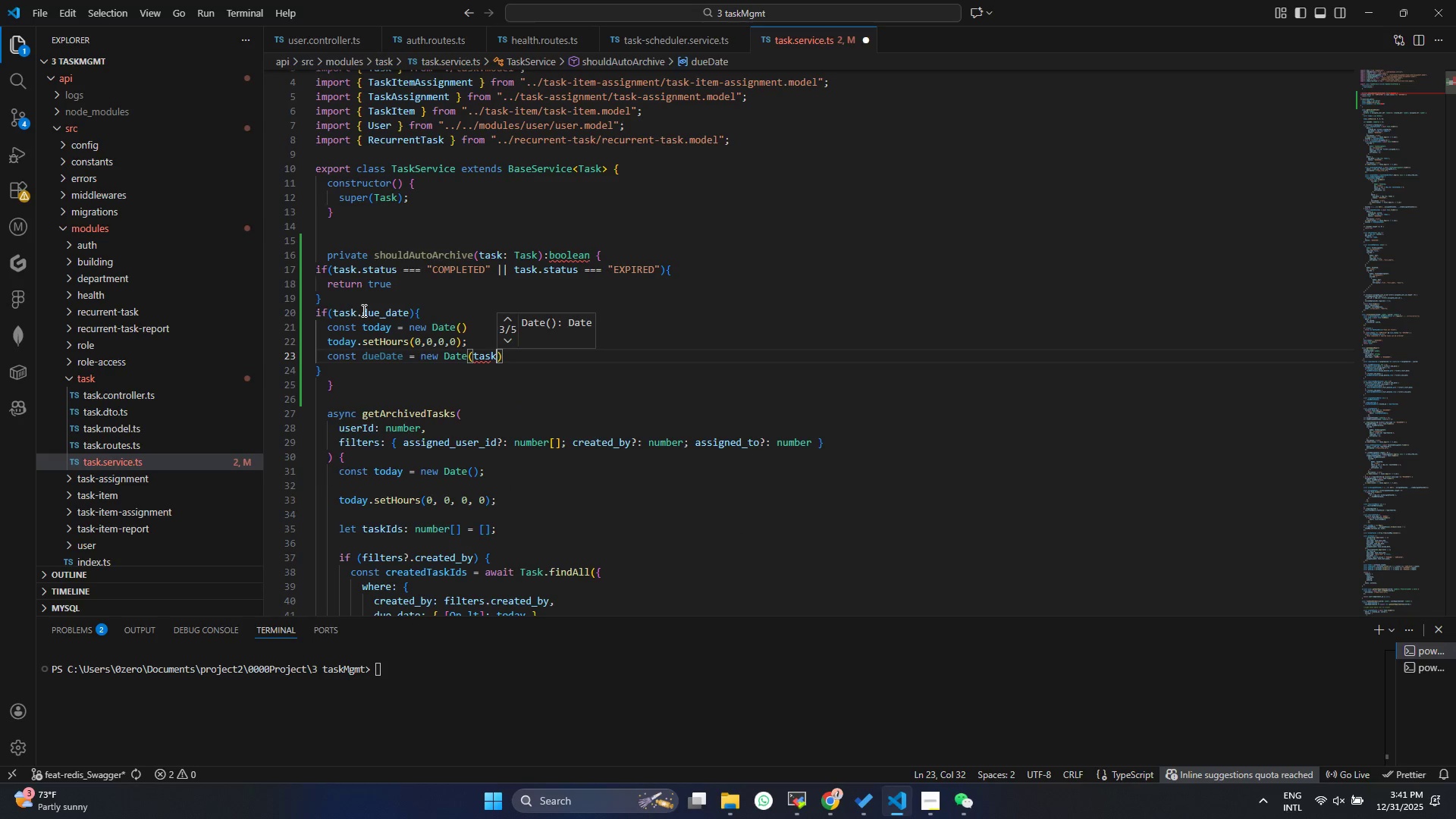 
type(.due)
 